 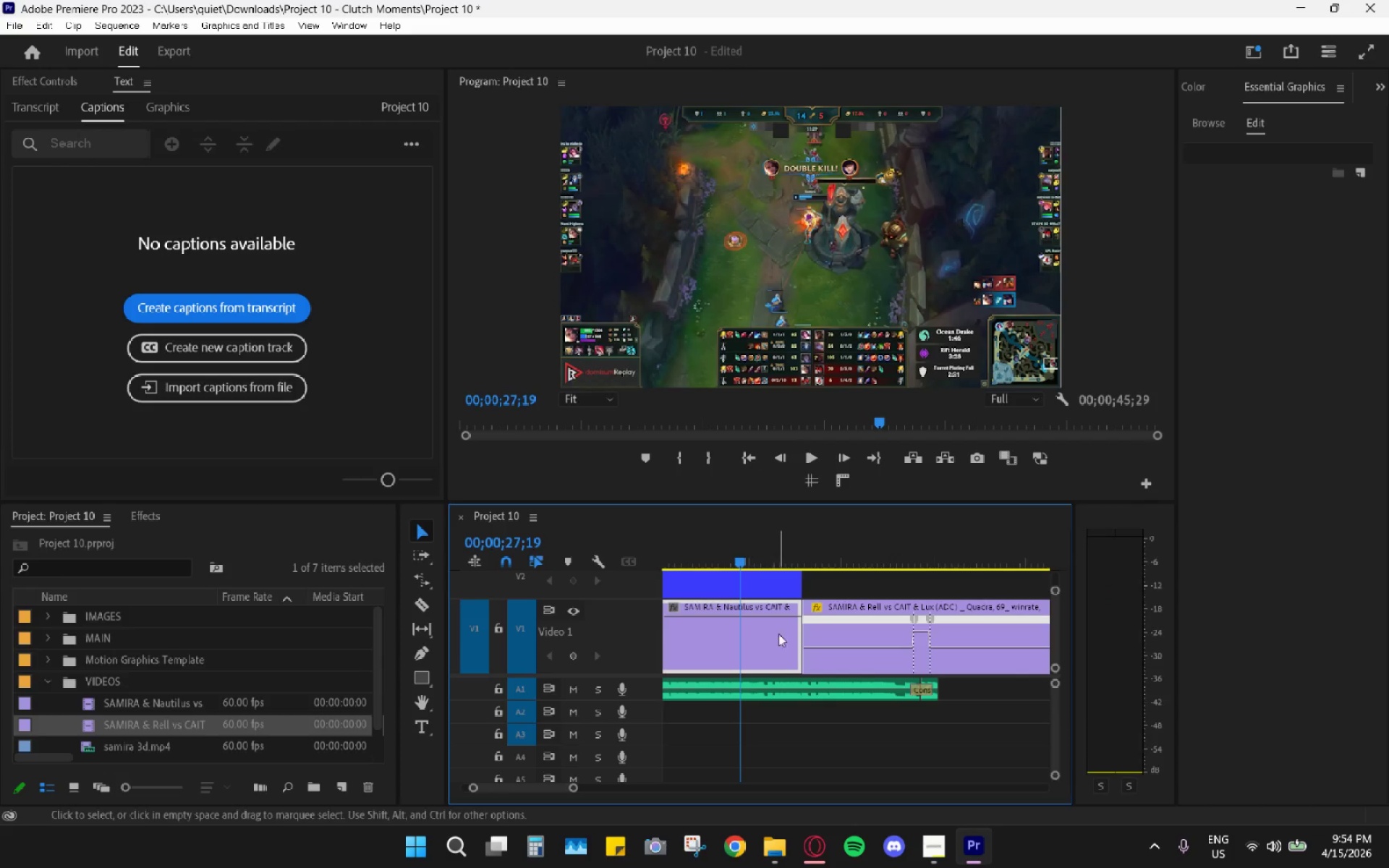 
hold_key(key=AltLeft, duration=0.45)
scroll: coordinate [799, 671], scroll_direction: up, amount: 8.0
 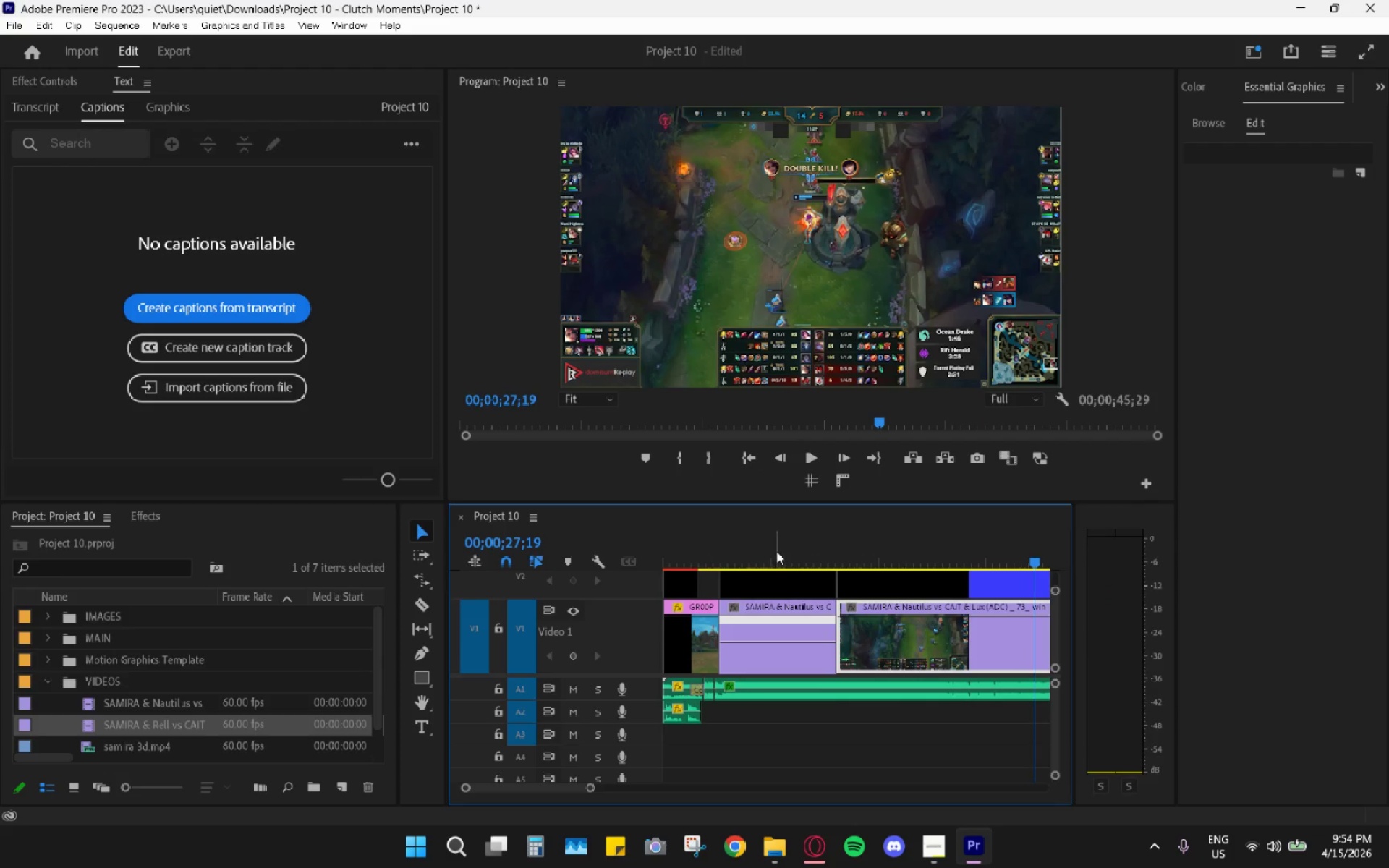 
left_click_drag(start_coordinate=[766, 548], to_coordinate=[764, 561])
 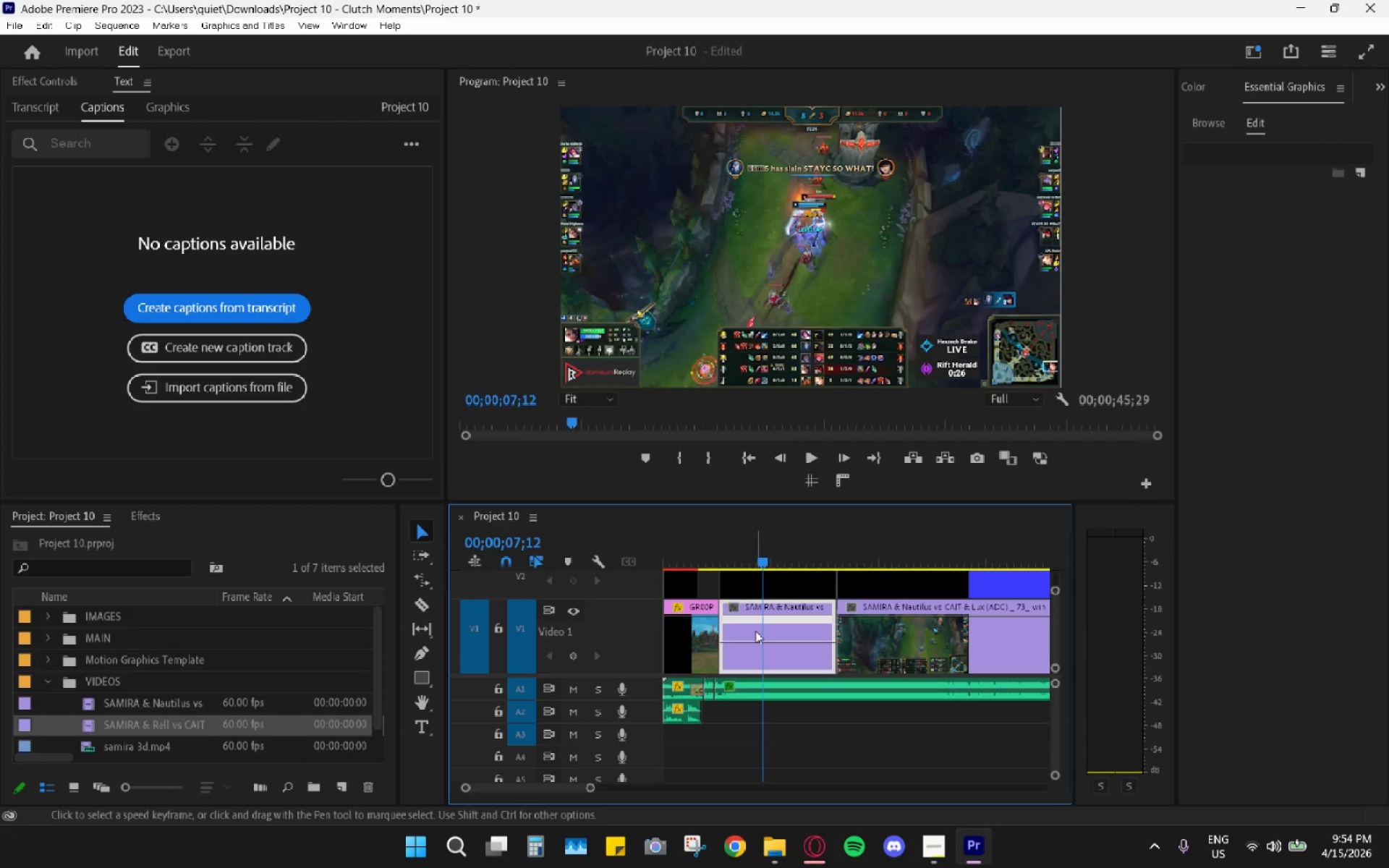 
hold_key(key=AltLeft, duration=0.91)
scroll: coordinate [770, 660], scroll_direction: up, amount: 21.0
 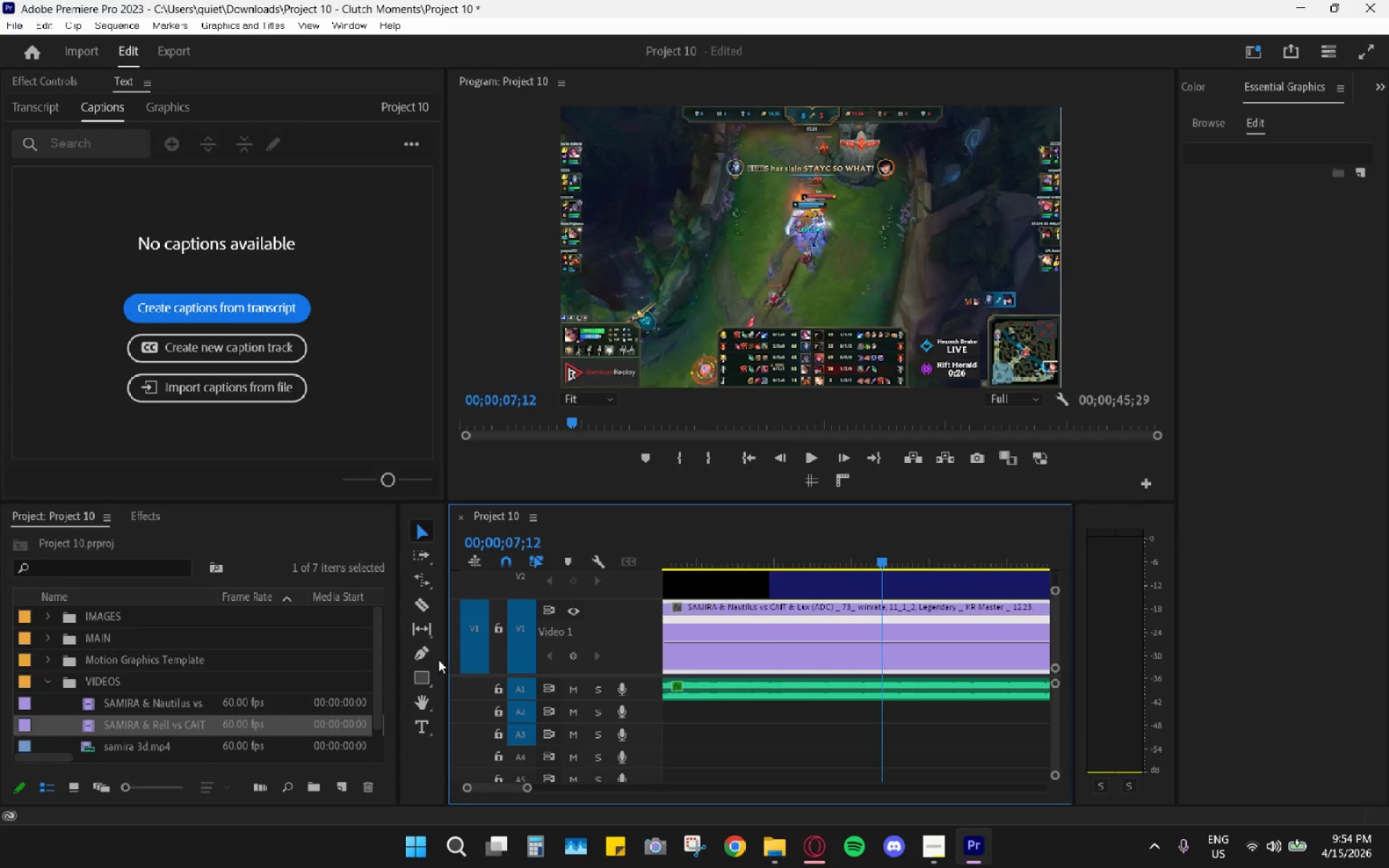 
left_click_drag(start_coordinate=[420, 652], to_coordinate=[424, 653])
 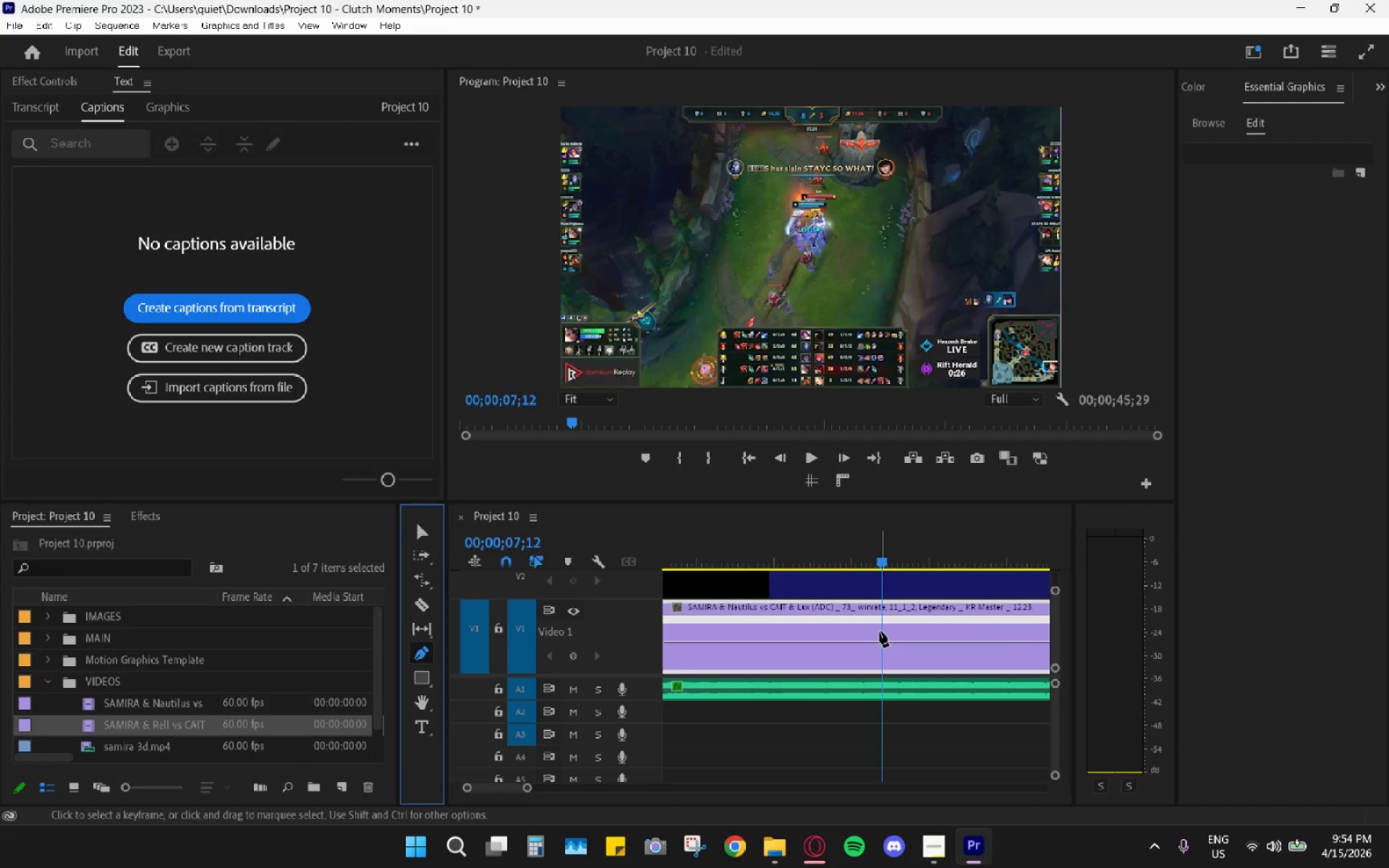 
left_click([883, 631])
 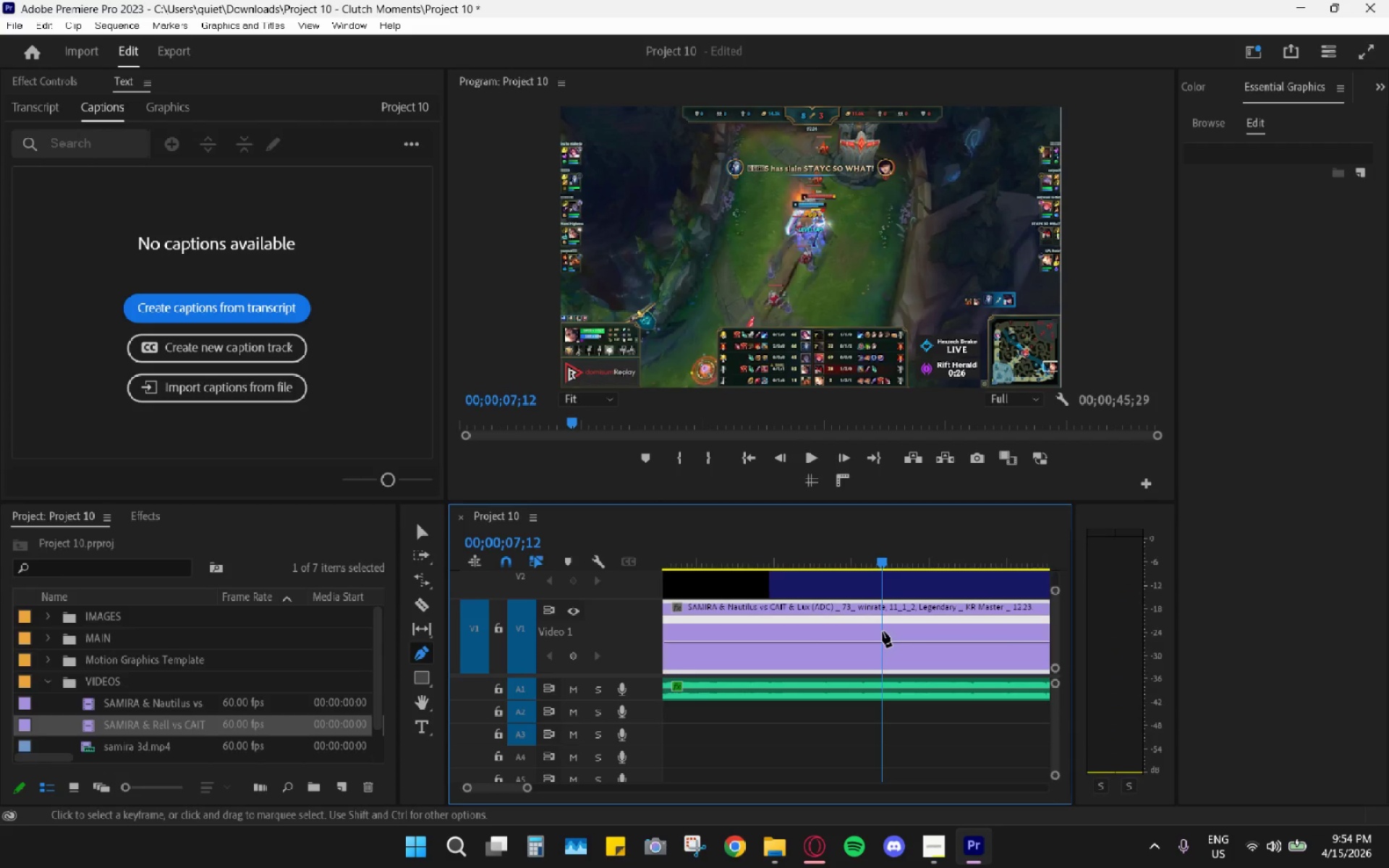 
left_click_drag(start_coordinate=[883, 631], to_coordinate=[888, 632])
 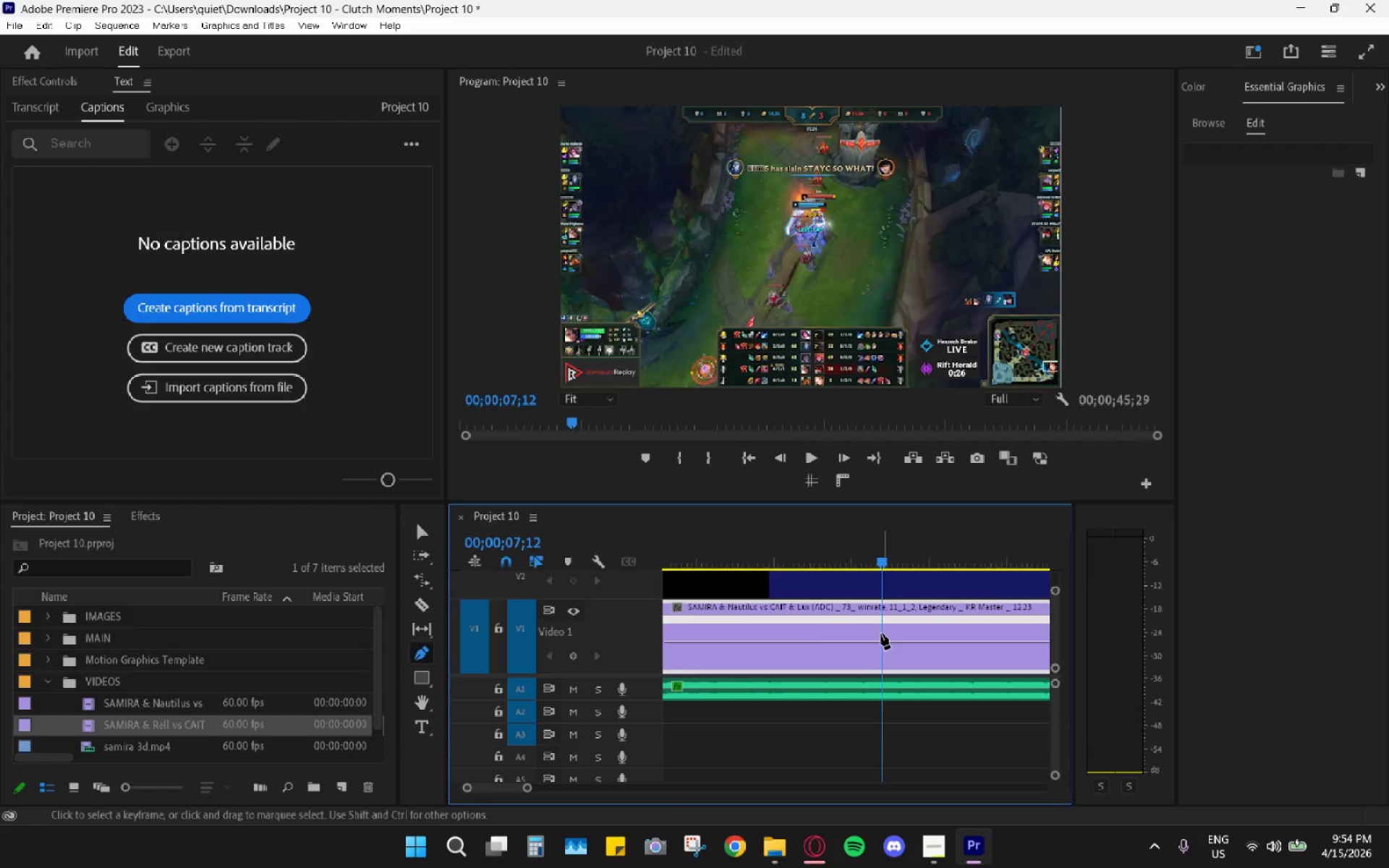 
left_click([878, 641])
 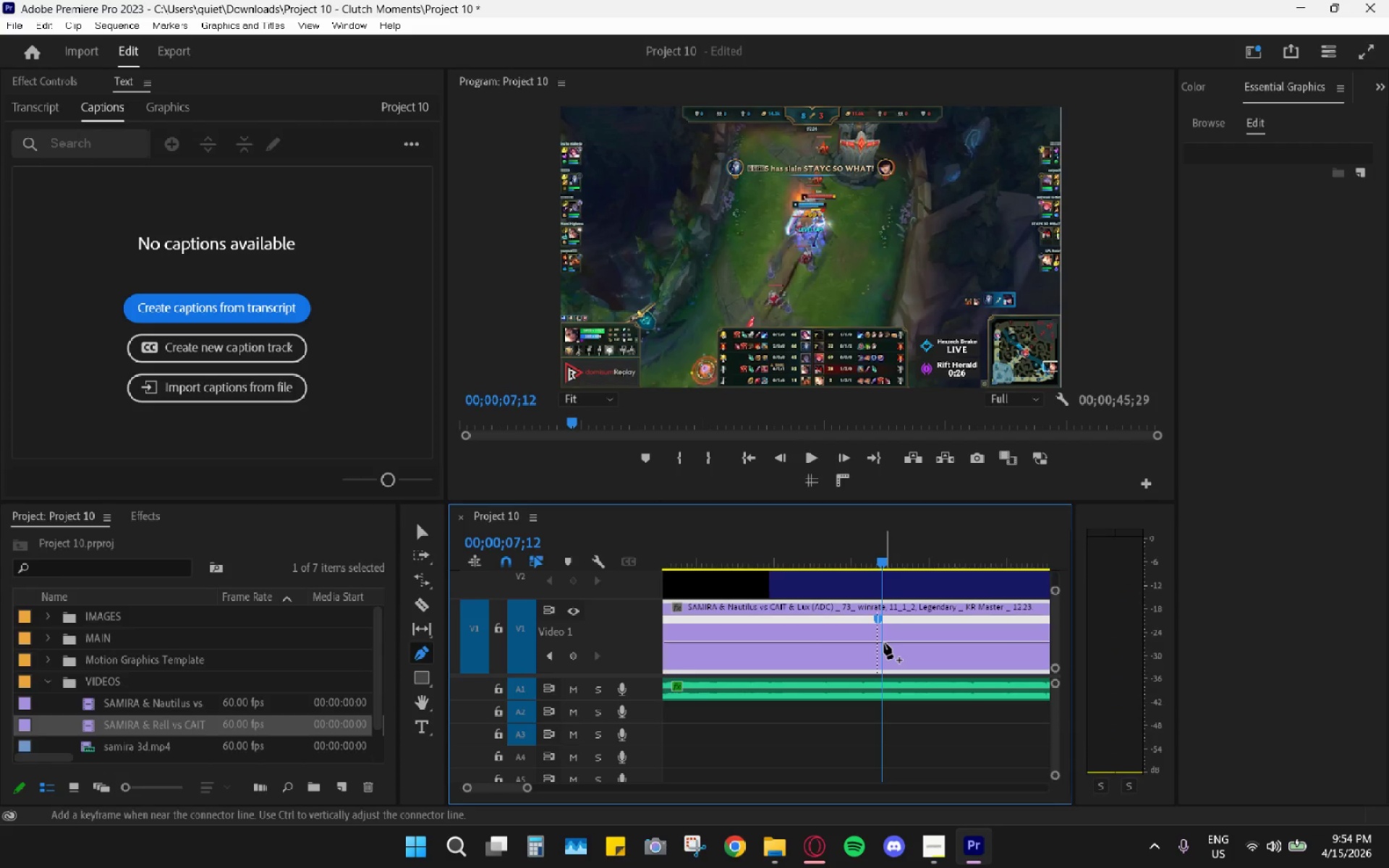 
key(Control+ControlLeft)
 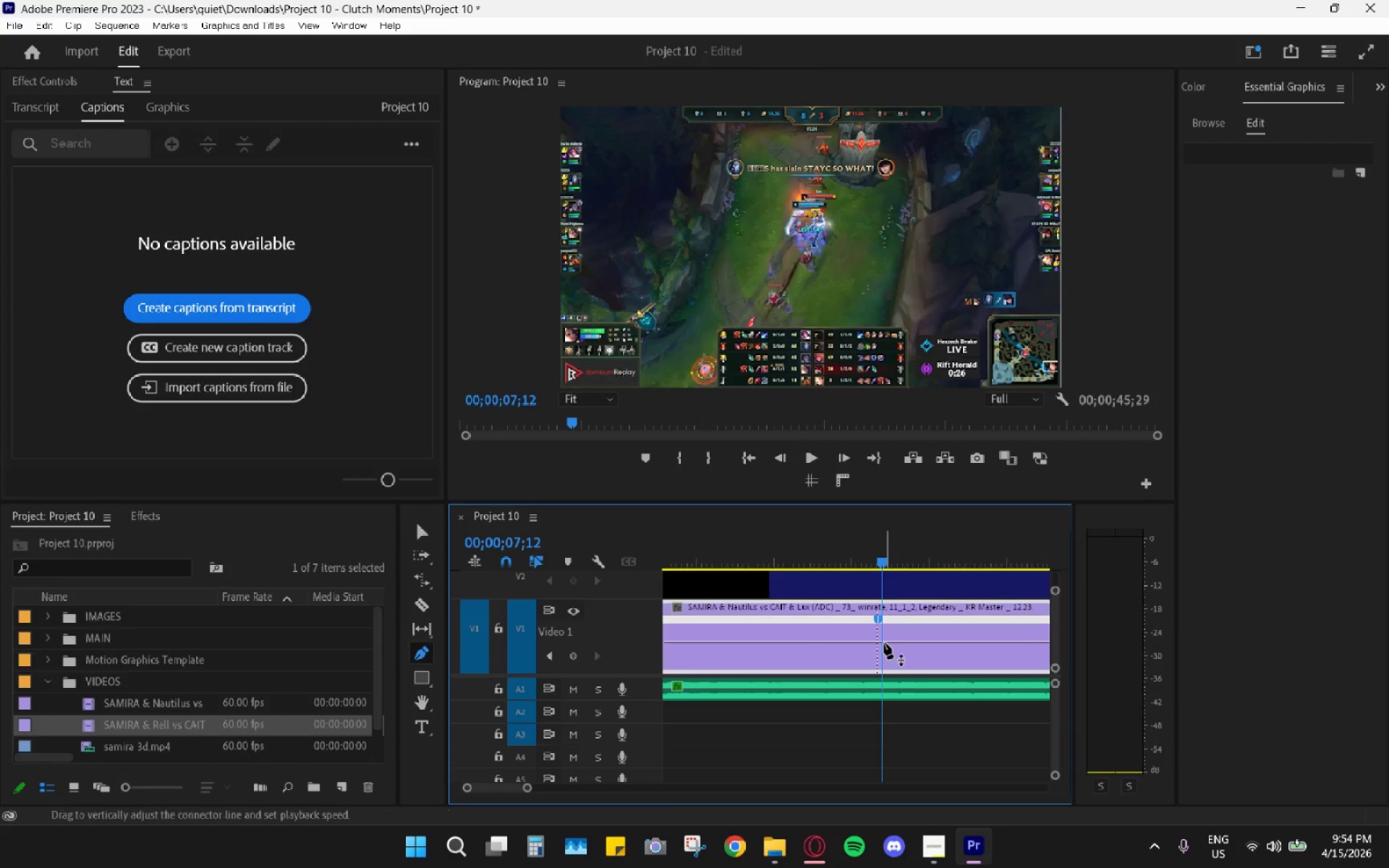 
key(Control+Z)
 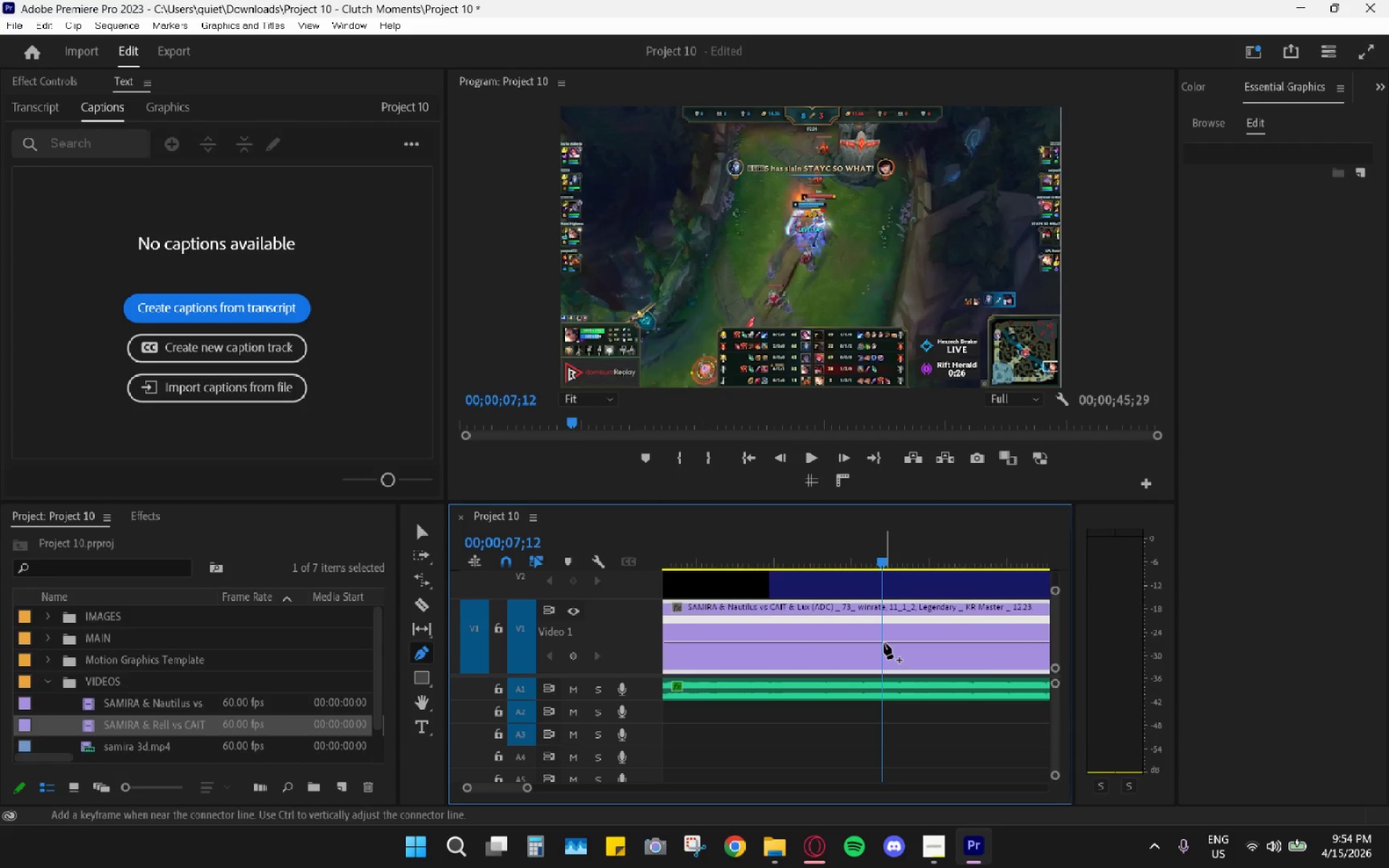 
left_click([884, 643])
 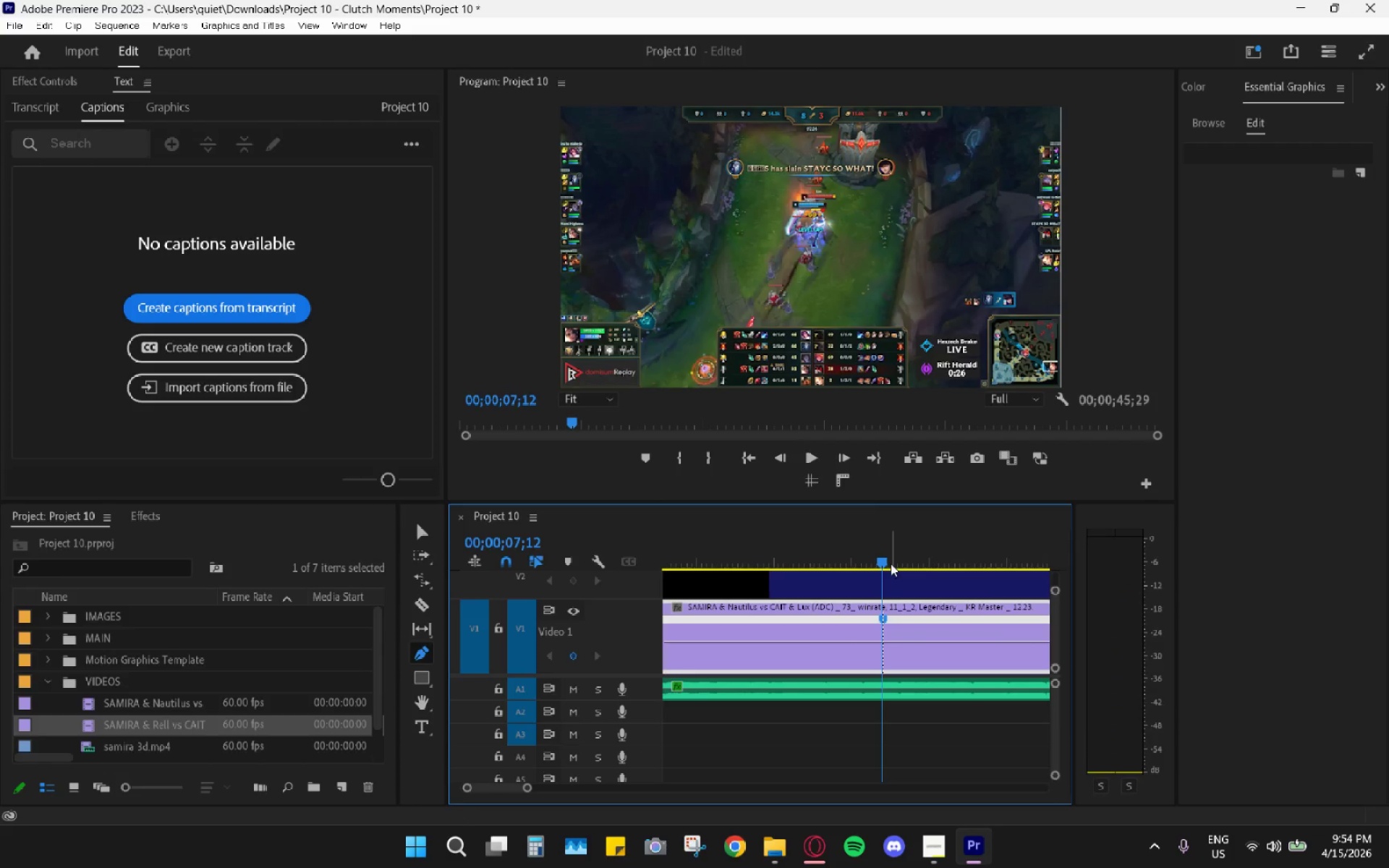 
left_click_drag(start_coordinate=[887, 559], to_coordinate=[965, 576])
 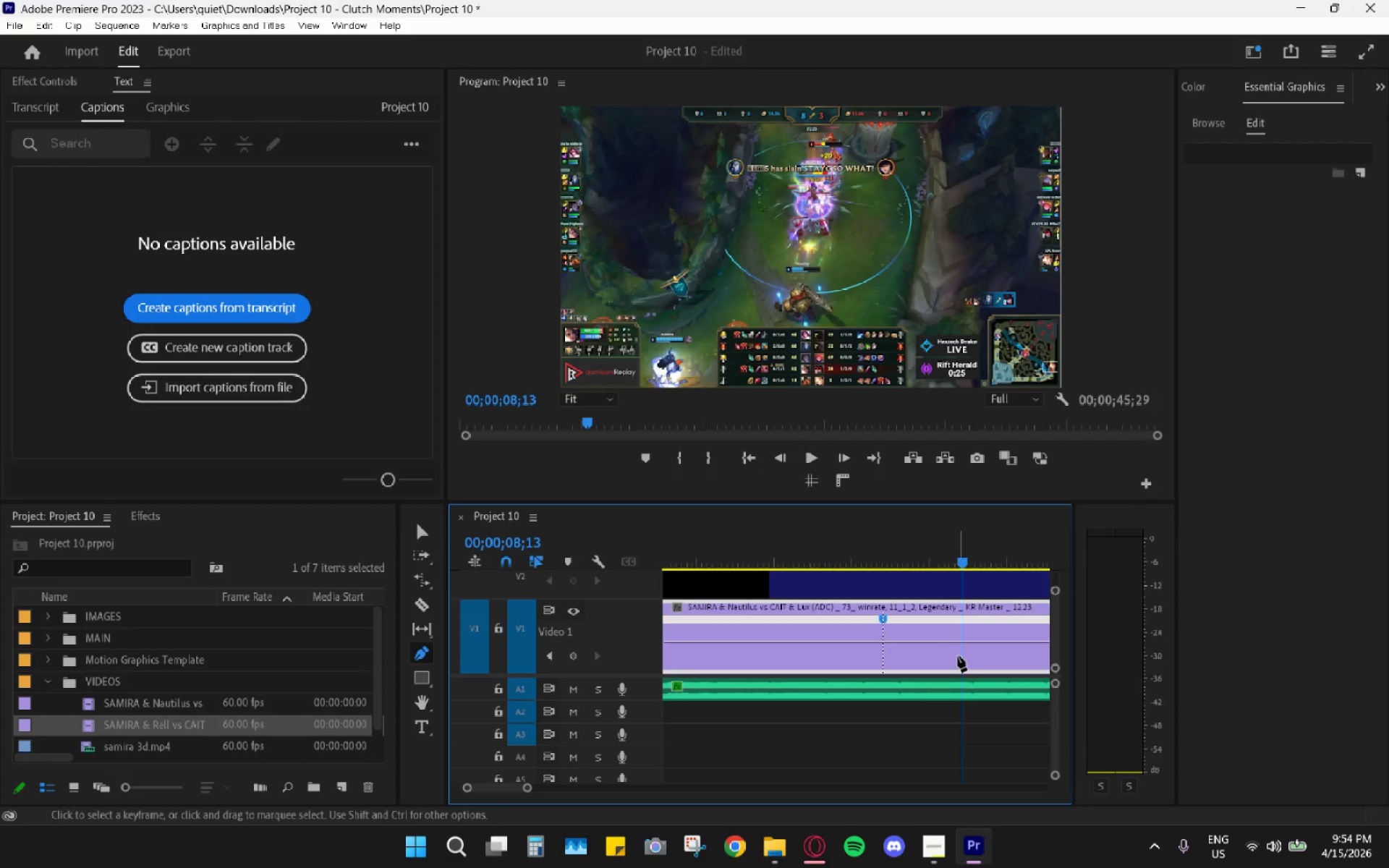 
left_click([964, 647])
 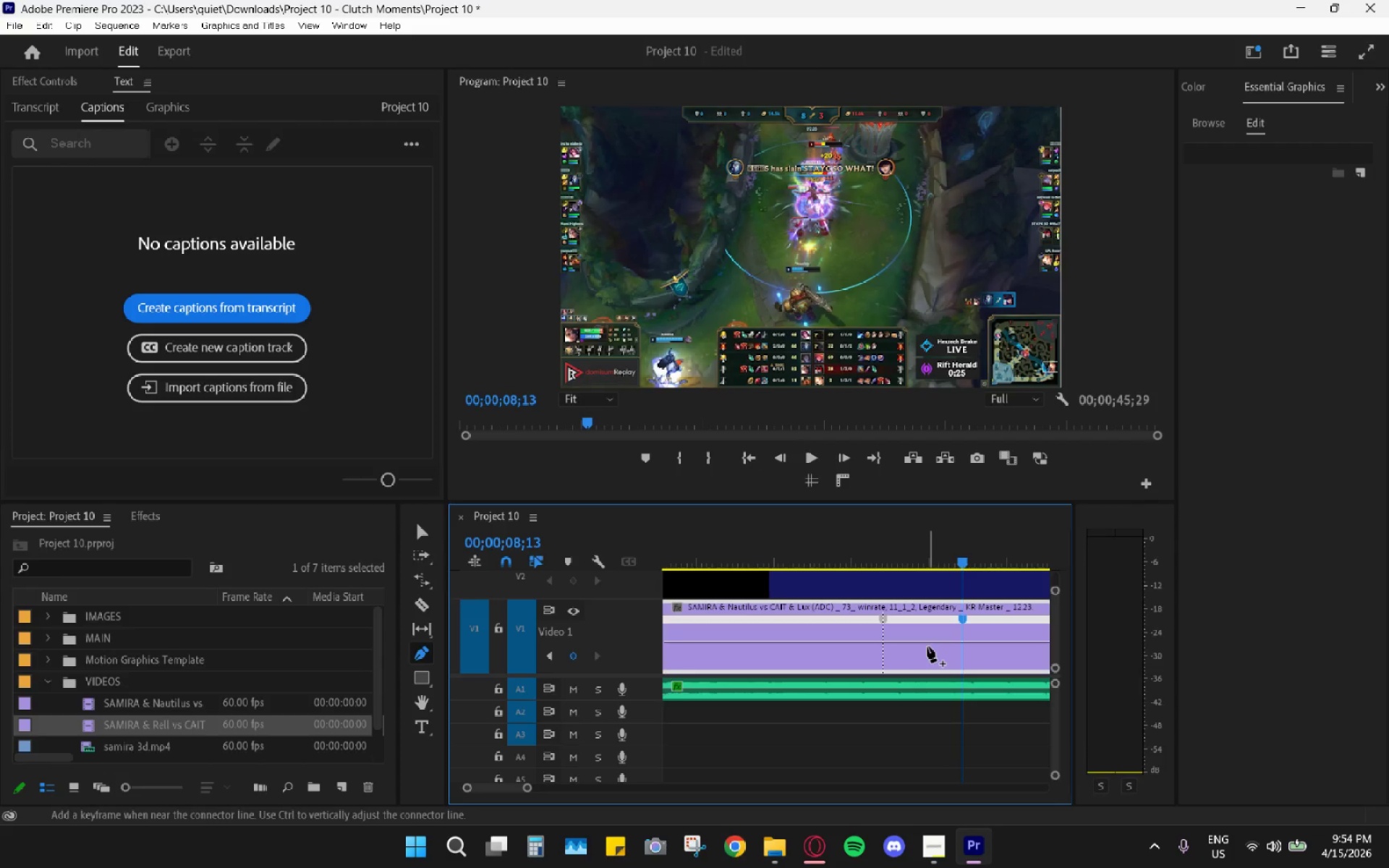 
key(V)
 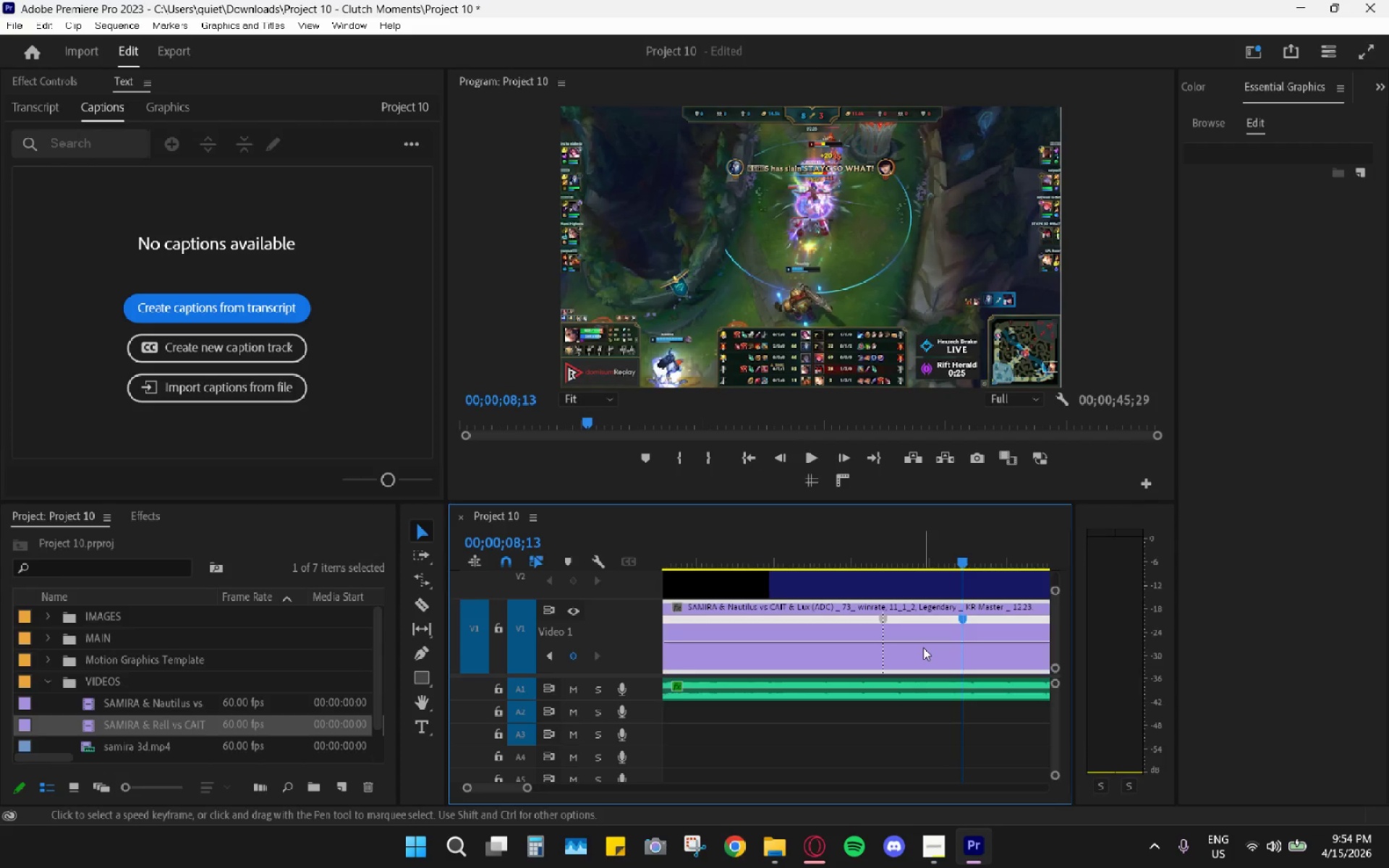 
left_click_drag(start_coordinate=[928, 642], to_coordinate=[927, 656])
 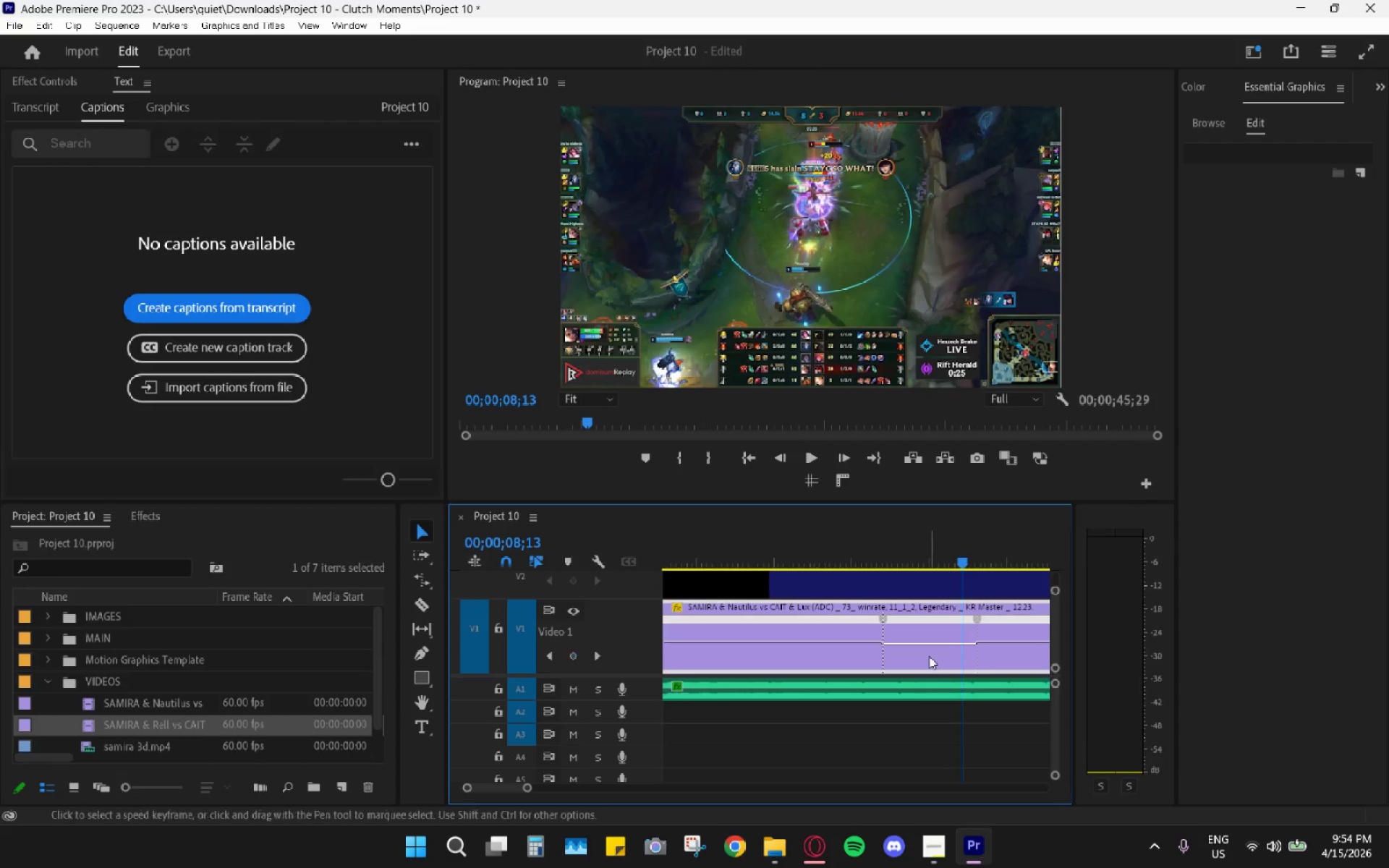 
key(Control+ControlLeft)
 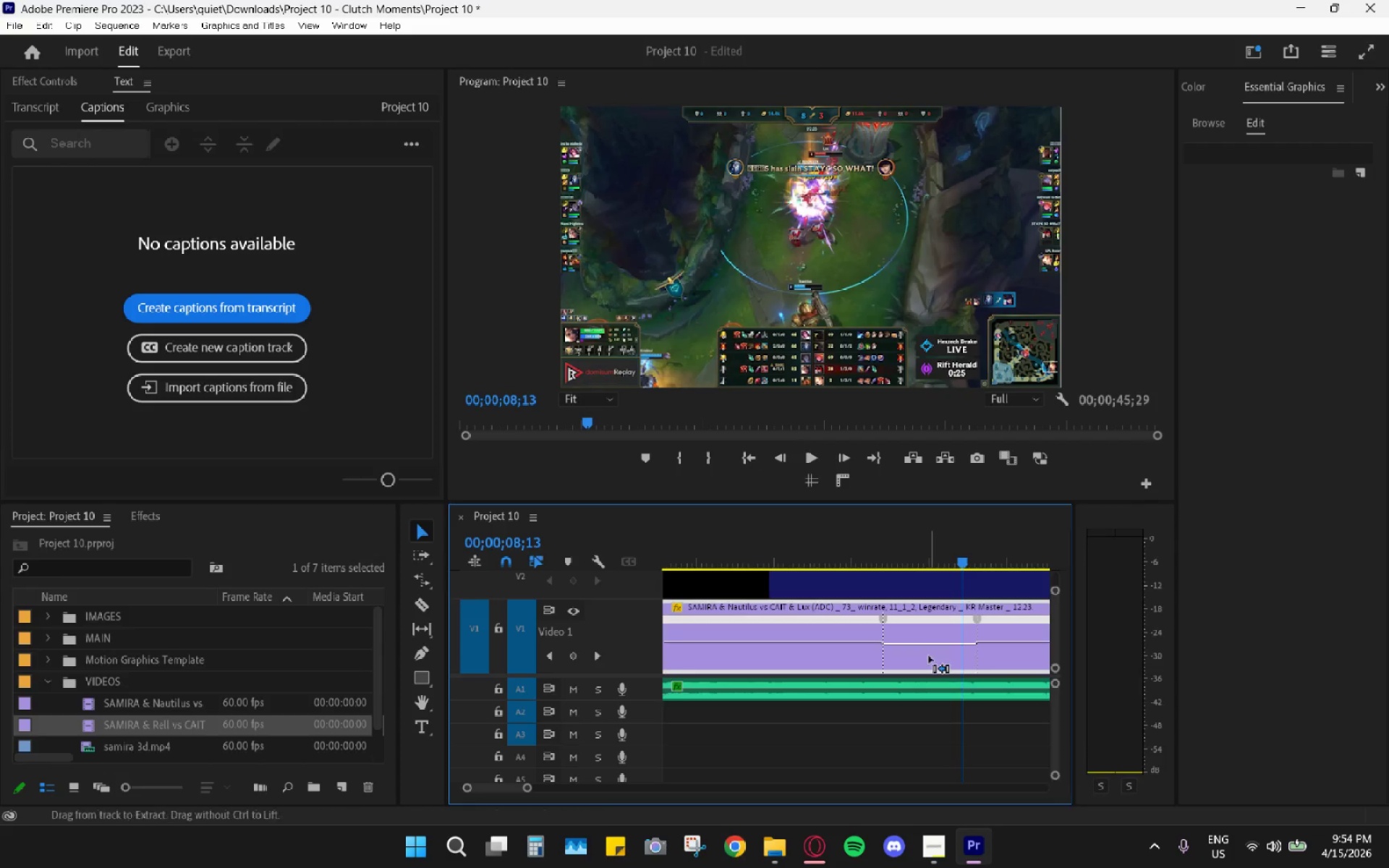 
key(Control+Z)
 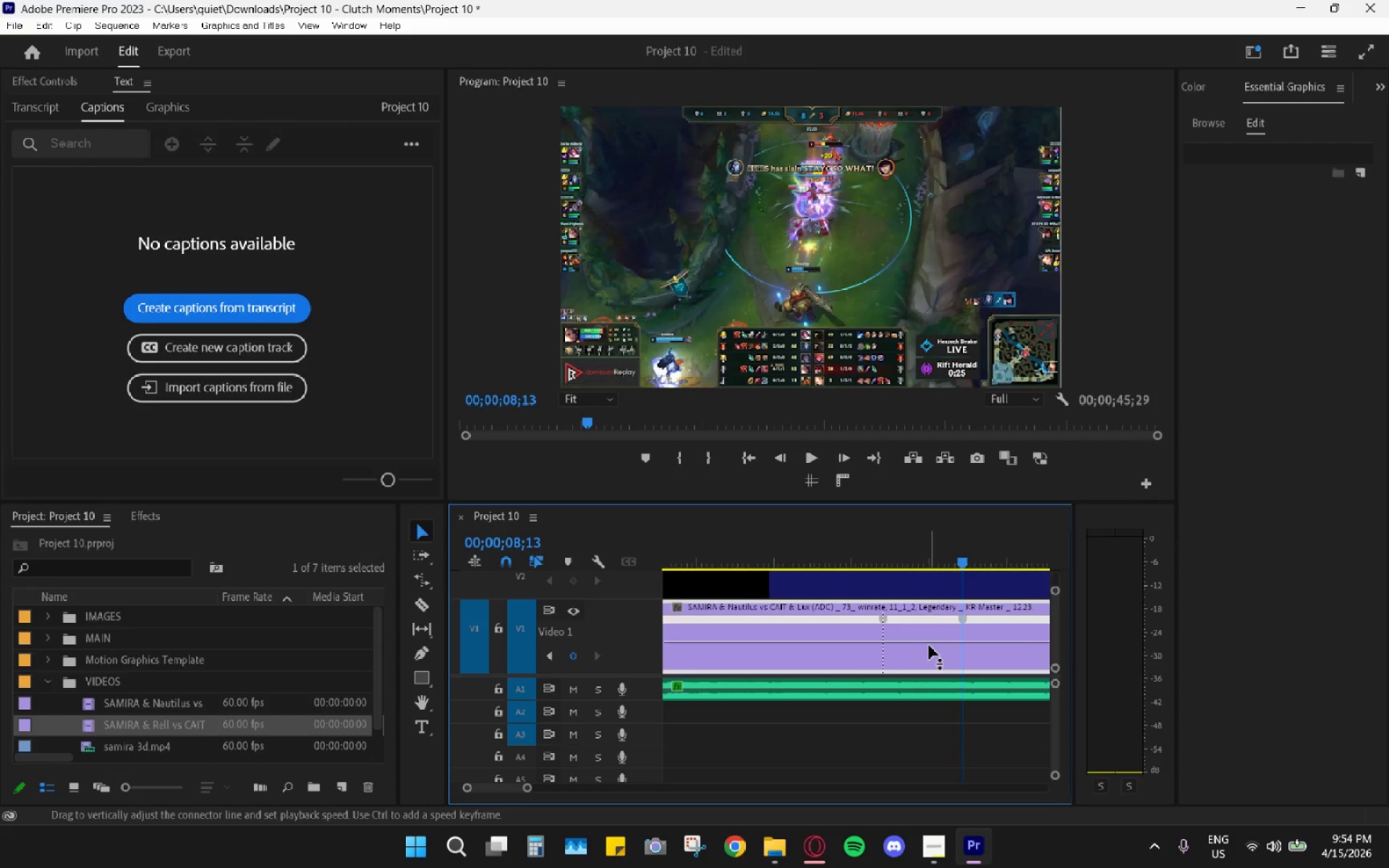 
hold_key(key=ShiftLeft, duration=1.61)
left_click_drag(start_coordinate=[929, 645], to_coordinate=[916, 689])
 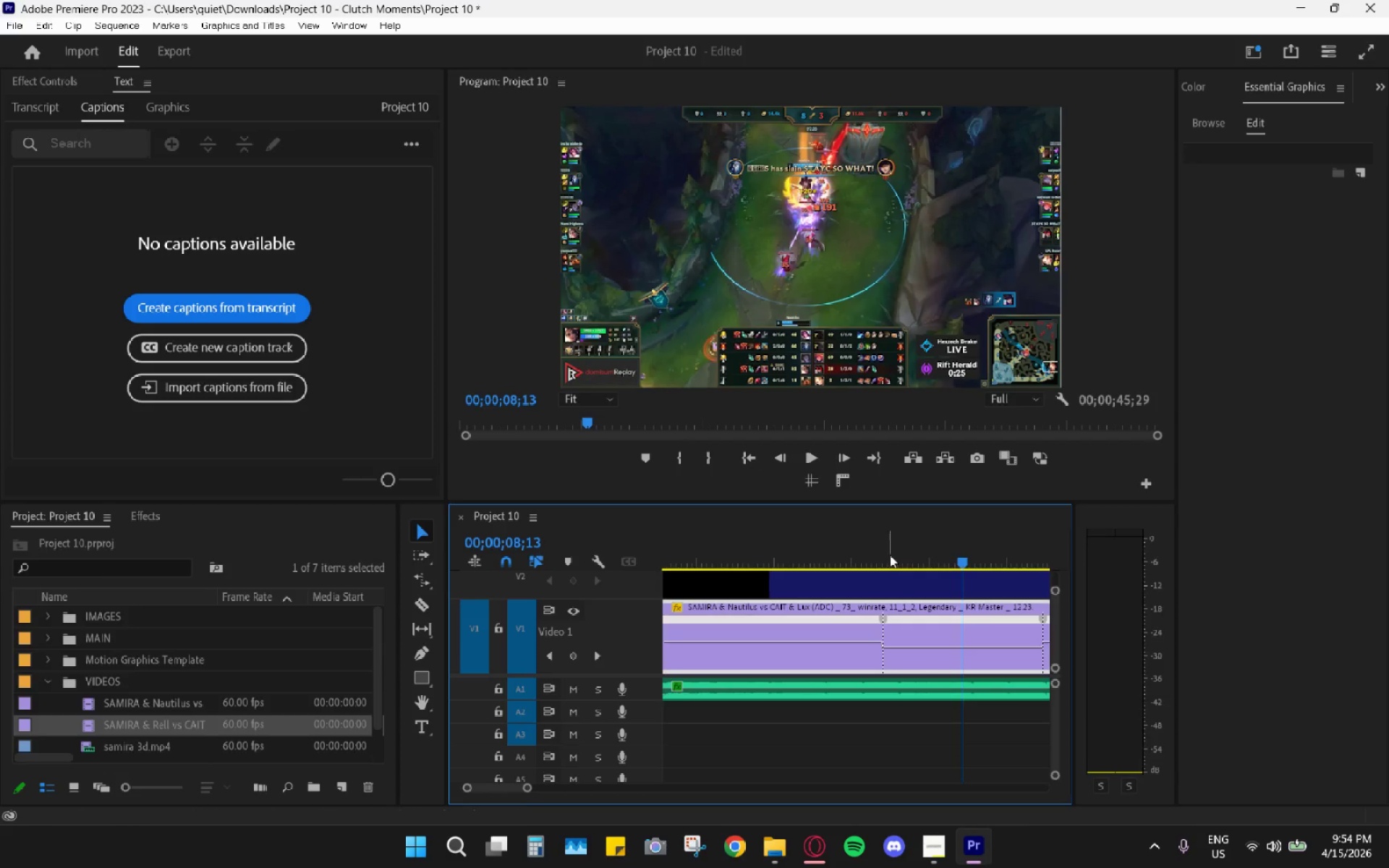 
left_click_drag(start_coordinate=[882, 547], to_coordinate=[872, 545])
 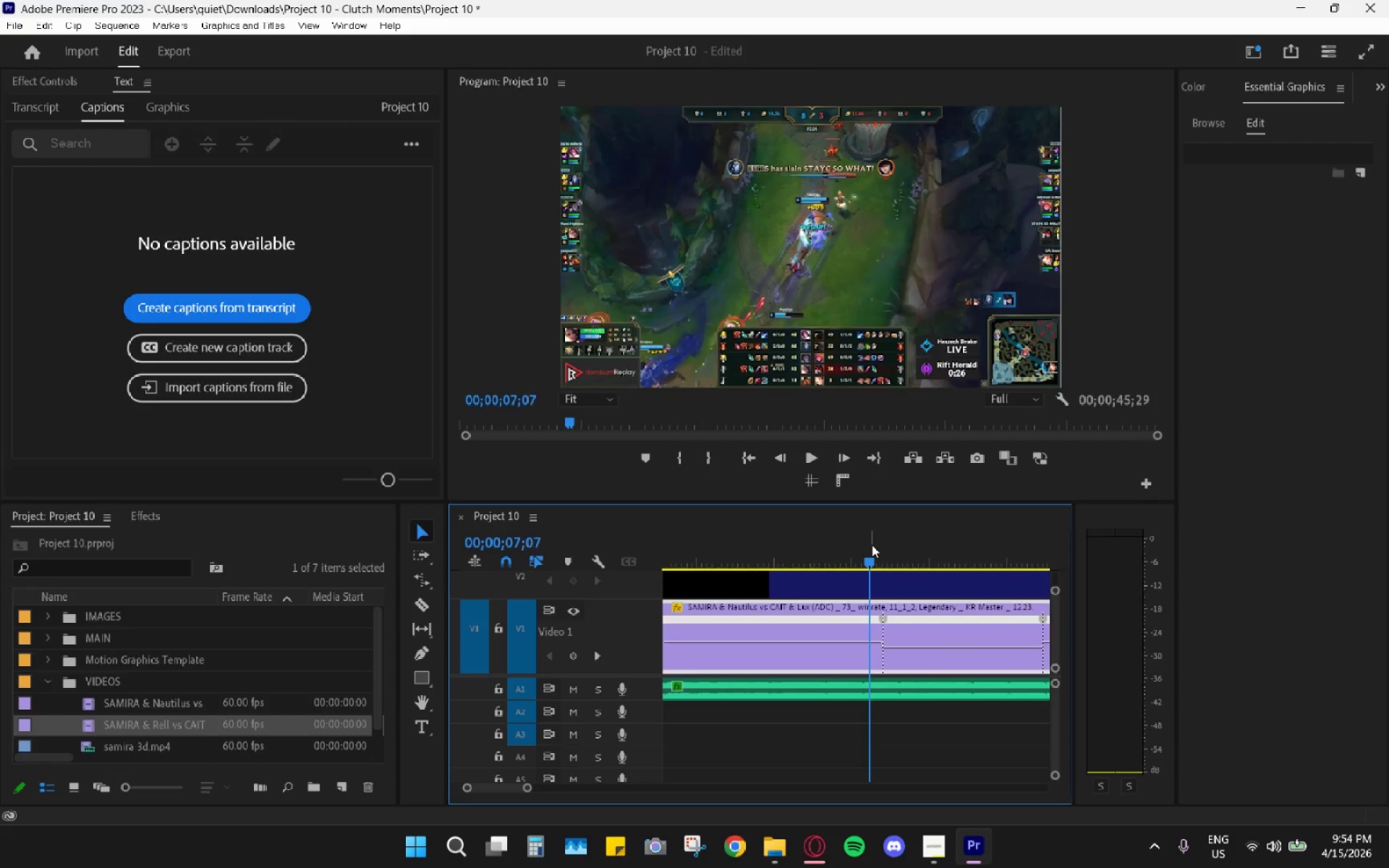 
key(Space)
 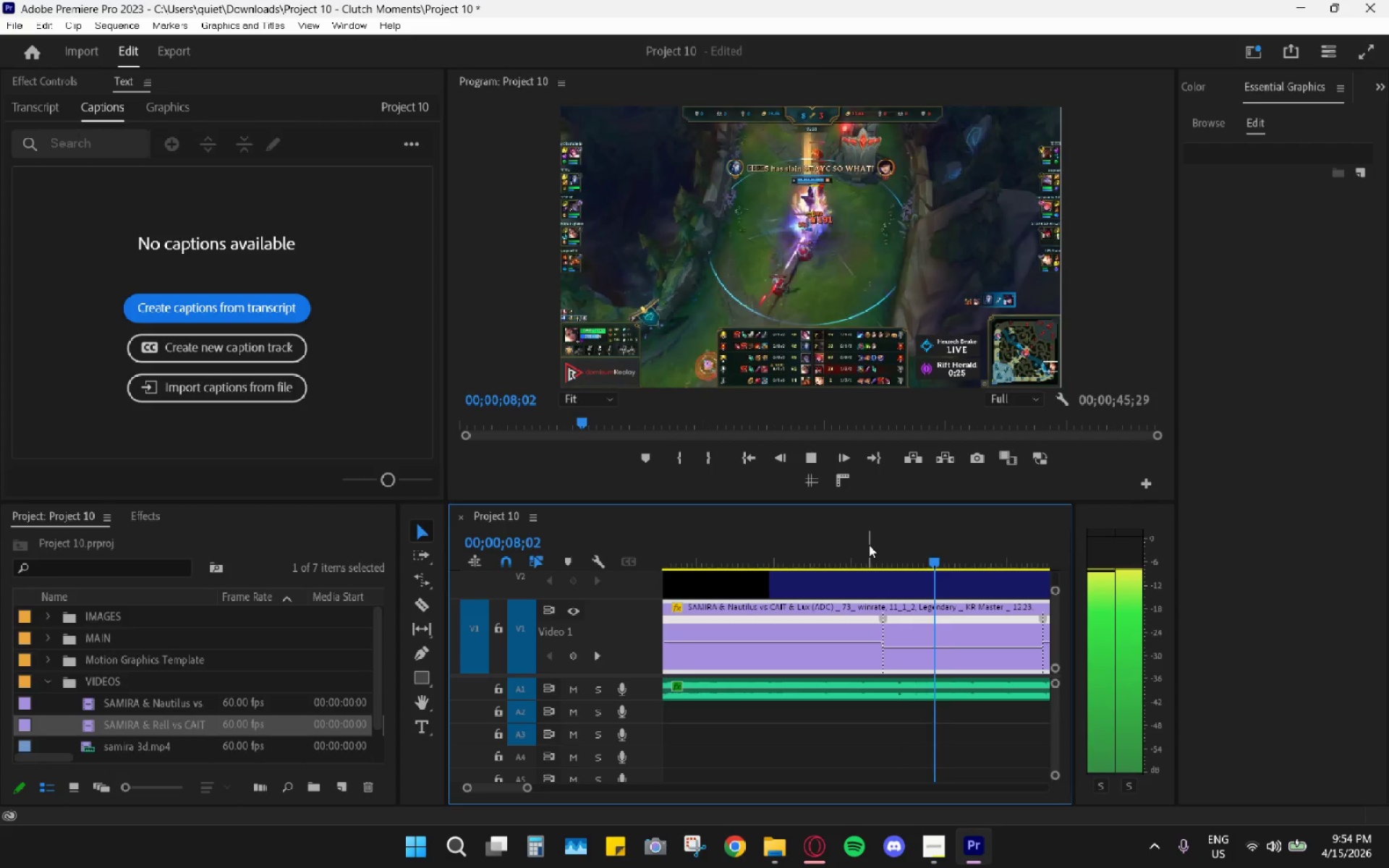 
key(Space)
 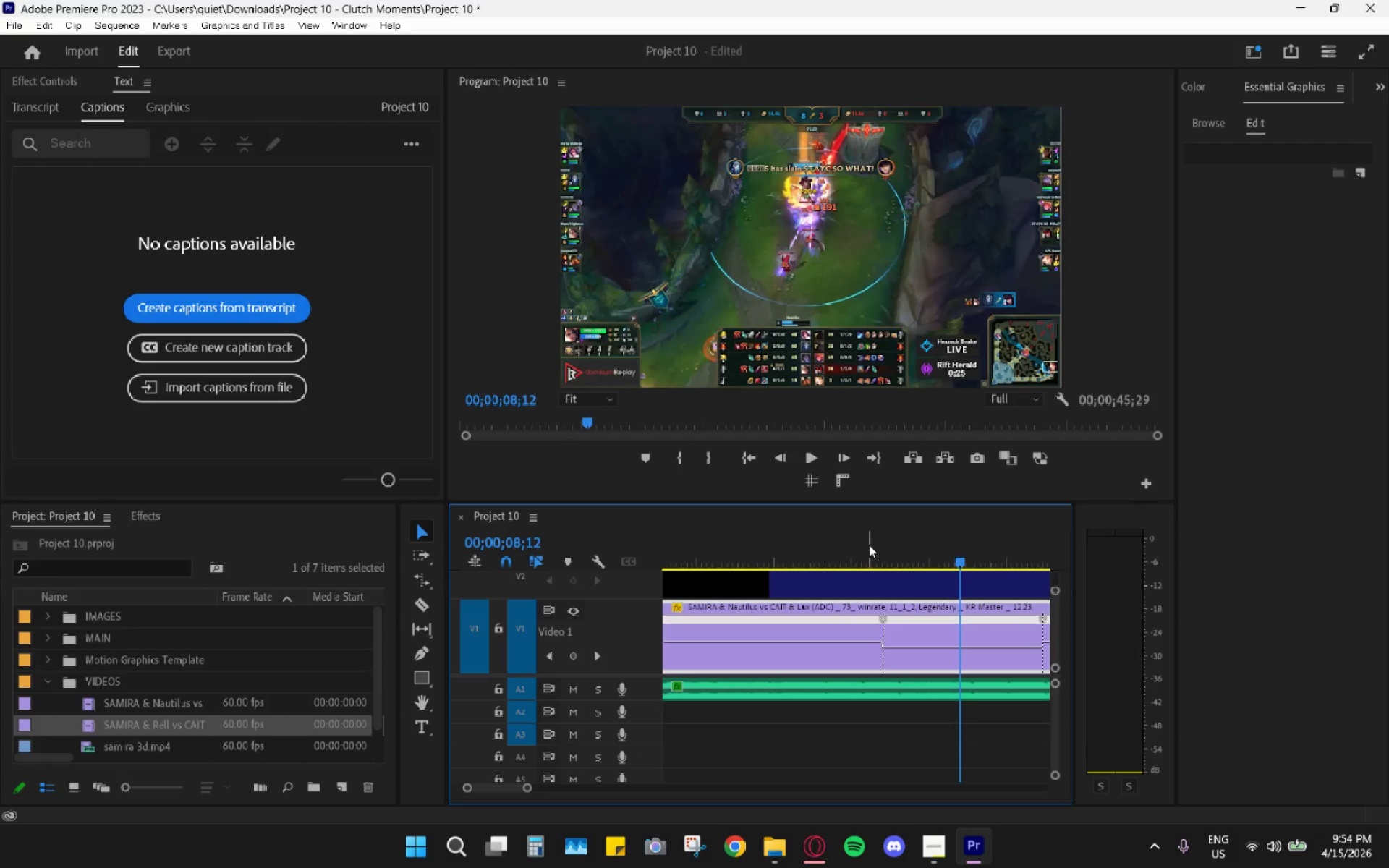 
left_click_drag(start_coordinate=[869, 545], to_coordinate=[819, 546])
 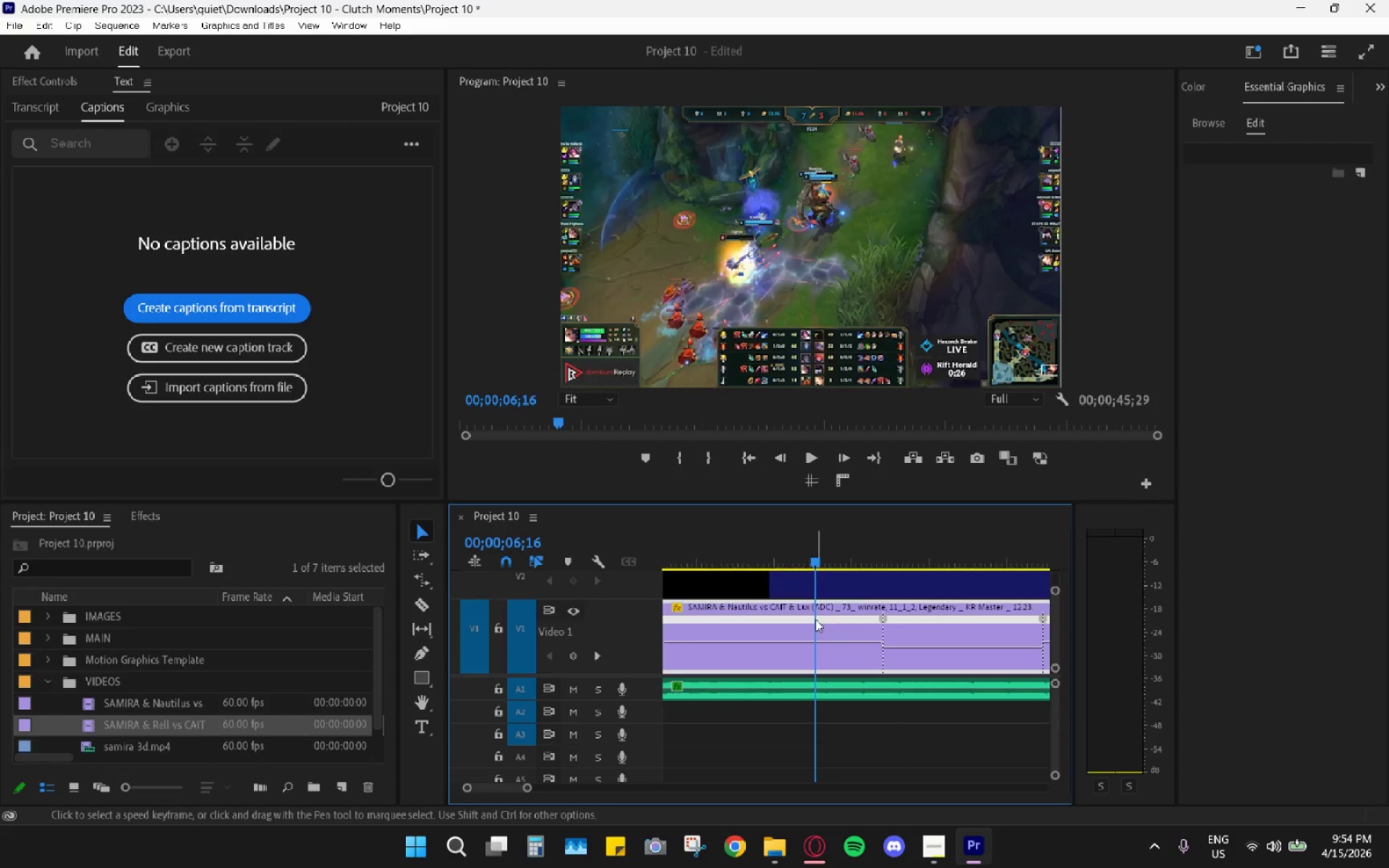 
hold_key(key=AltLeft, duration=0.59)
scroll: coordinate [810, 652], scroll_direction: down, amount: 10.0
 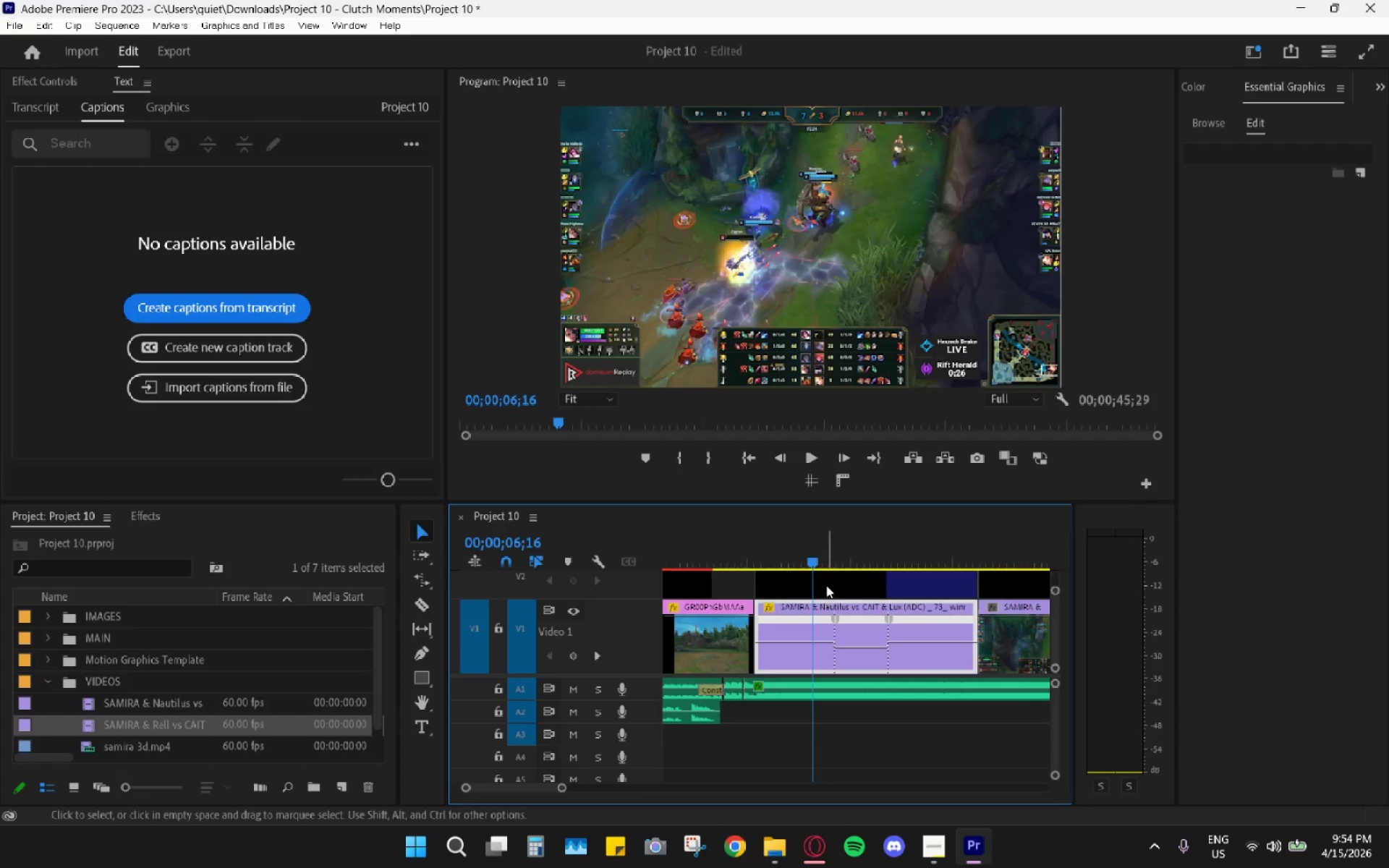 
left_click([822, 560])
 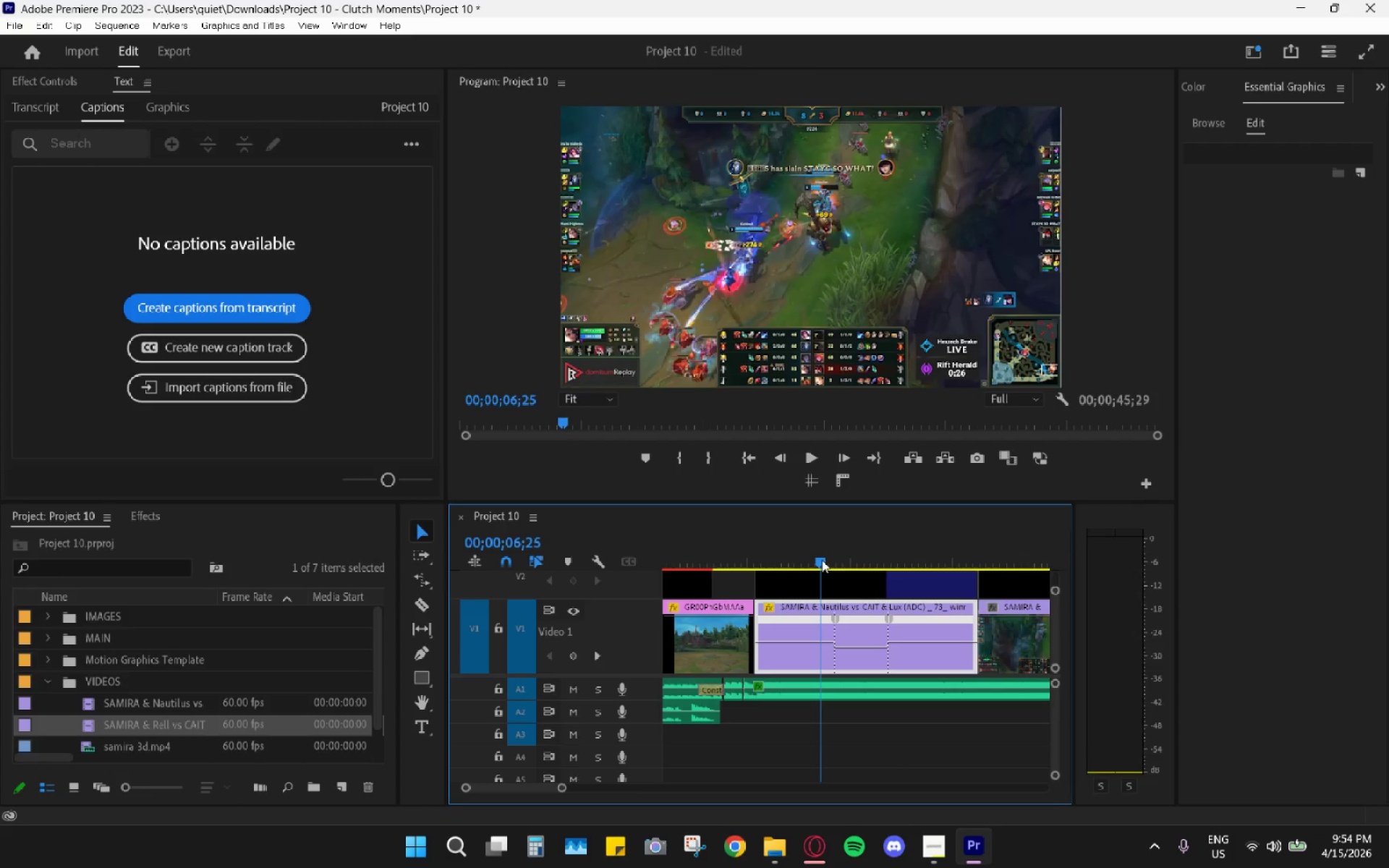 
key(Space)
 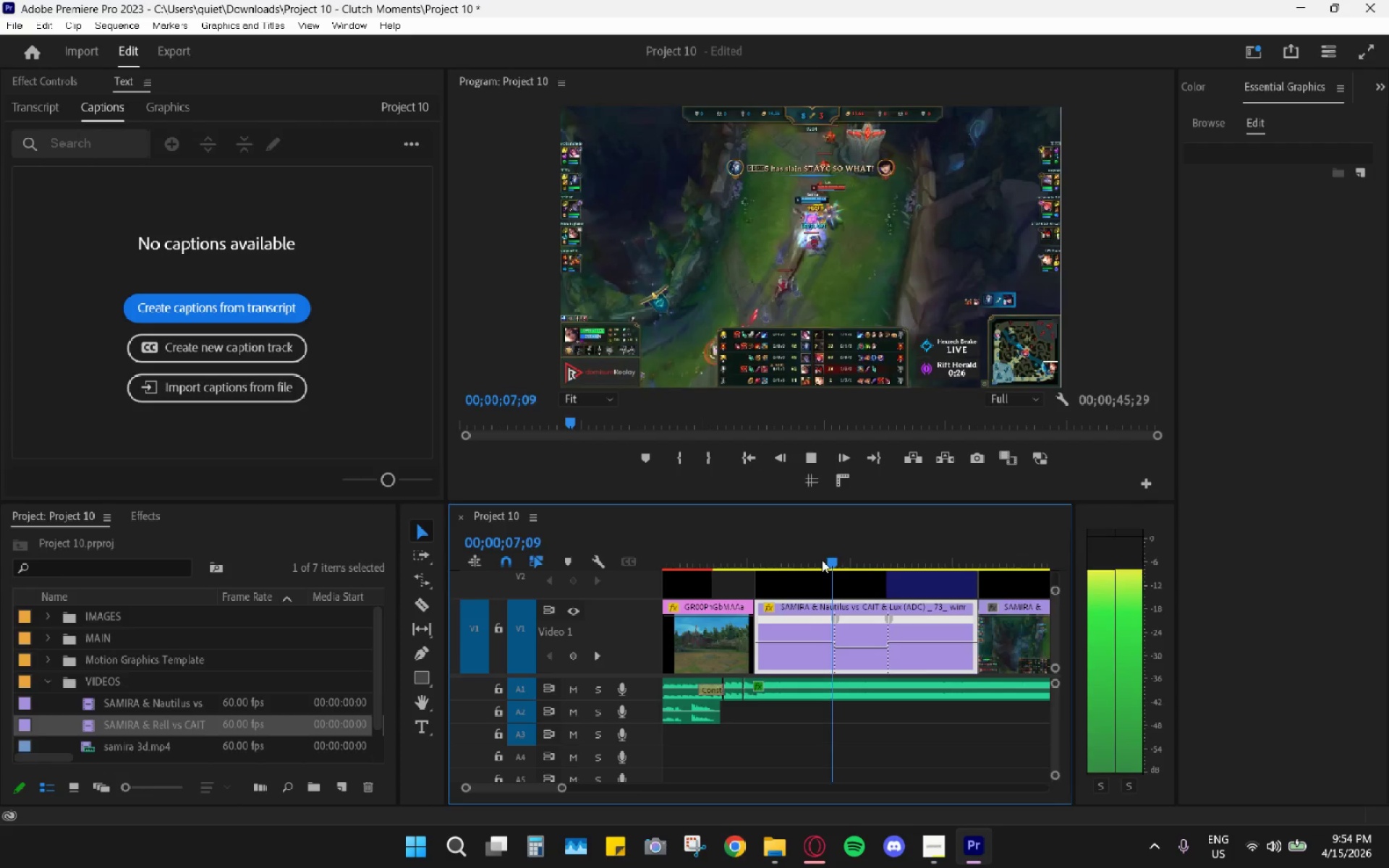 
key(Space)
 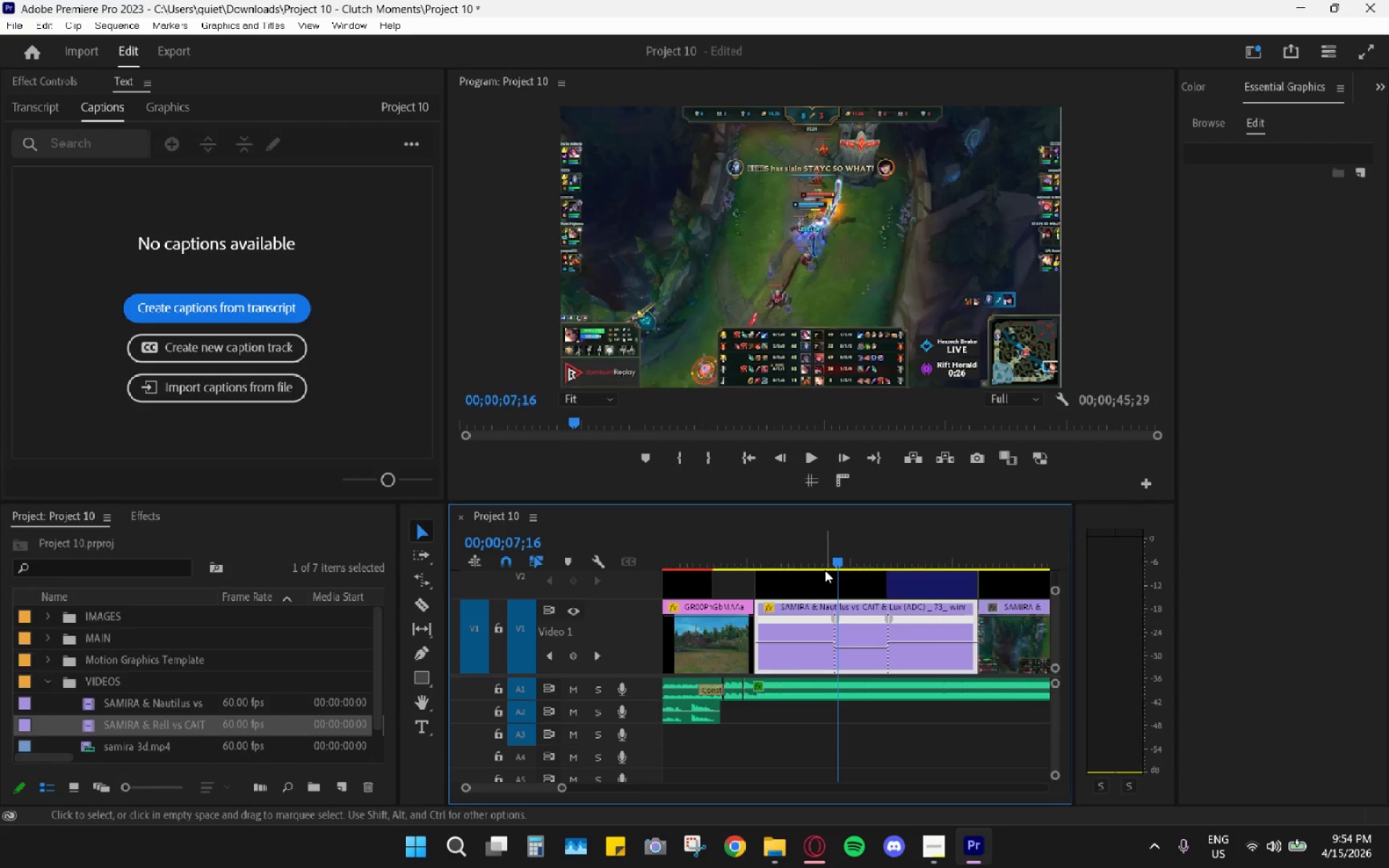 
key(Space)
 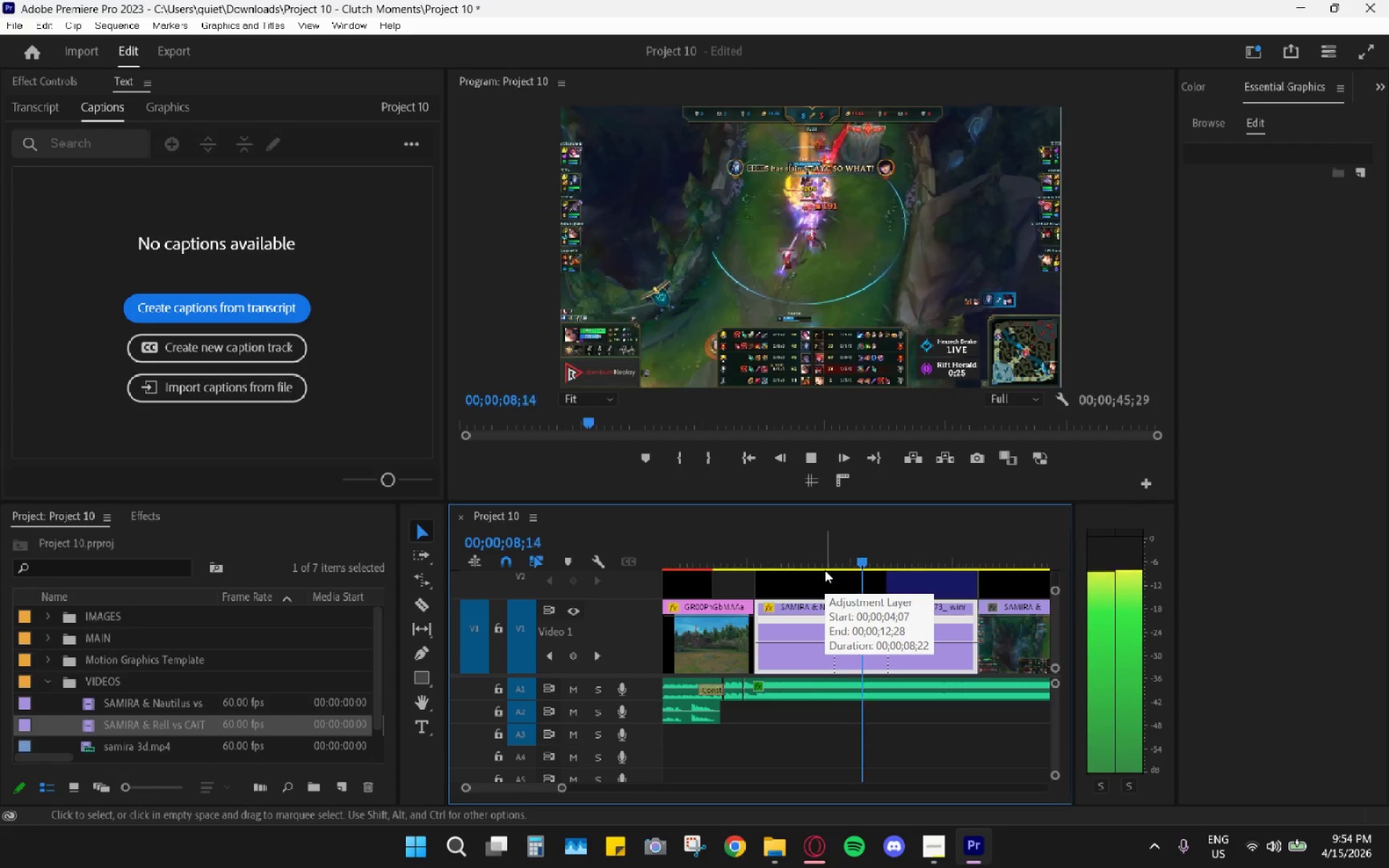 
key(Space)
 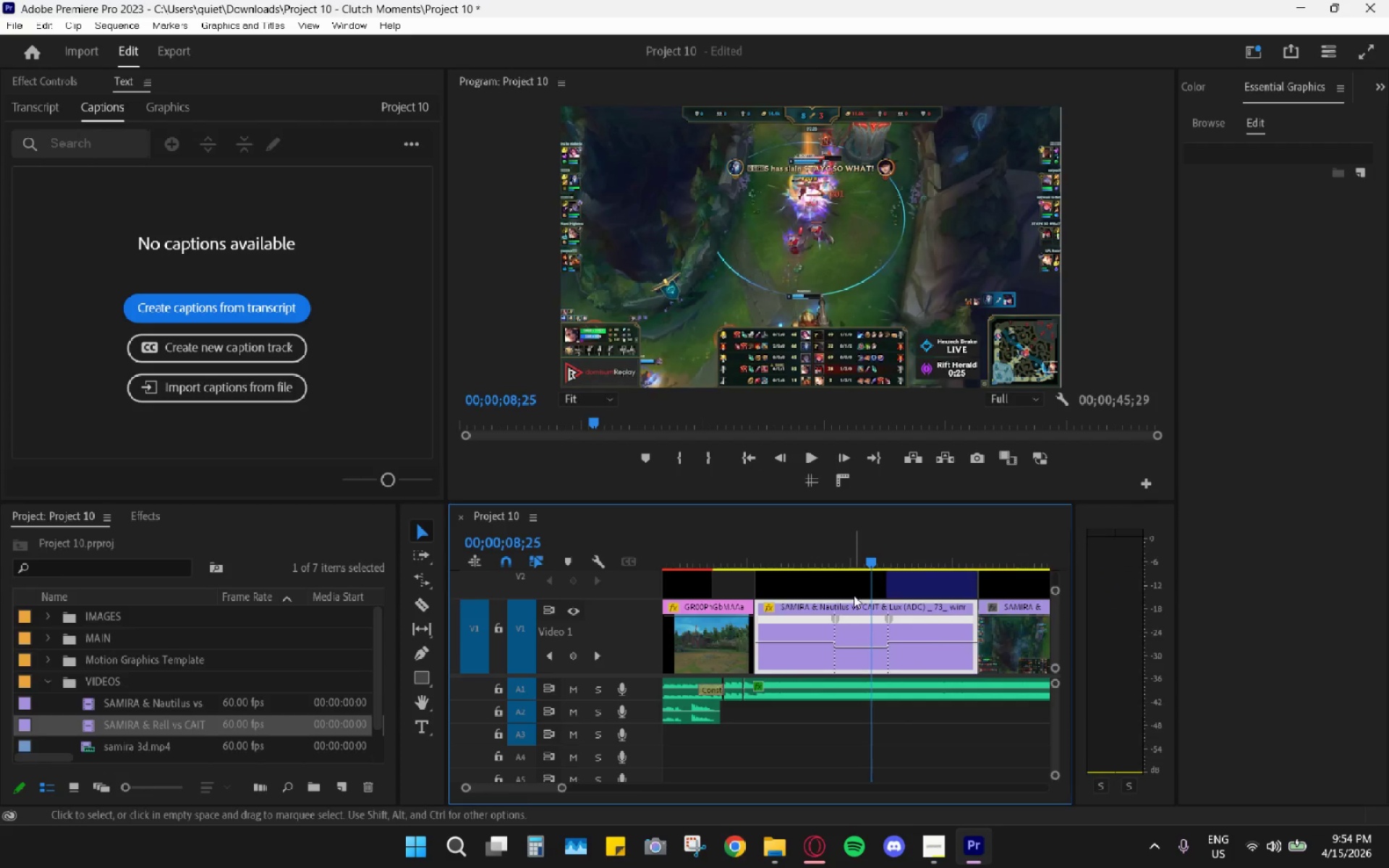 
key(Control+Z)
 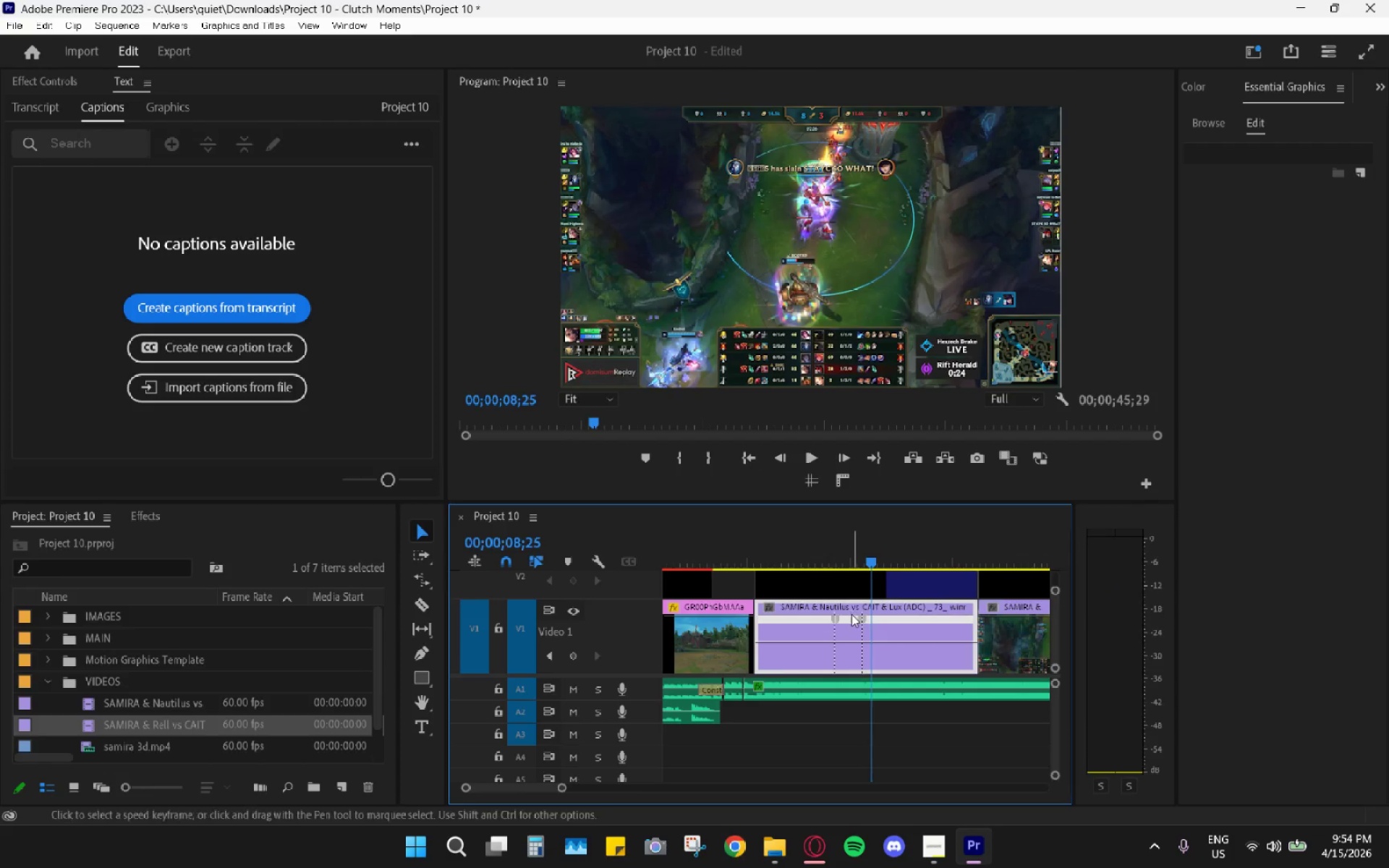 
hold_key(key=AltLeft, duration=0.78)
scroll: coordinate [851, 660], scroll_direction: up, amount: 16.0
 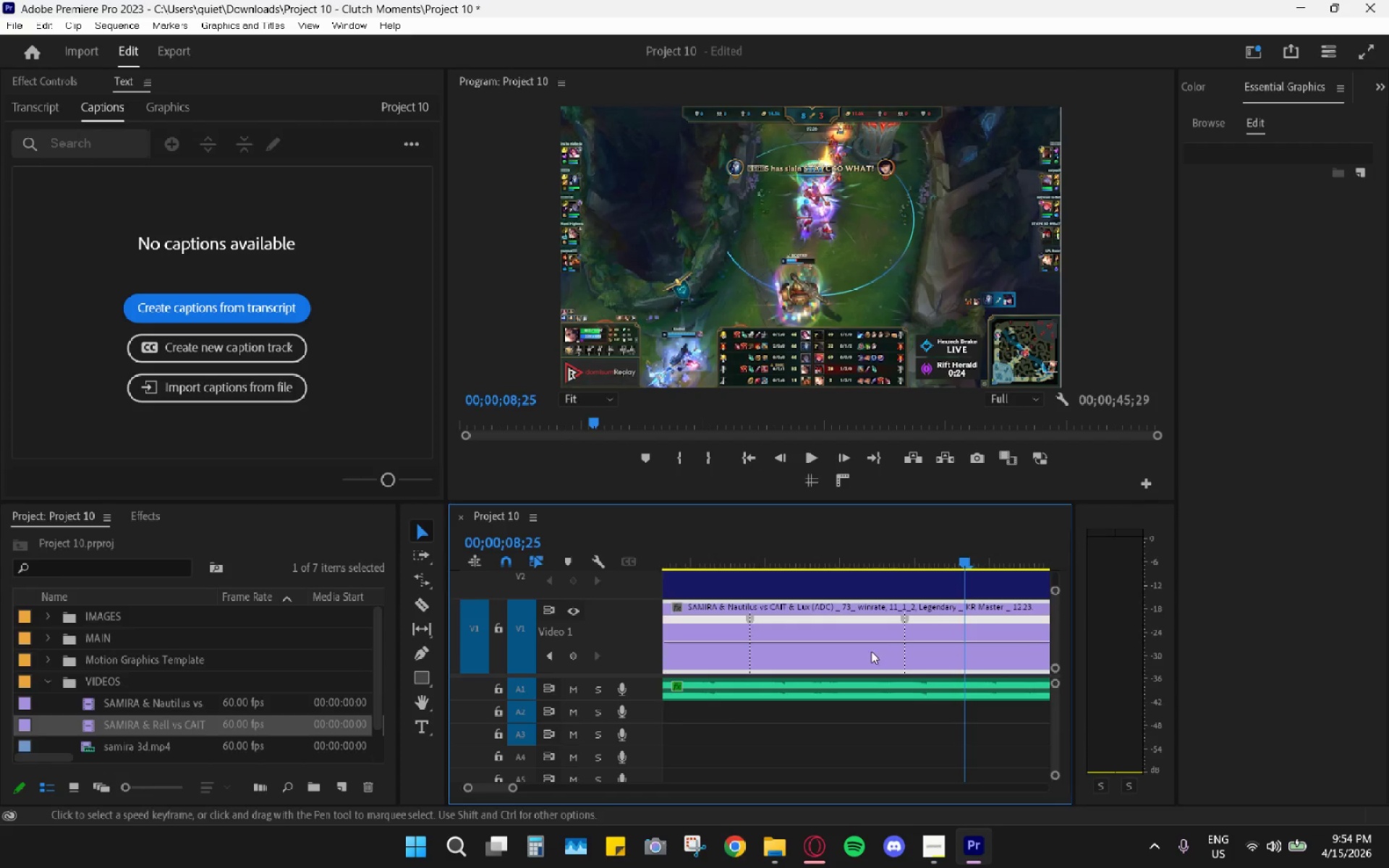 
key(Control+Z)
 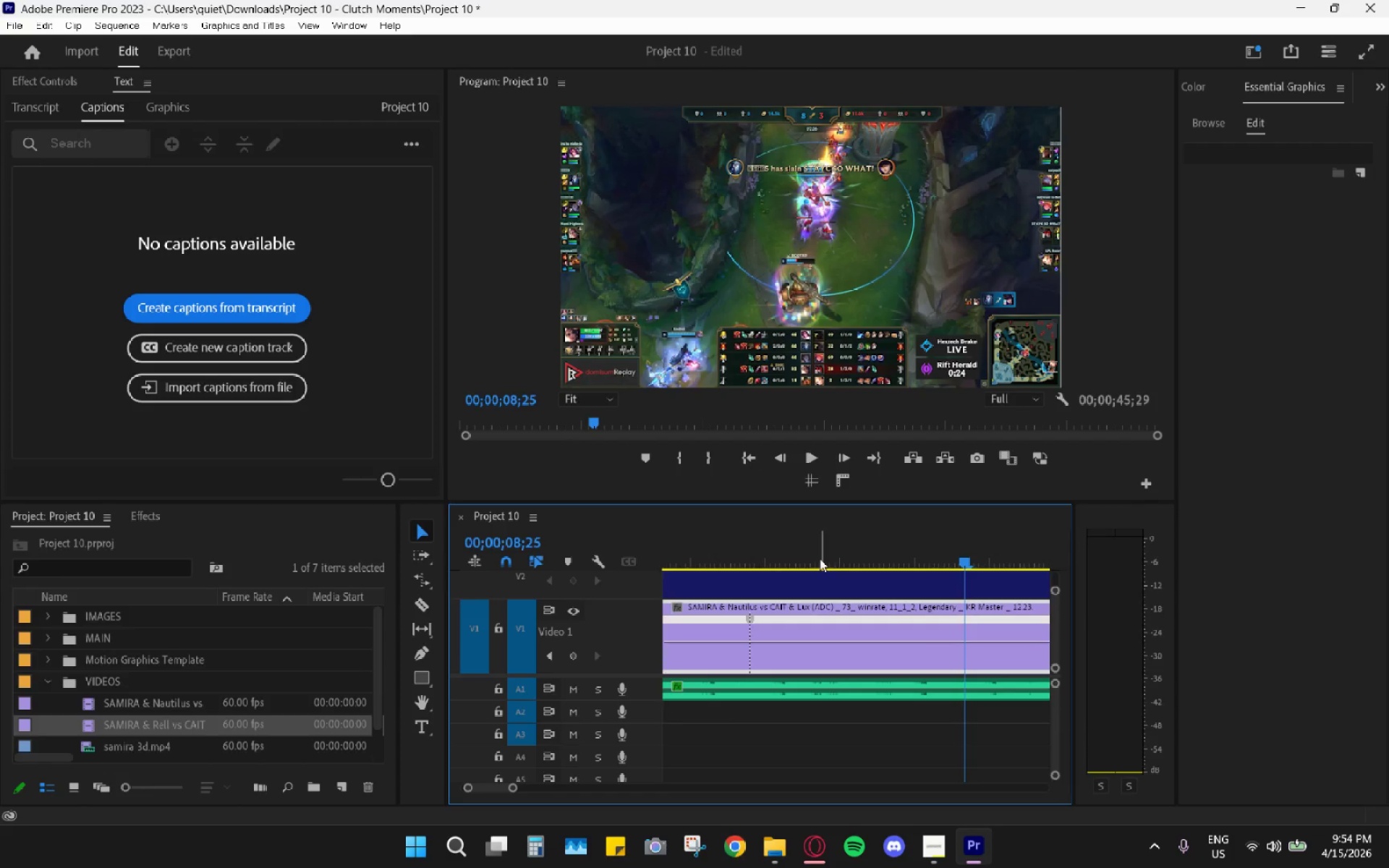 
left_click_drag(start_coordinate=[768, 550], to_coordinate=[726, 571])
 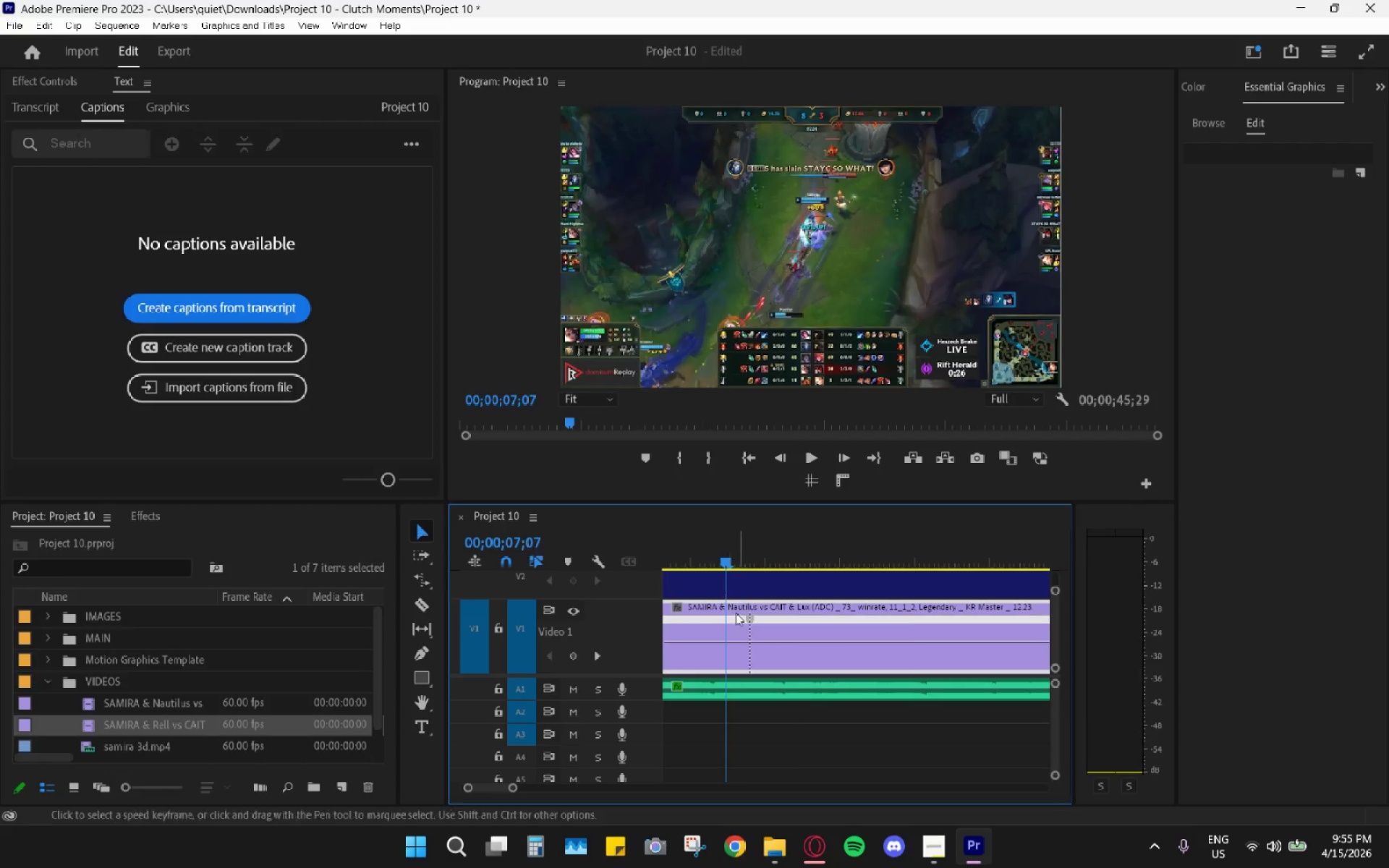 
hold_key(key=AltLeft, duration=1.26)
scroll: coordinate [833, 650], scroll_direction: down, amount: 6.0
 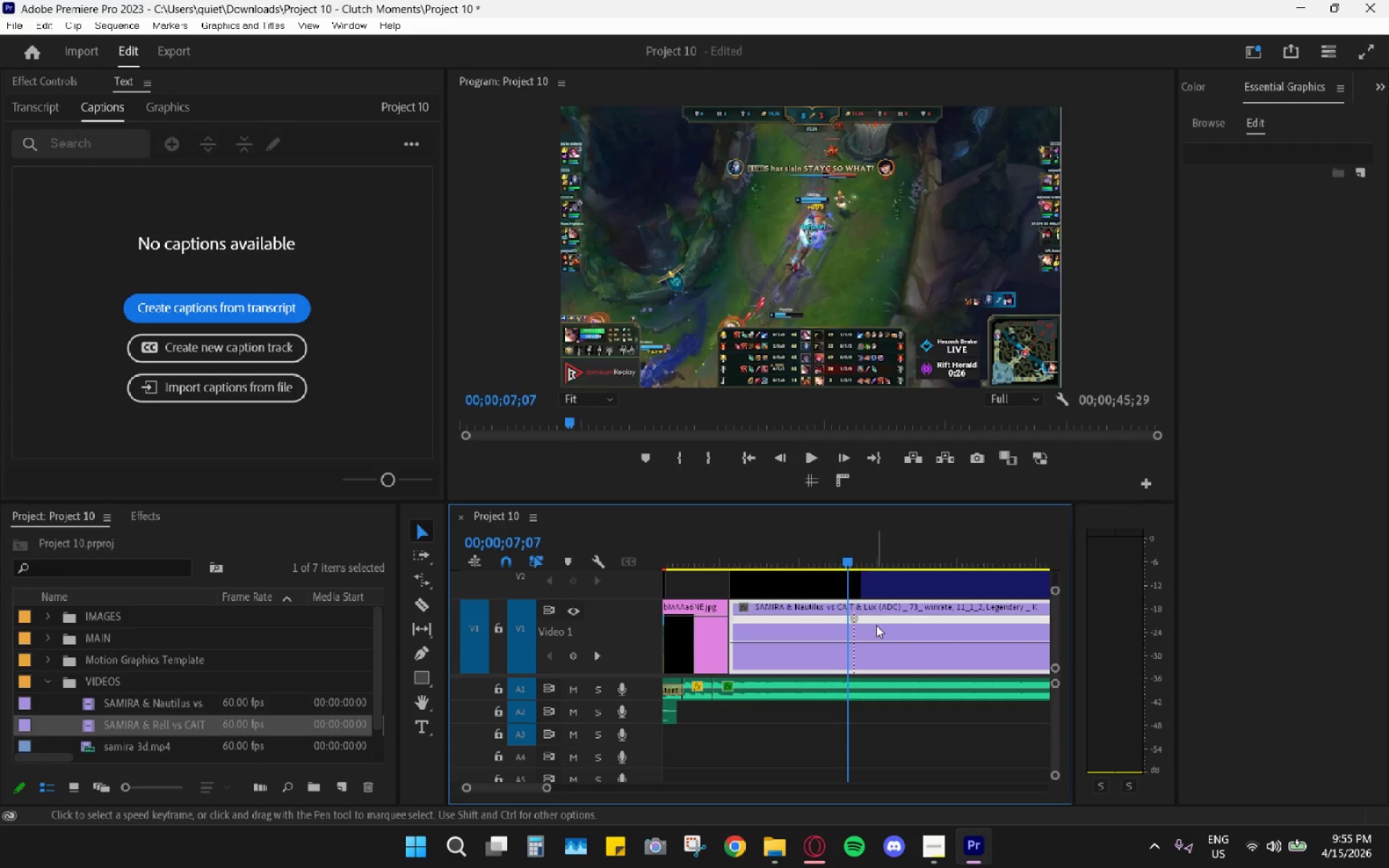 
key(Alt+AltLeft)
 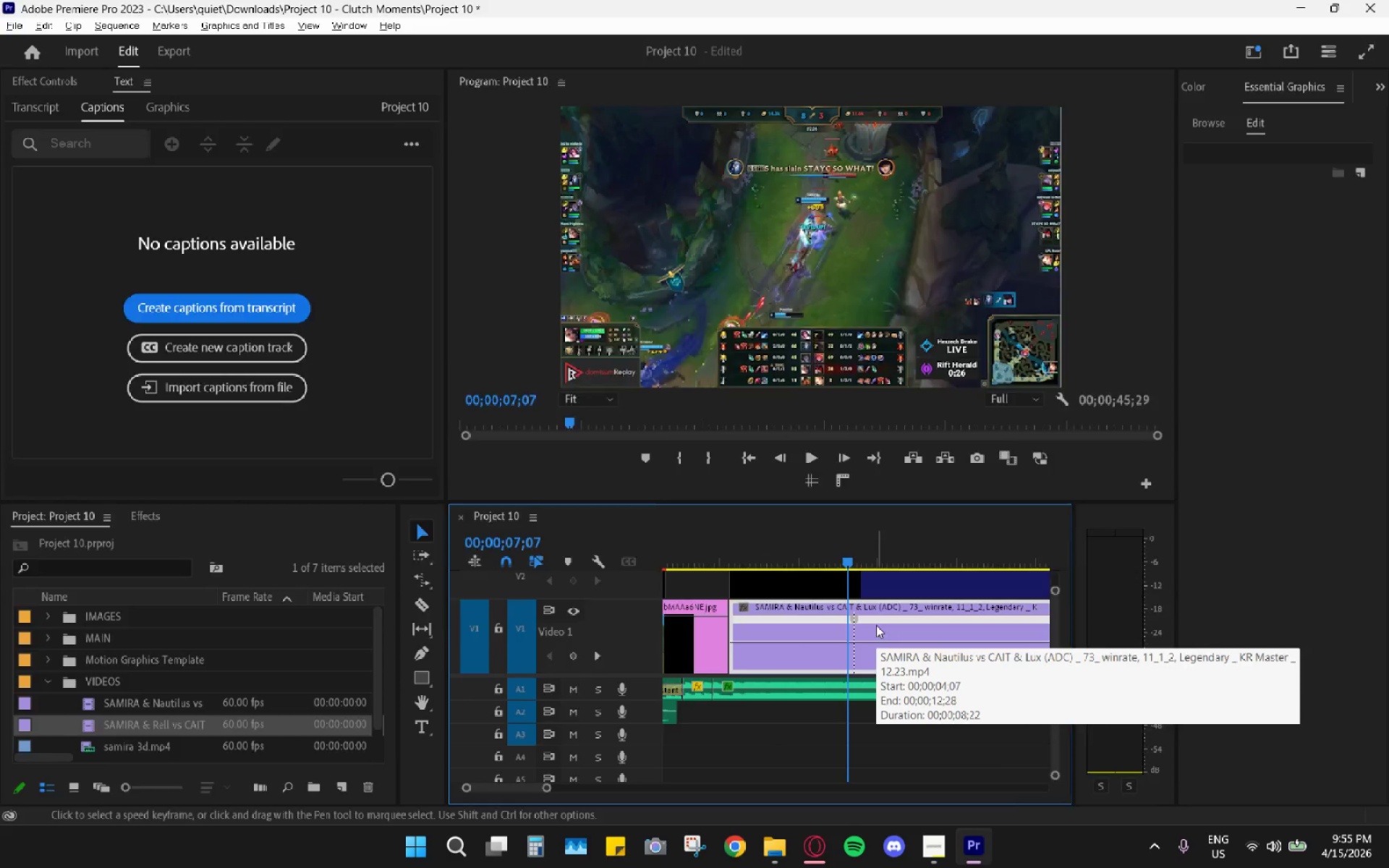 
key(Alt+Tab)
 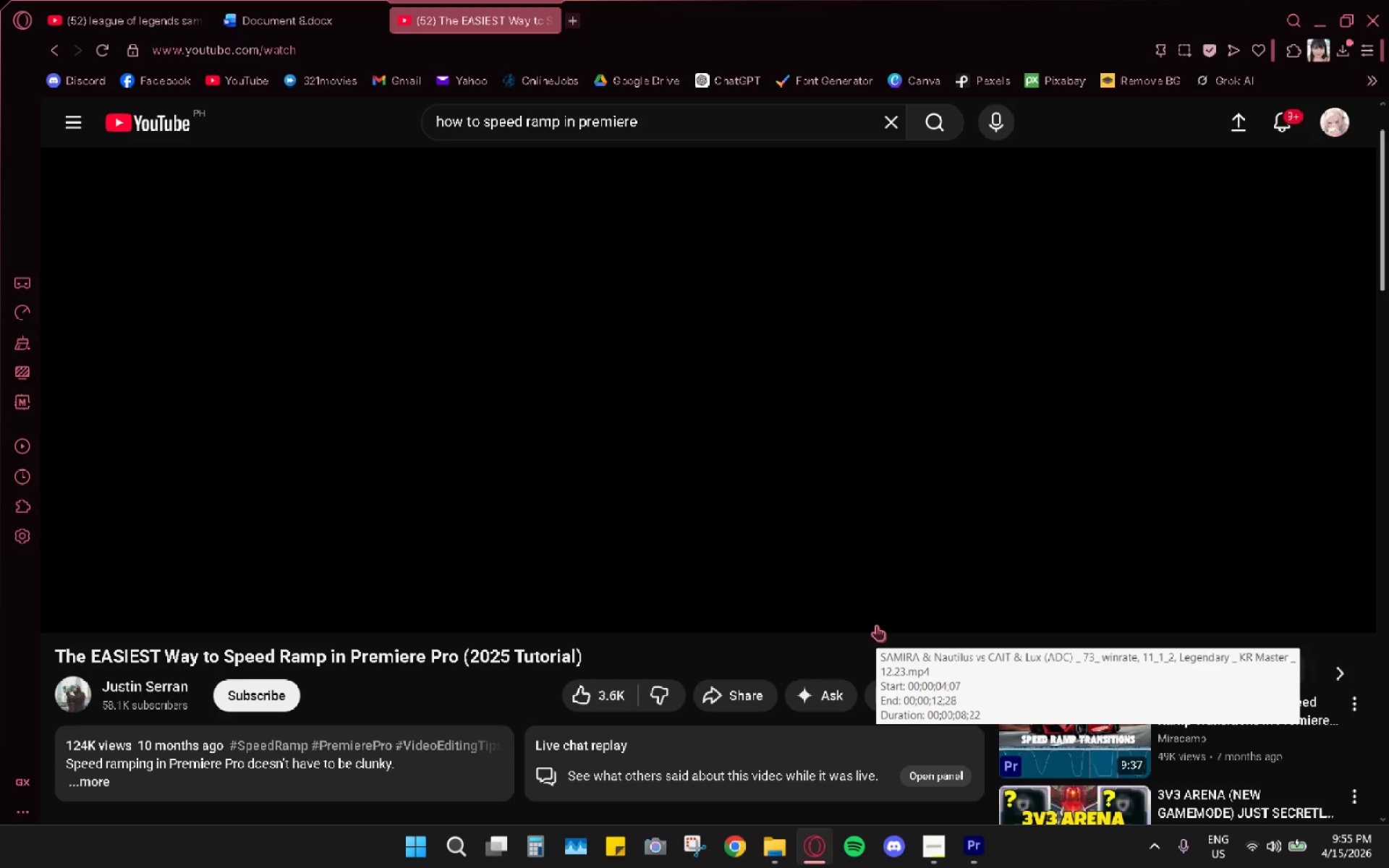 
key(Space)
 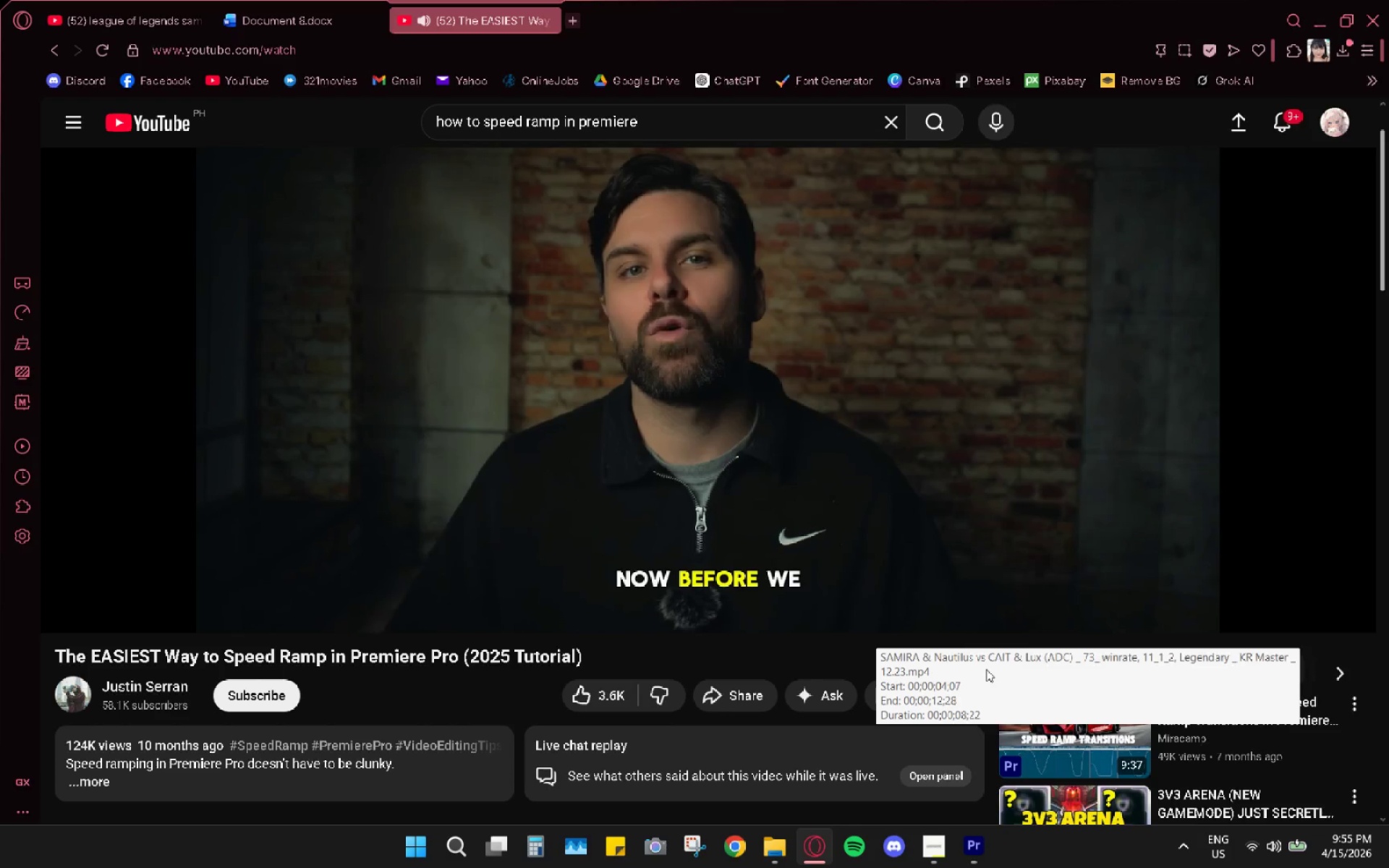 
wait(20.81)
 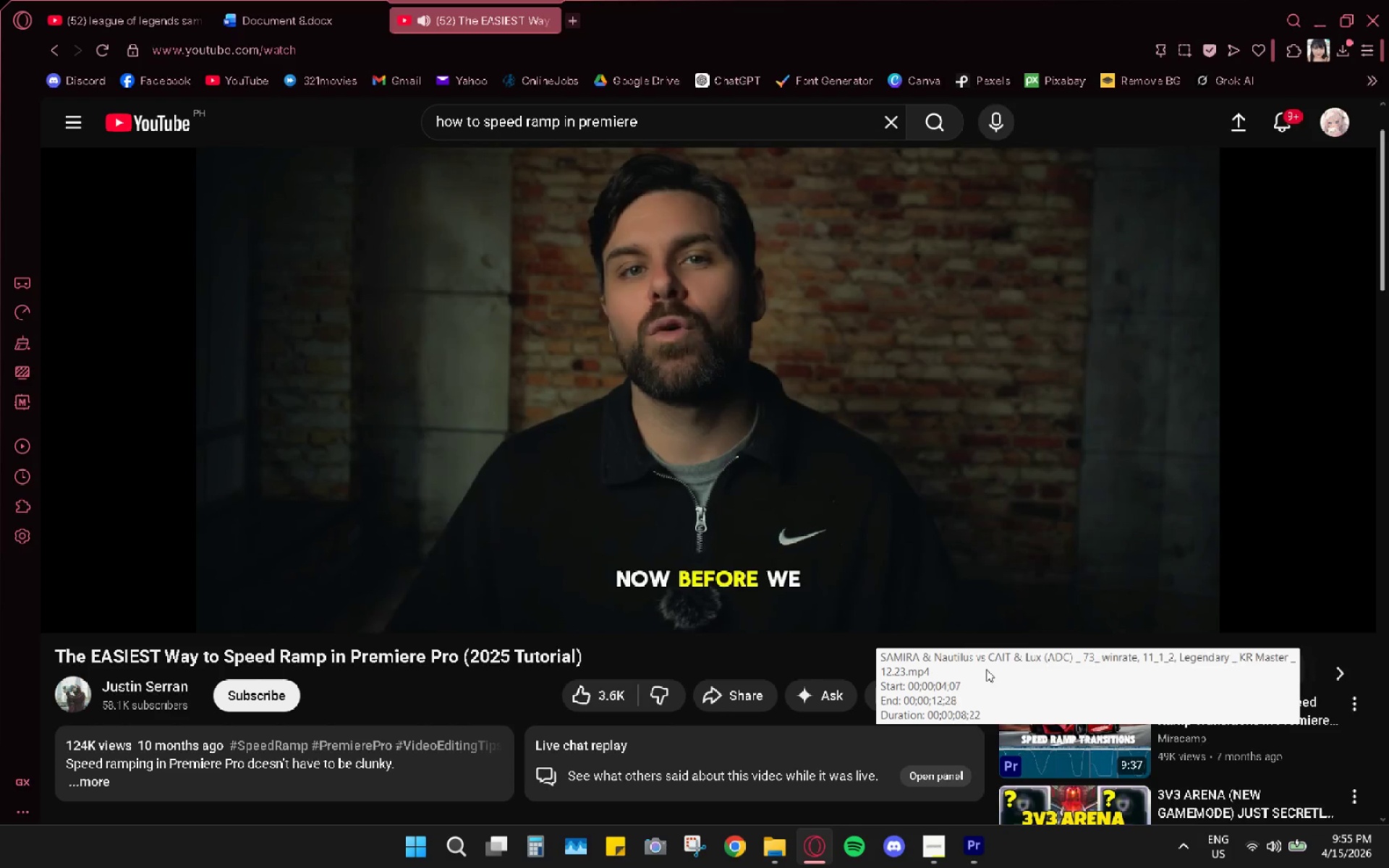 
key(Space)
 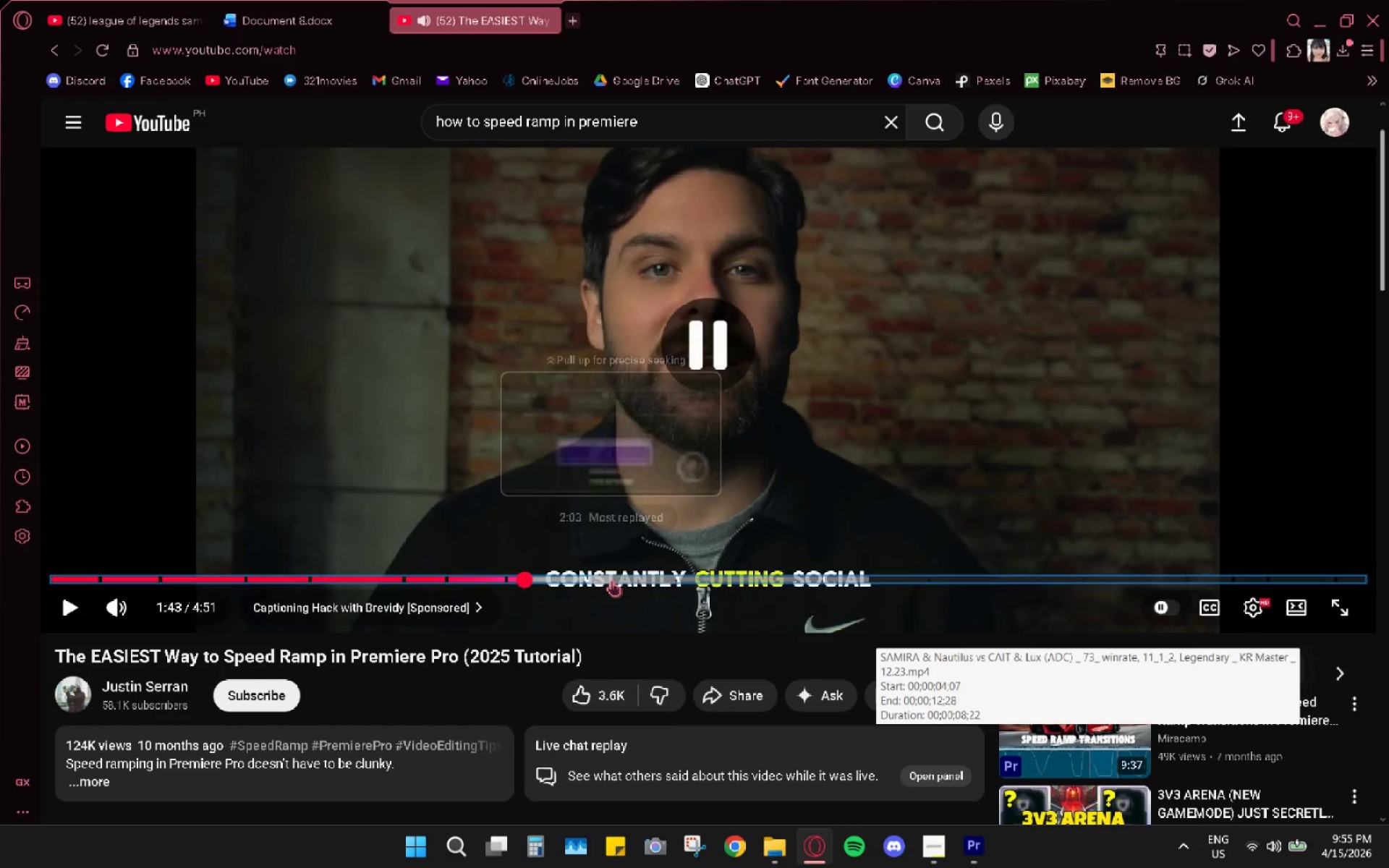 
mouse_move([587, 576])
 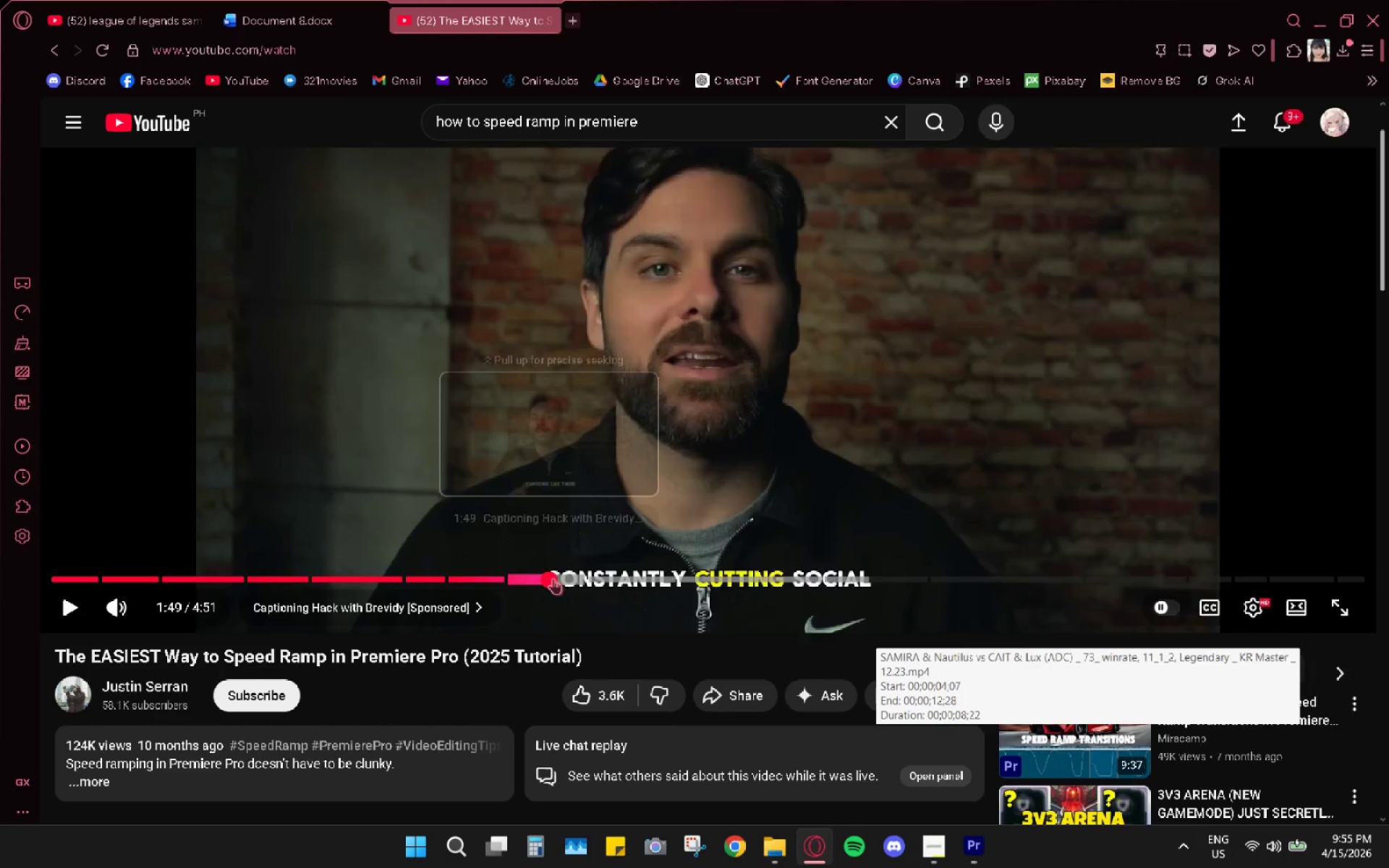 
key(Space)
 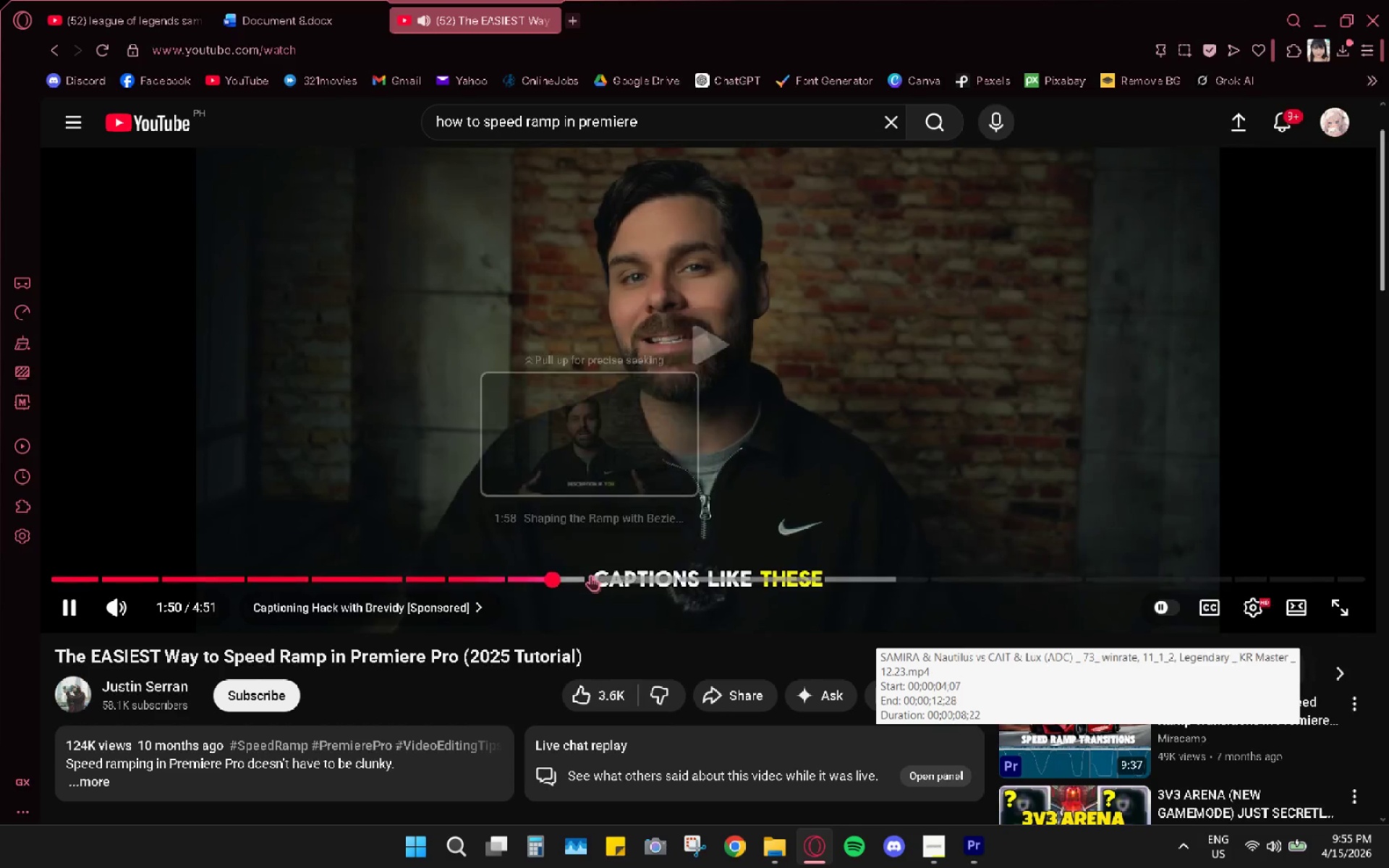 
left_click([570, 577])
 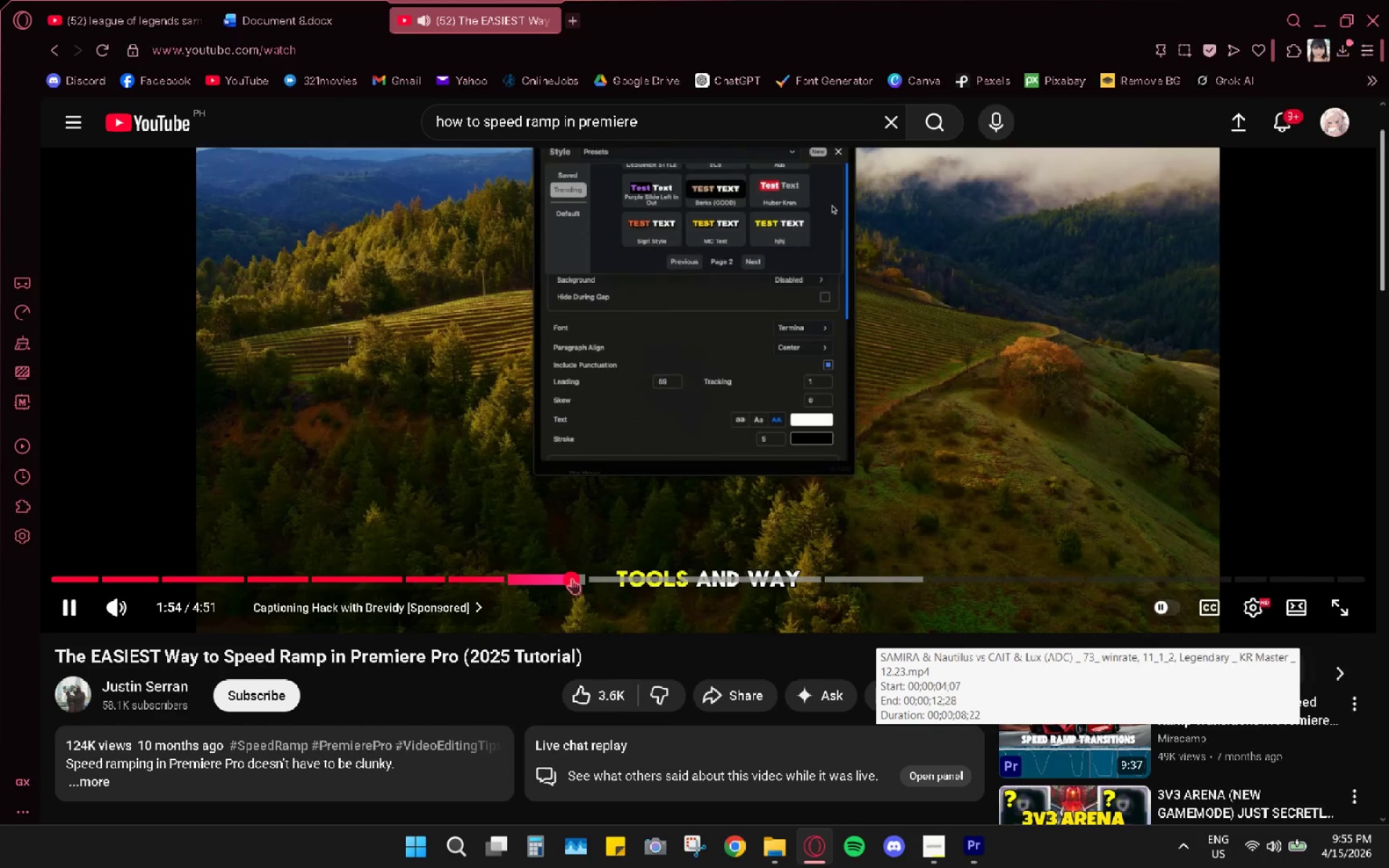 
key(Space)
 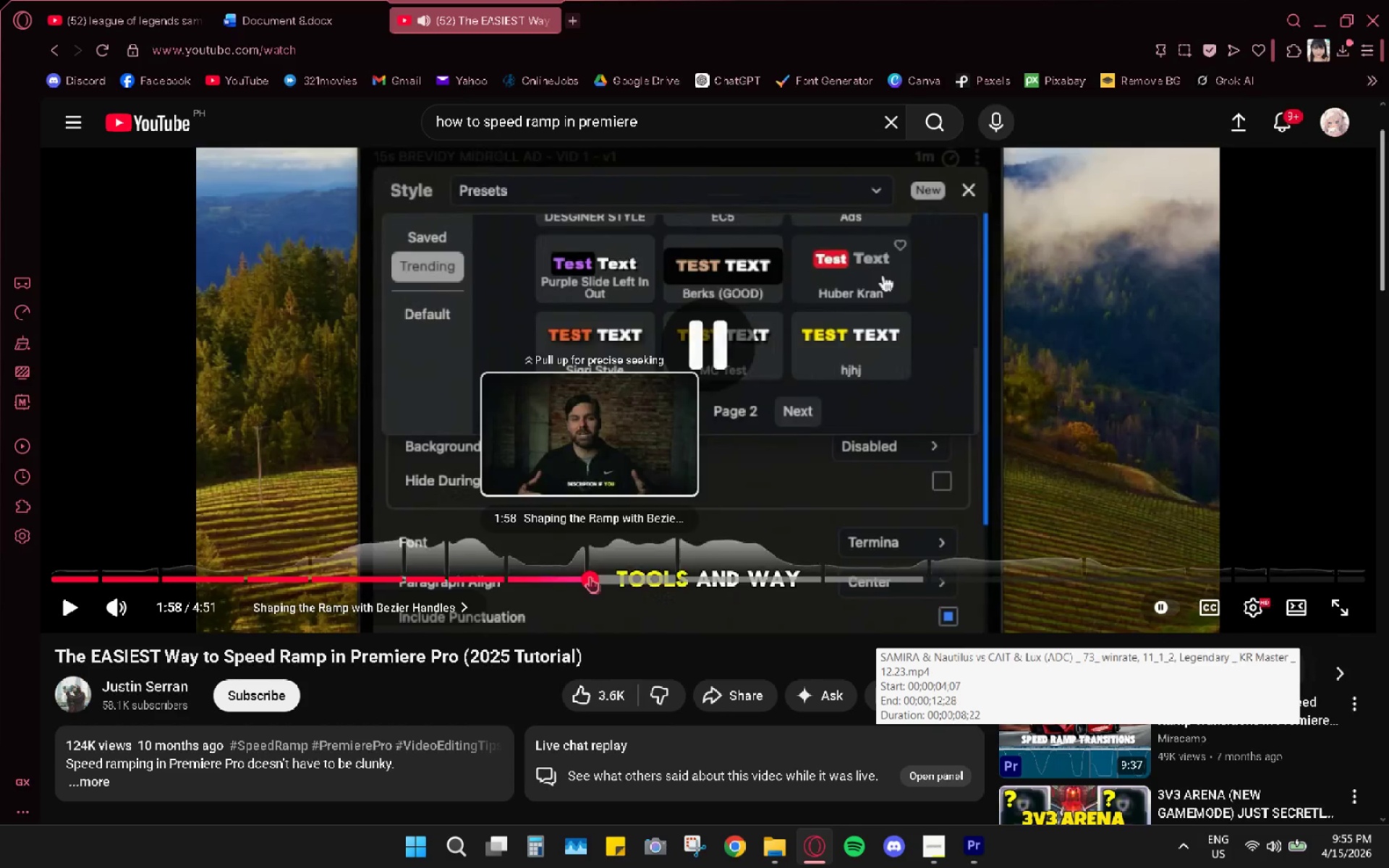 
key(Space)
 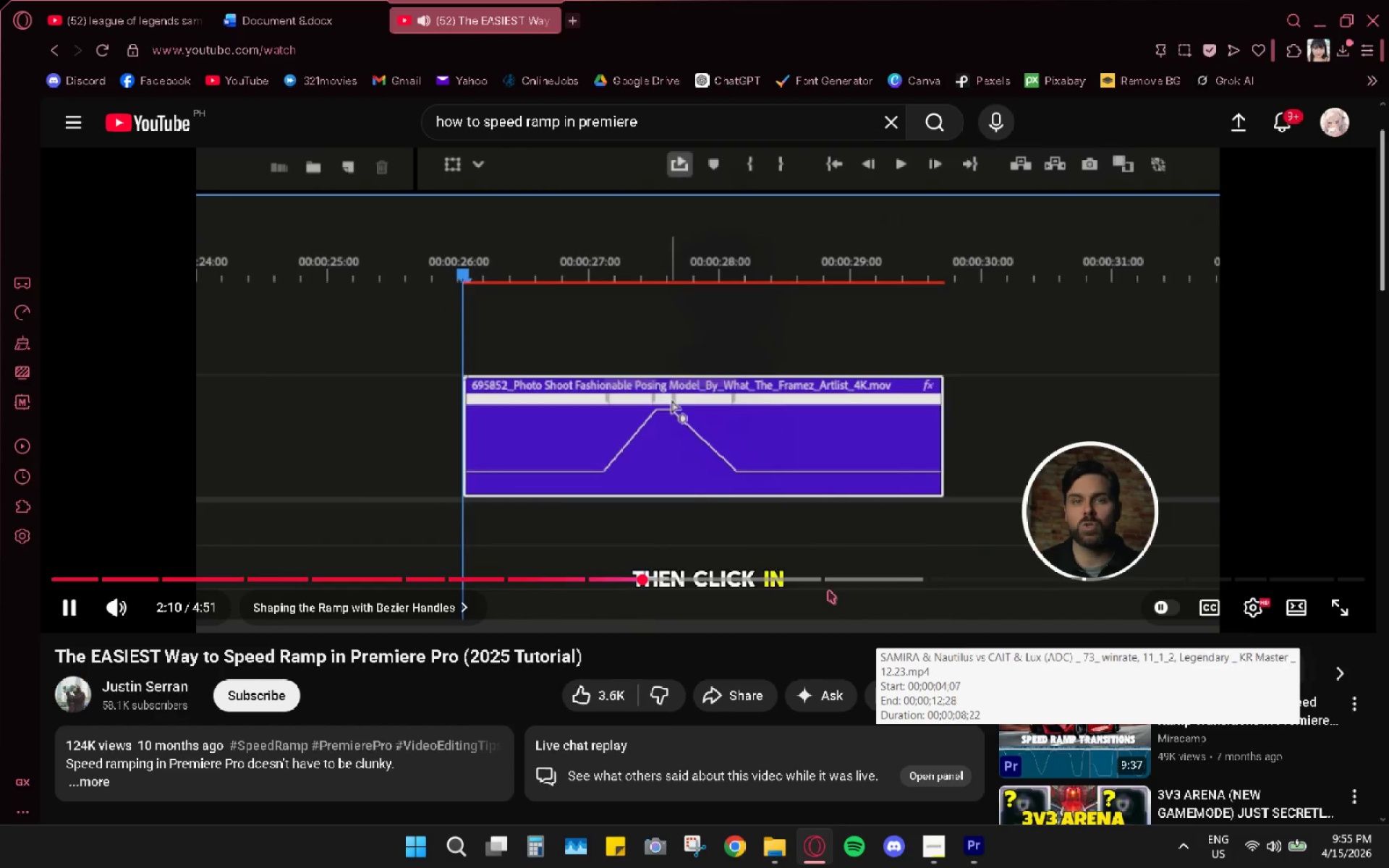 
wait(17.59)
 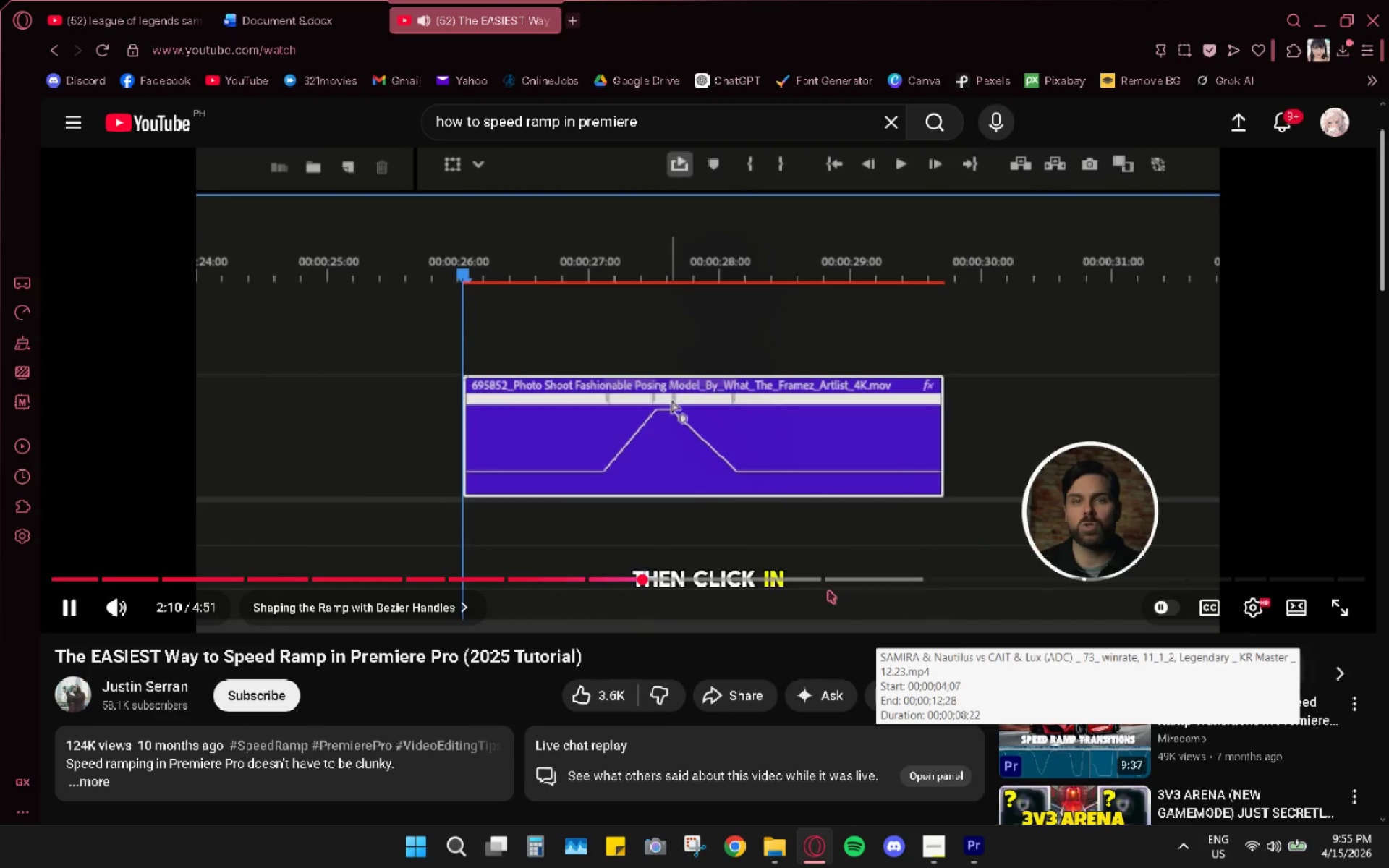 
key(Space)
 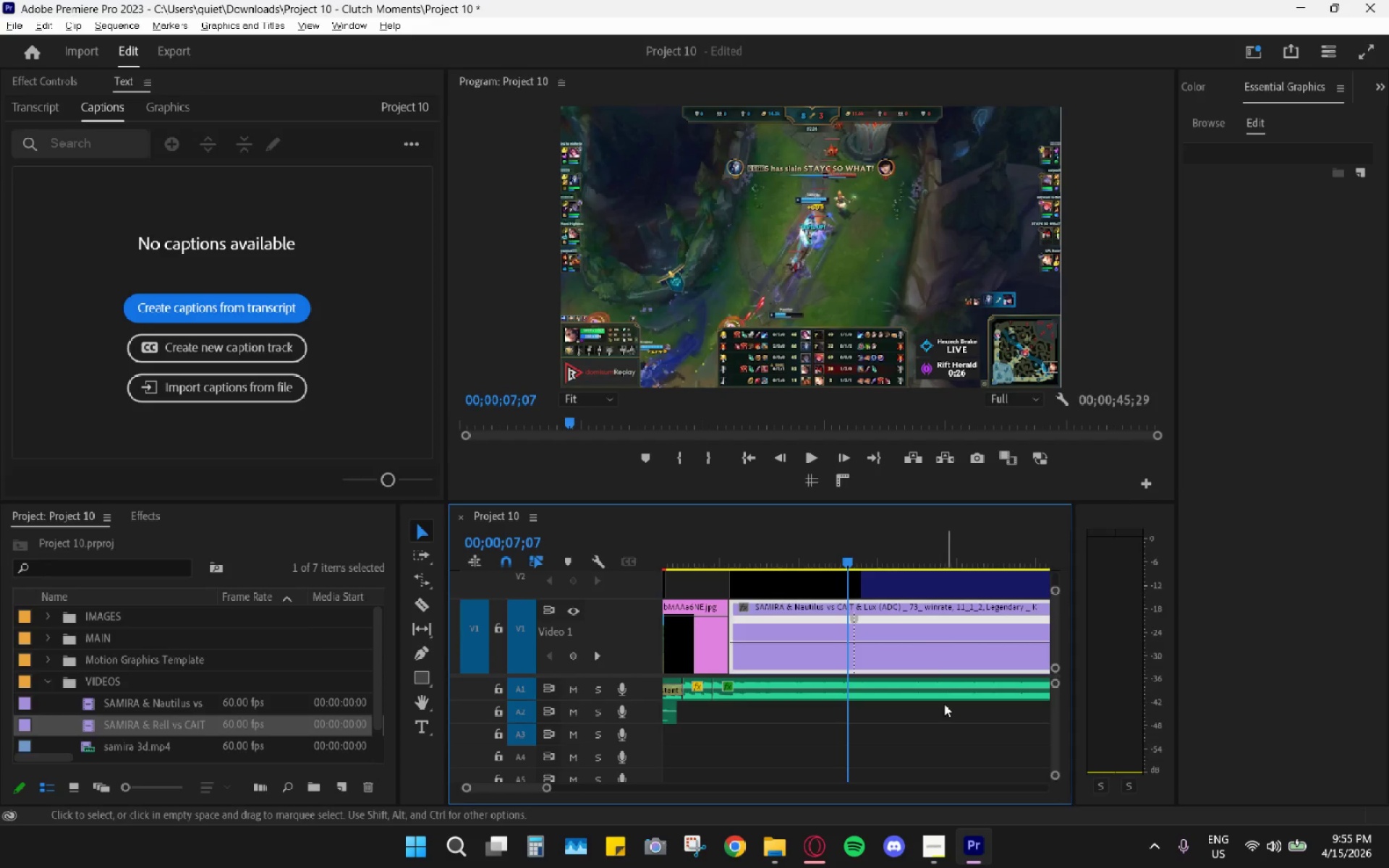 
hold_key(key=AltLeft, duration=0.75)
hold_key(key=AltLeft, duration=0.44)
scroll: coordinate [894, 660], scroll_direction: down, amount: 15.0
 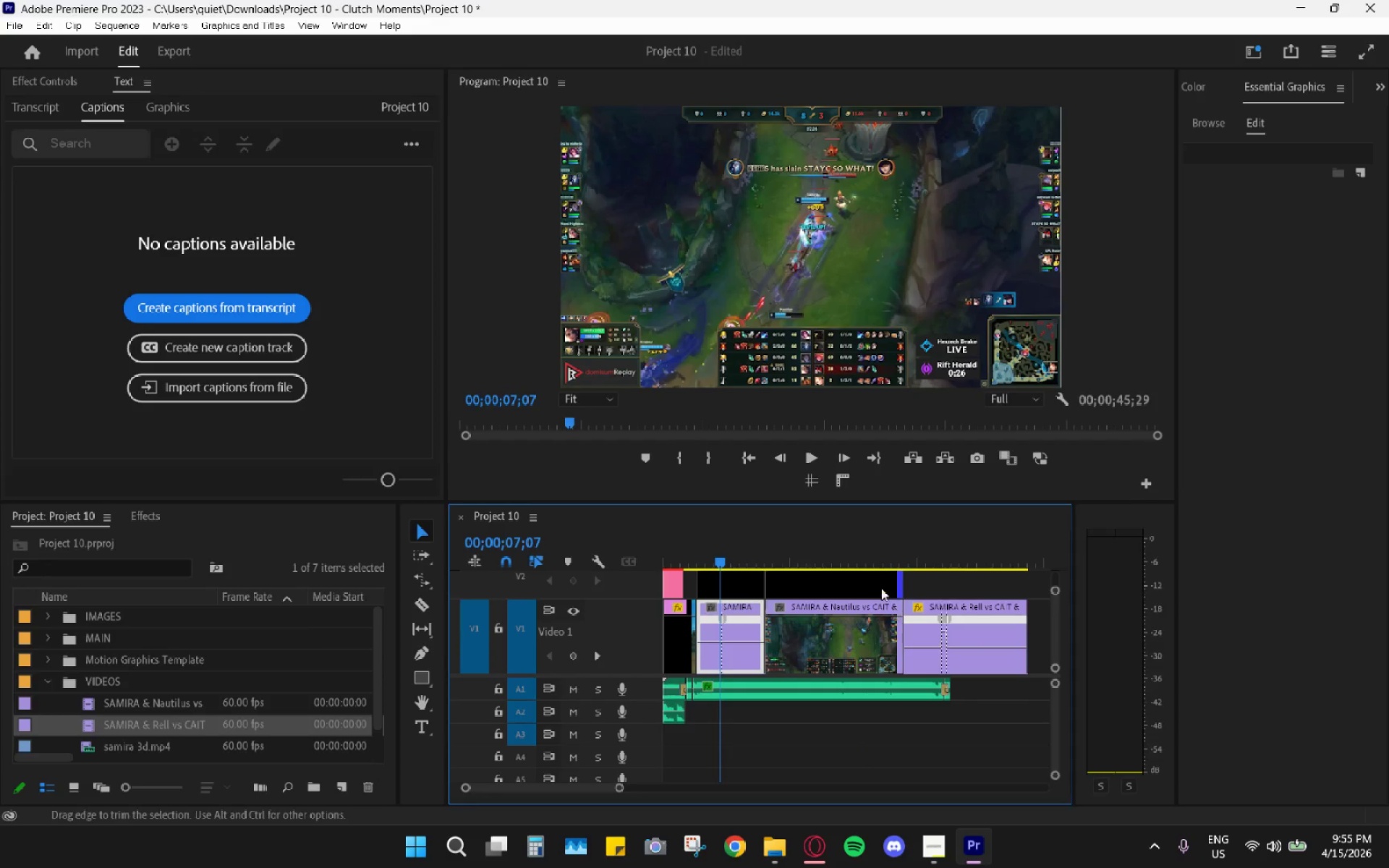 
left_click_drag(start_coordinate=[838, 525], to_coordinate=[854, 532])
 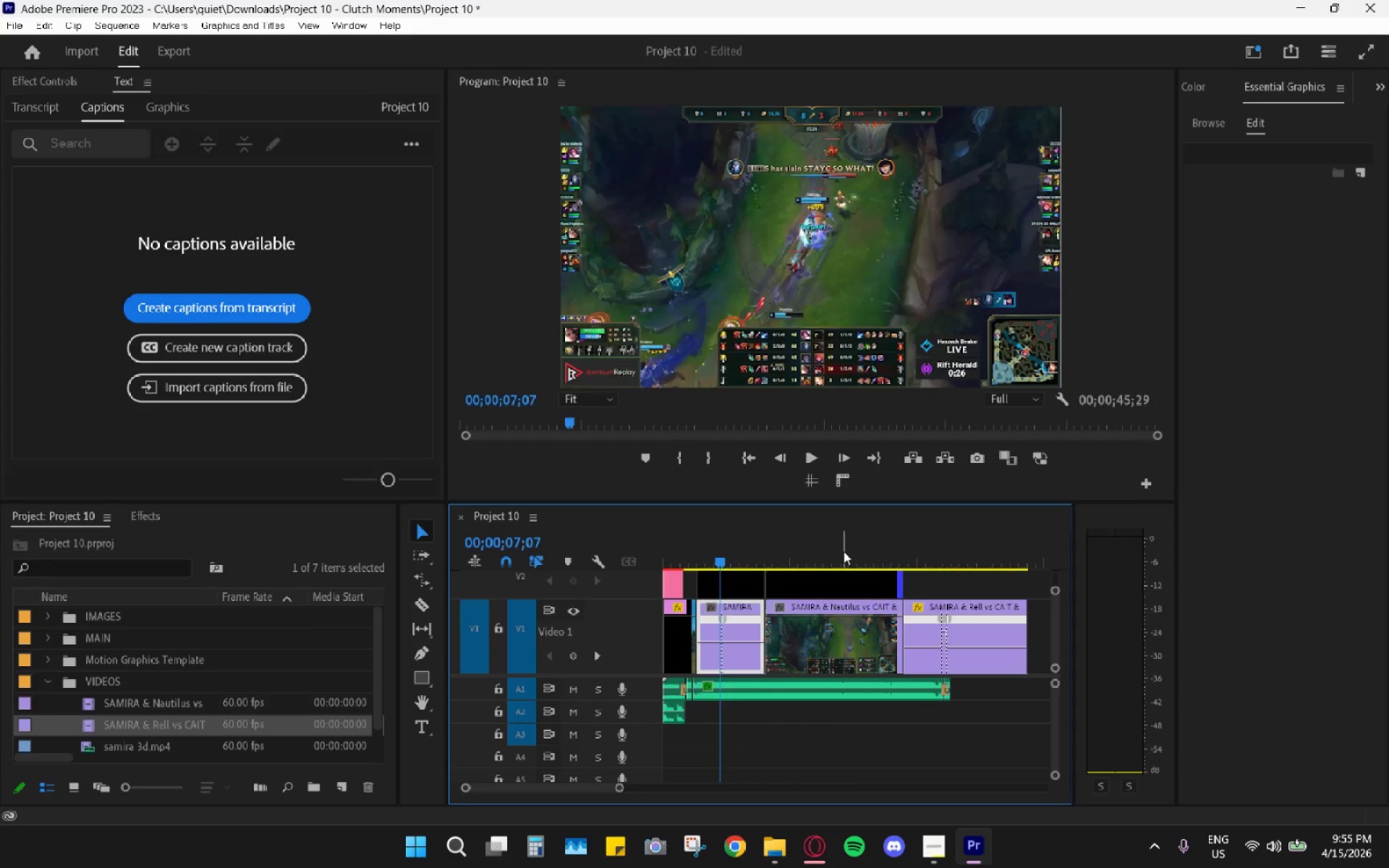 
left_click_drag(start_coordinate=[844, 551], to_coordinate=[933, 560])
 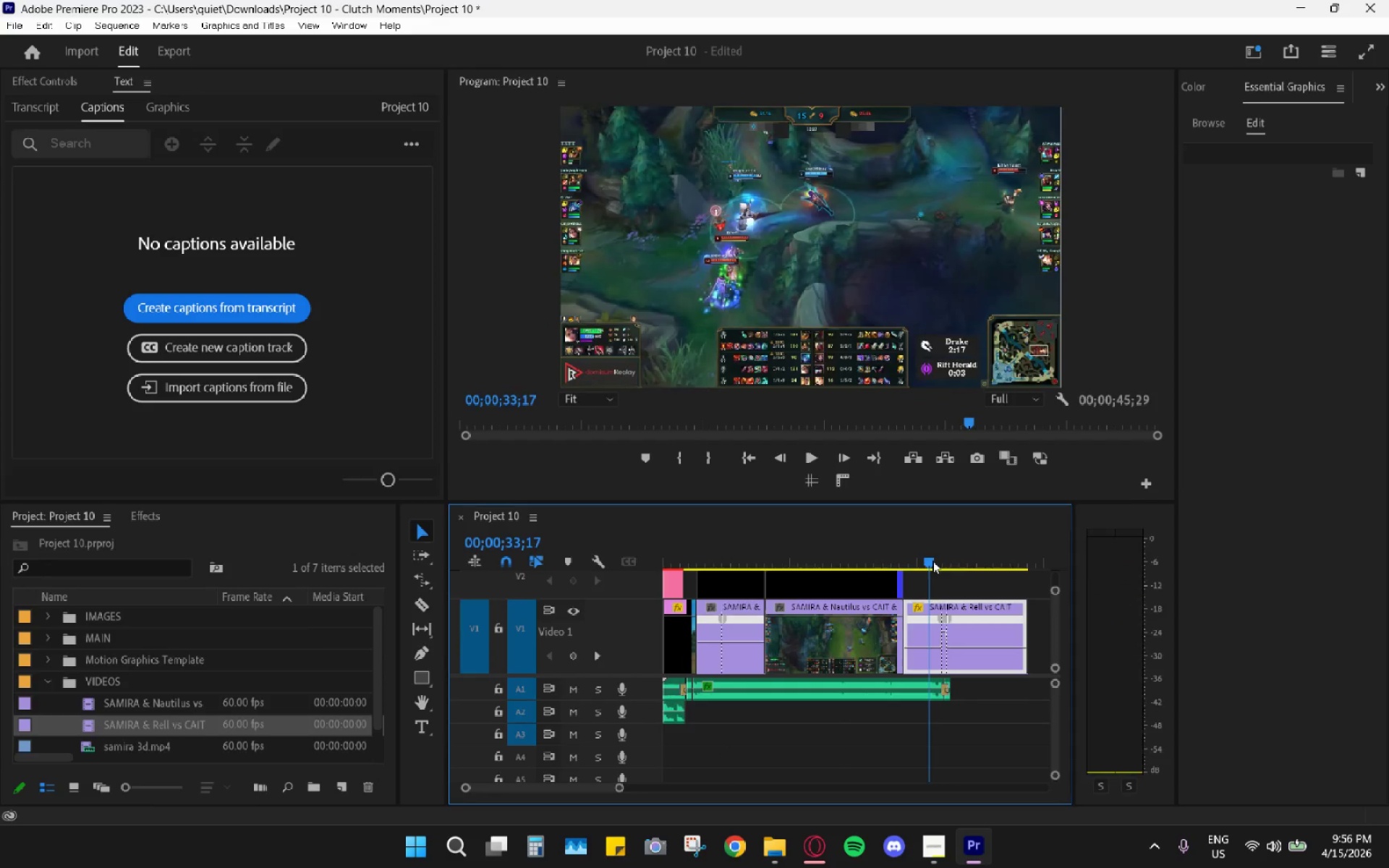 
hold_key(key=AltLeft, duration=0.95)
scroll: coordinate [939, 669], scroll_direction: up, amount: 17.0
 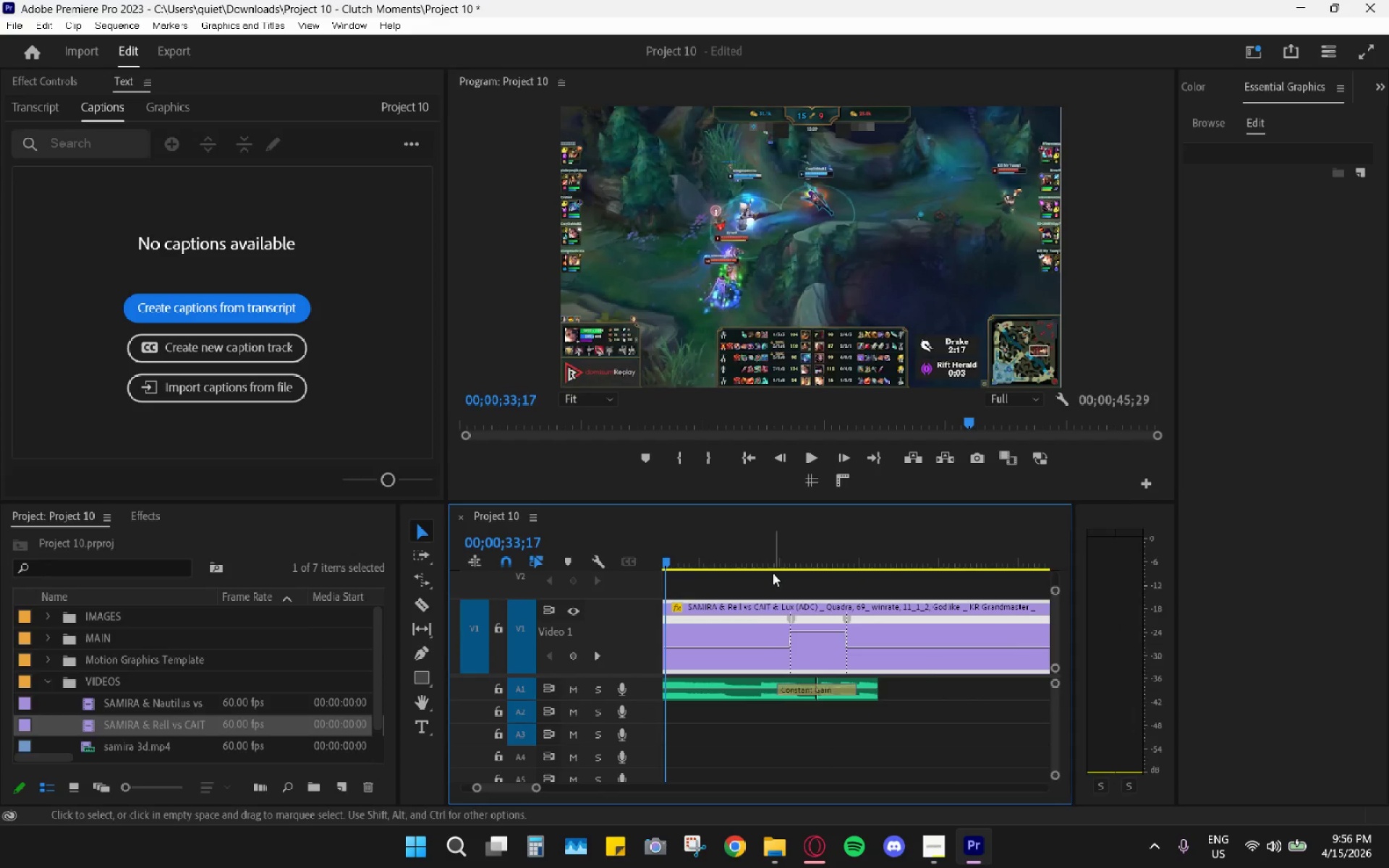 
key(Alt+AltLeft)
 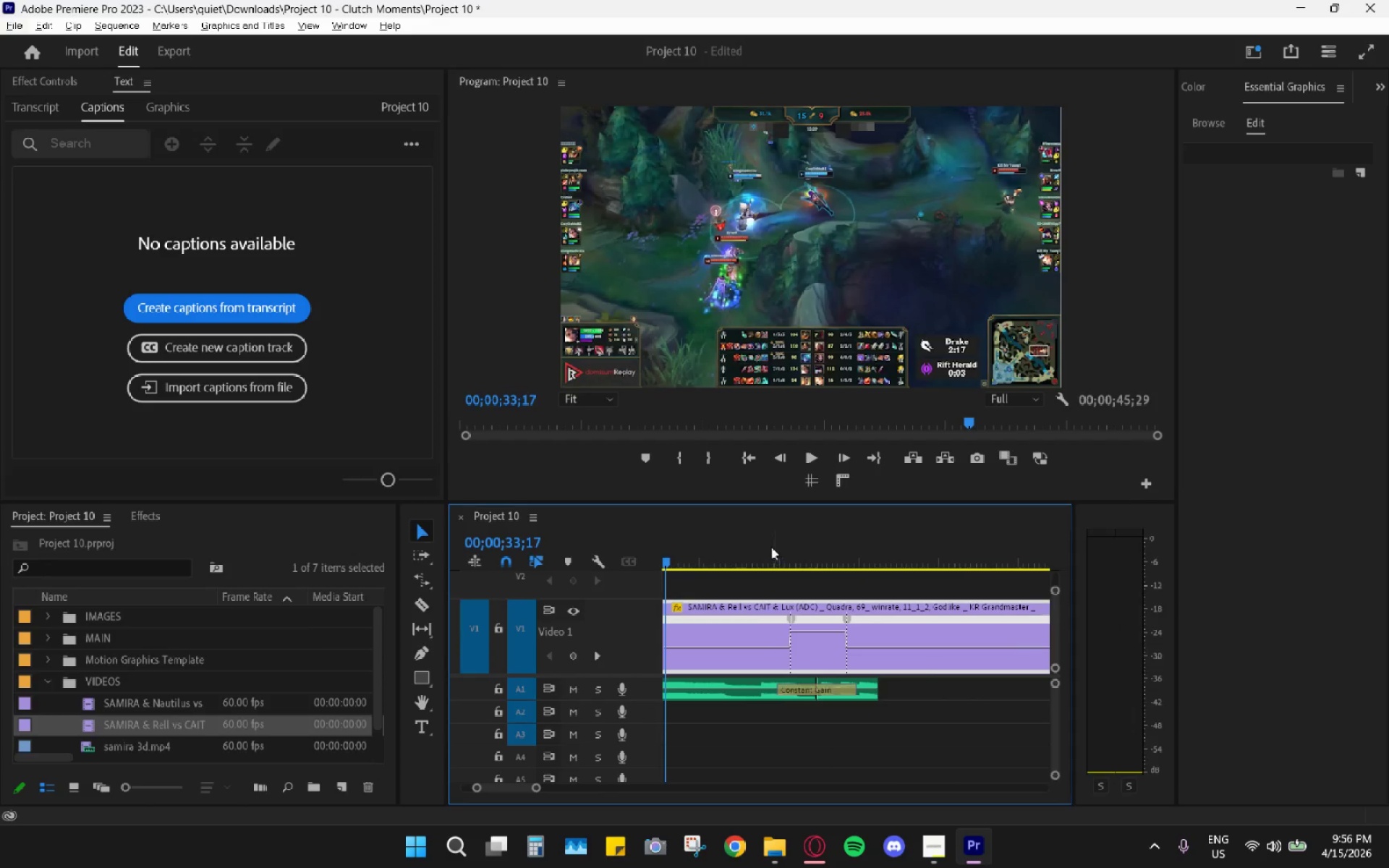 
left_click_drag(start_coordinate=[769, 542], to_coordinate=[774, 560])
 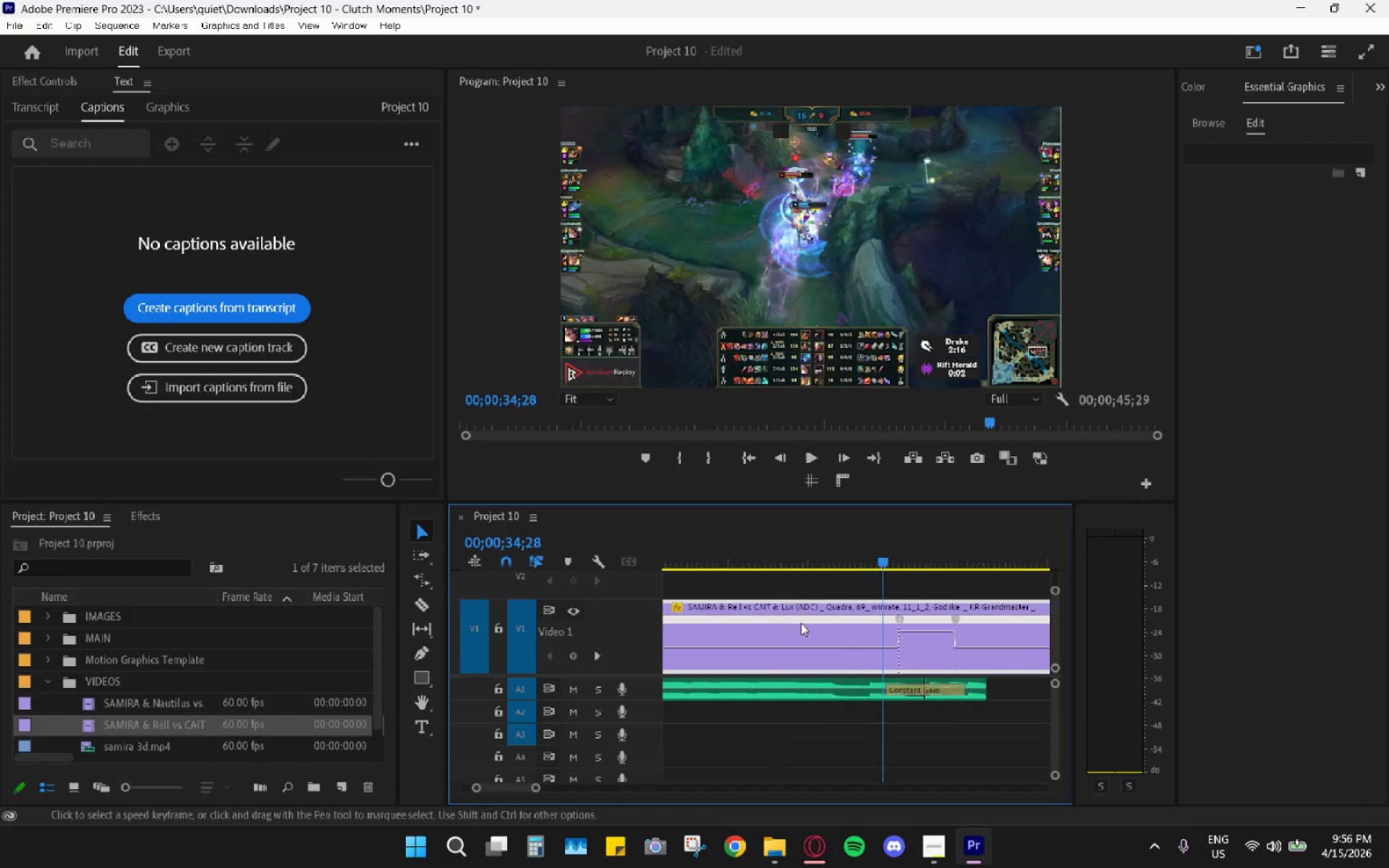 
hold_key(key=AltLeft, duration=0.84)
 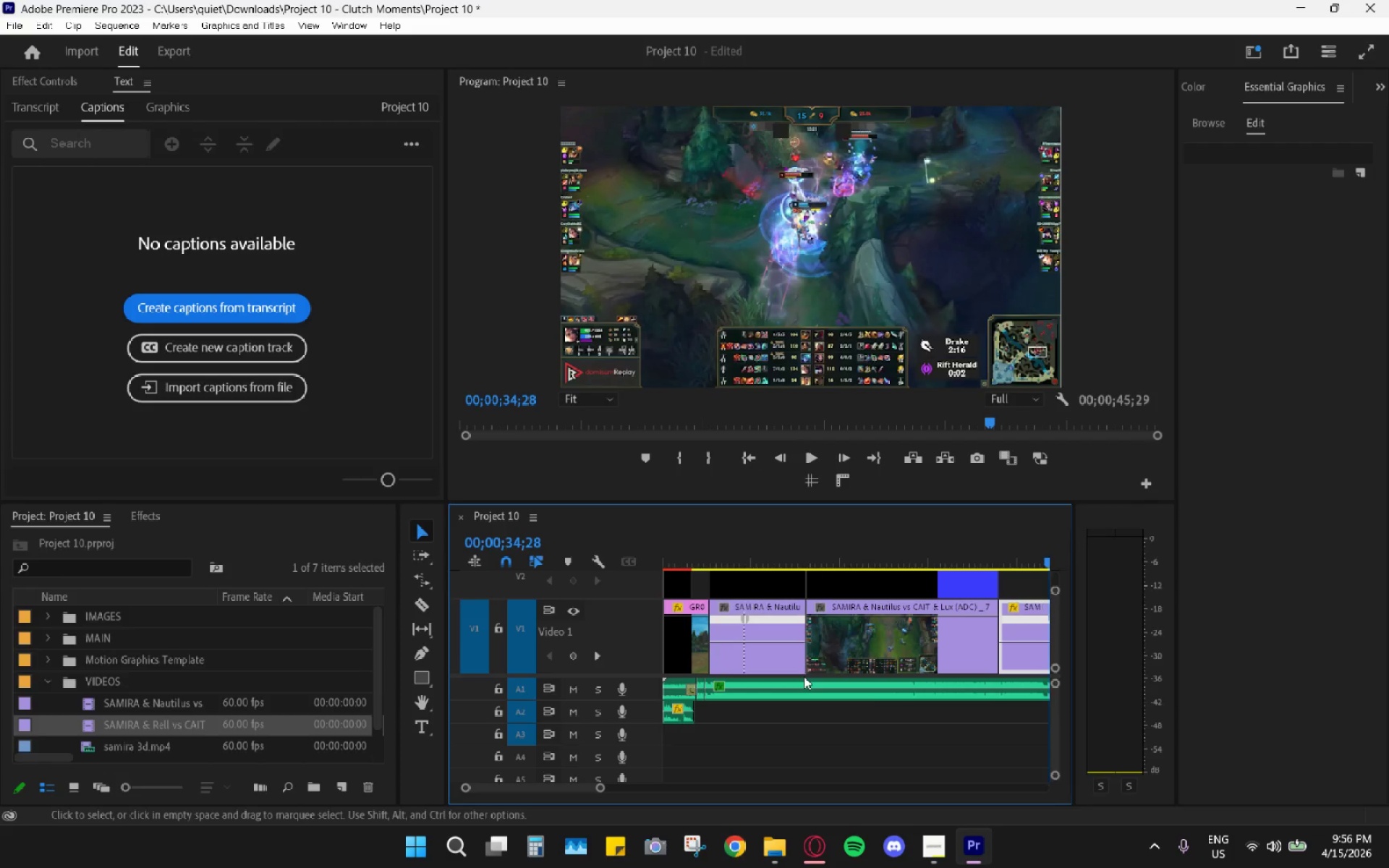 
scroll: coordinate [806, 626], scroll_direction: up, amount: 43.0
 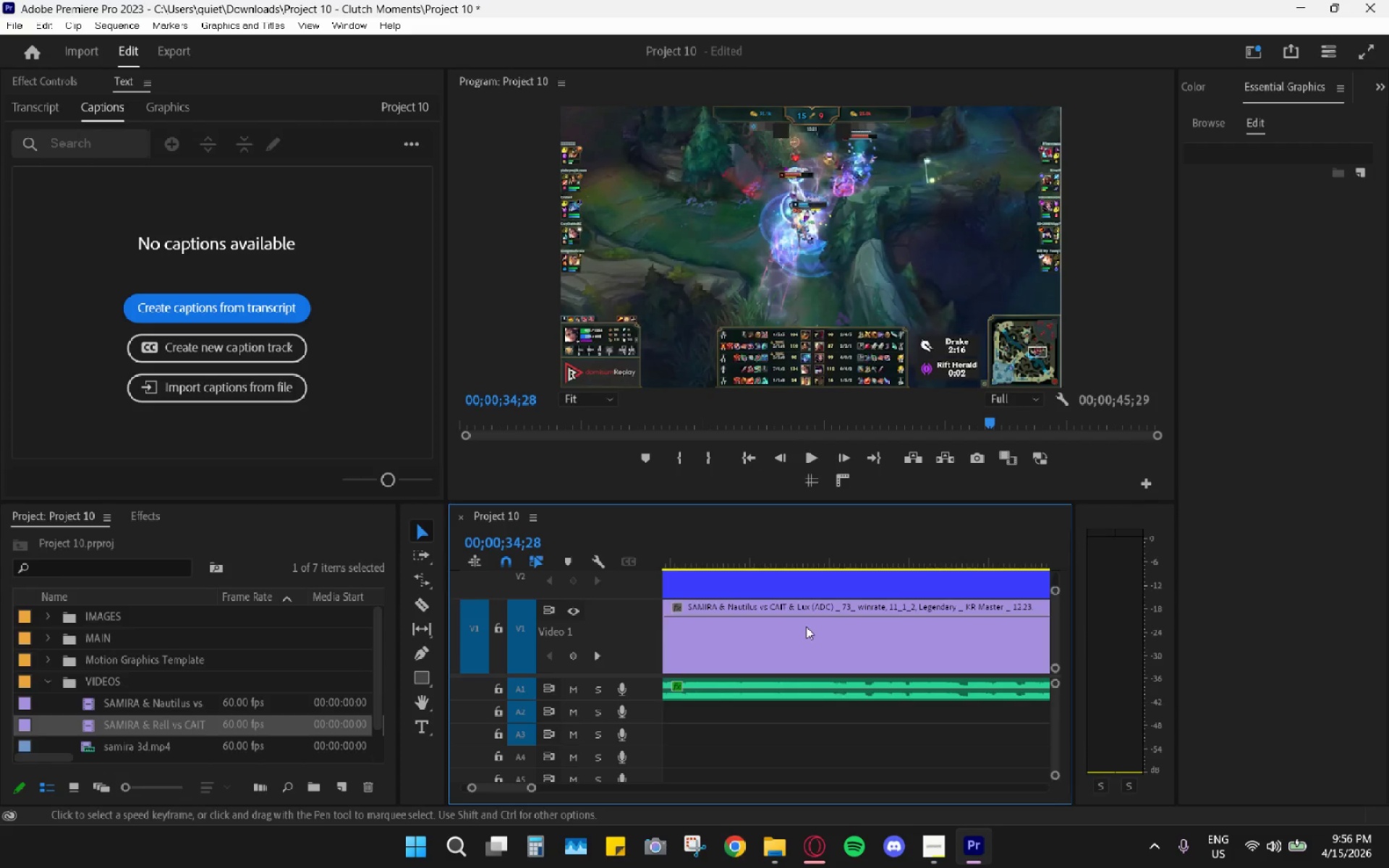 
hold_key(key=AltLeft, duration=0.94)
 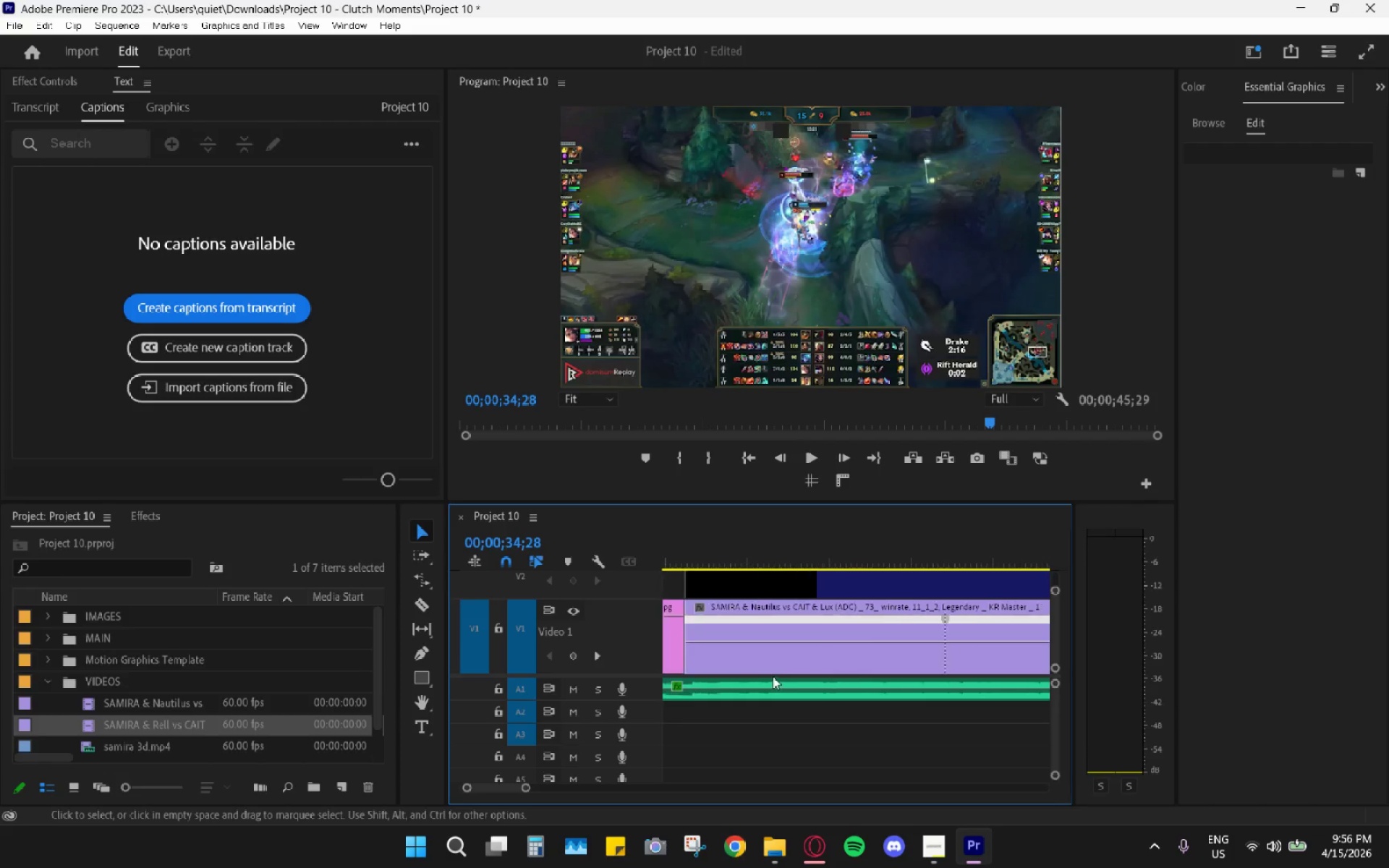 
scroll: coordinate [804, 676], scroll_direction: down, amount: 7.0
 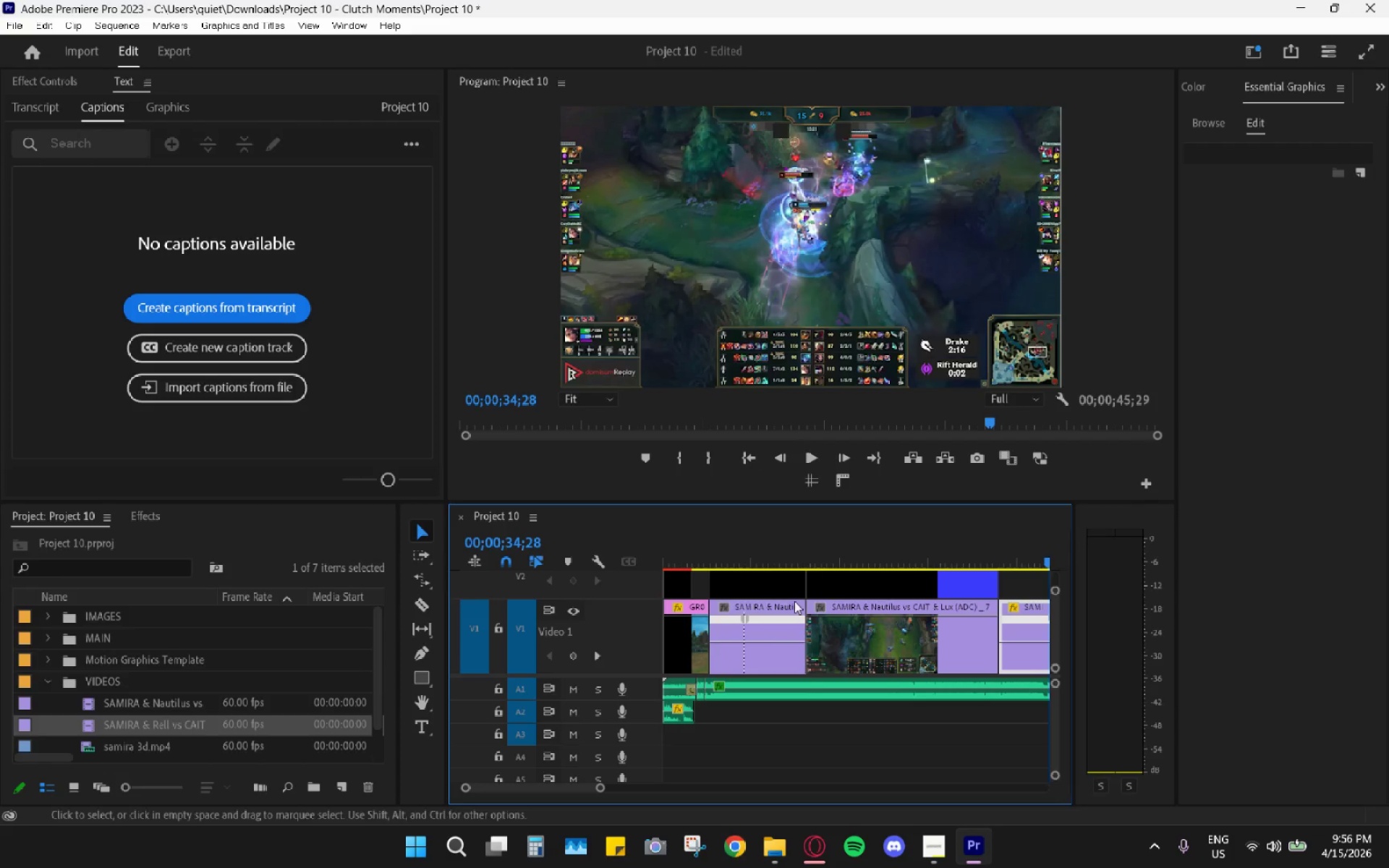 
scroll: coordinate [773, 678], scroll_direction: up, amount: 28.0
 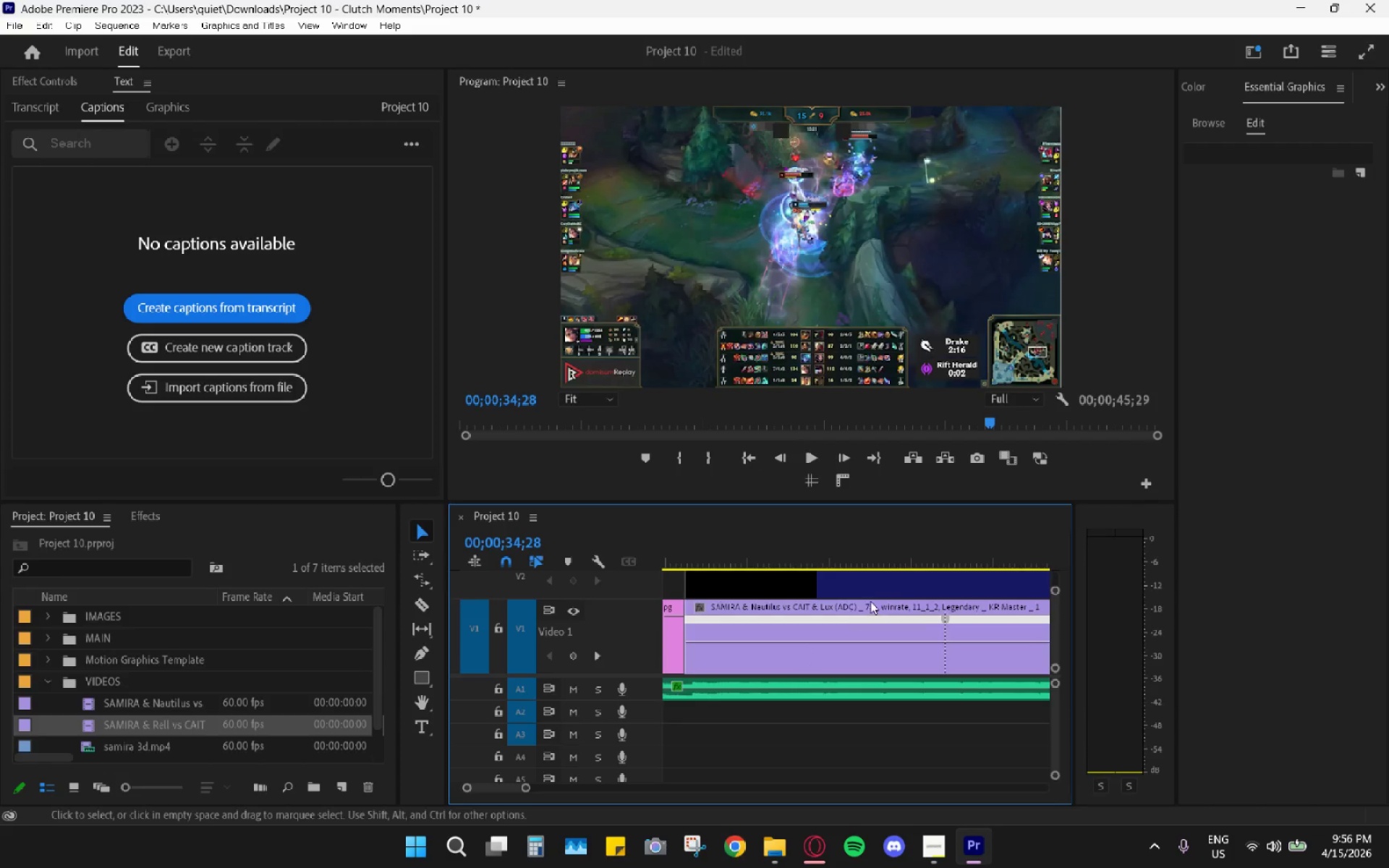 
hold_key(key=AltLeft, duration=0.45)
scroll: coordinate [865, 598], scroll_direction: down, amount: 4.0
 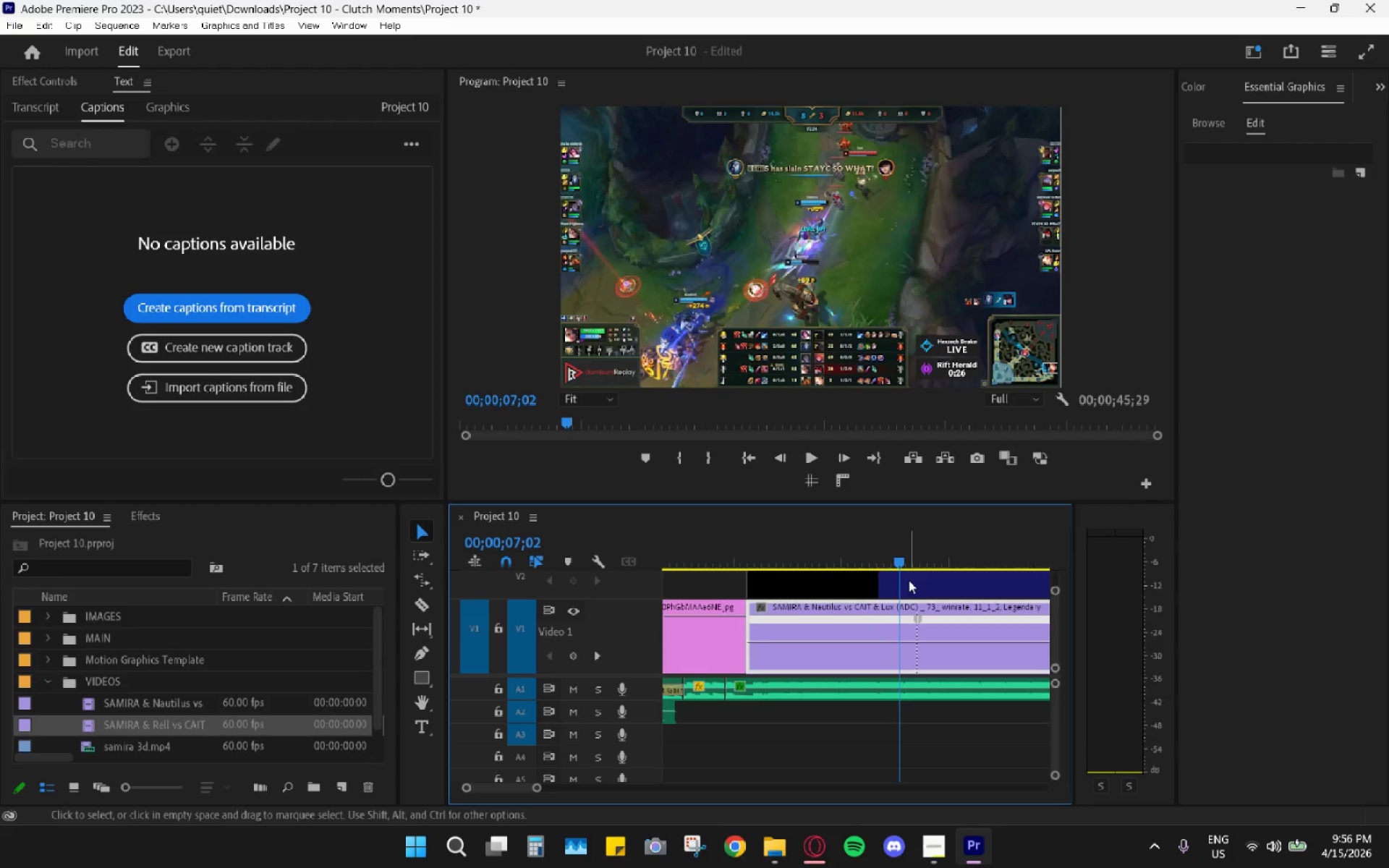 
left_click_drag(start_coordinate=[899, 553], to_coordinate=[919, 559])
 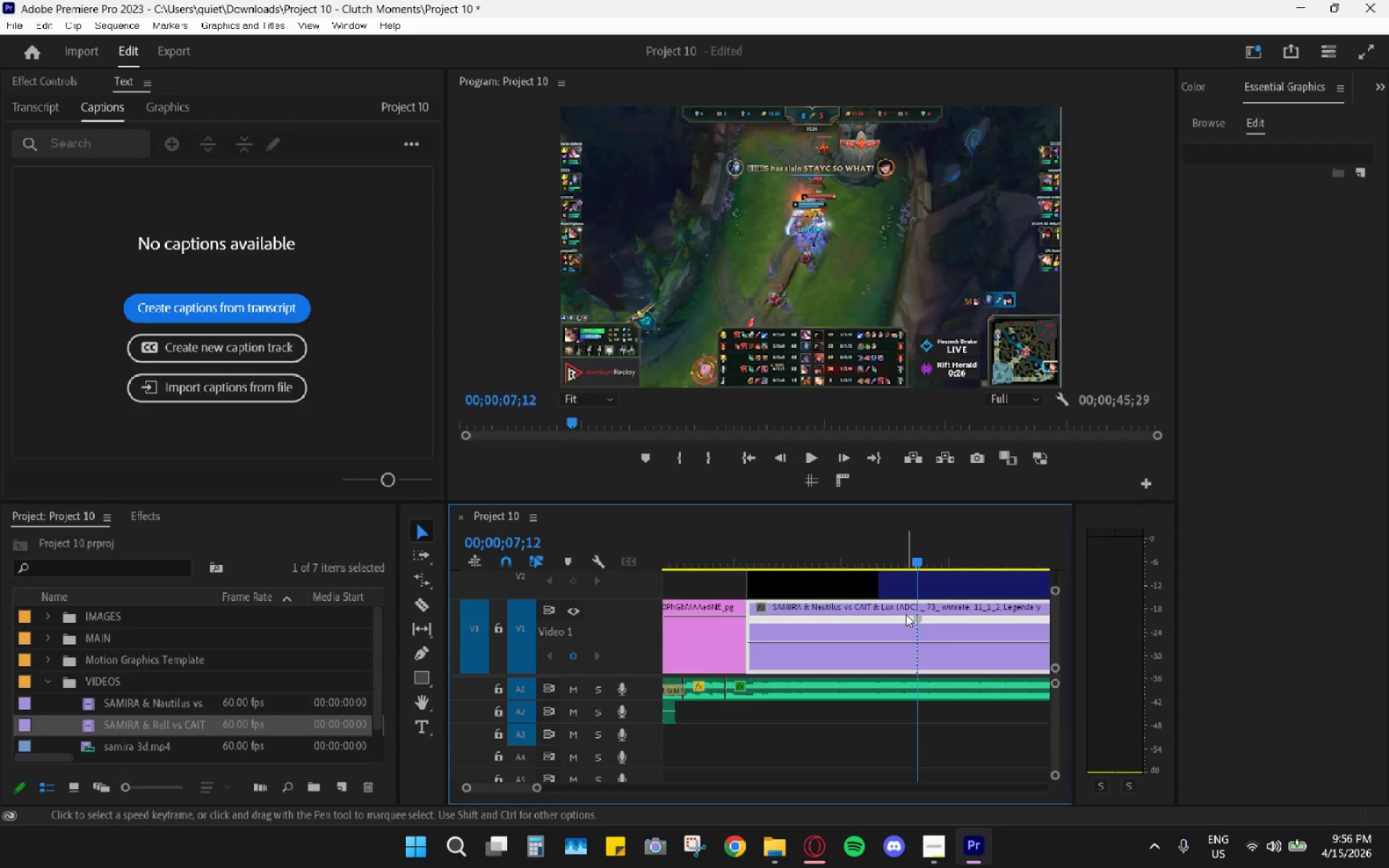 
hold_key(key=AltLeft, duration=0.55)
 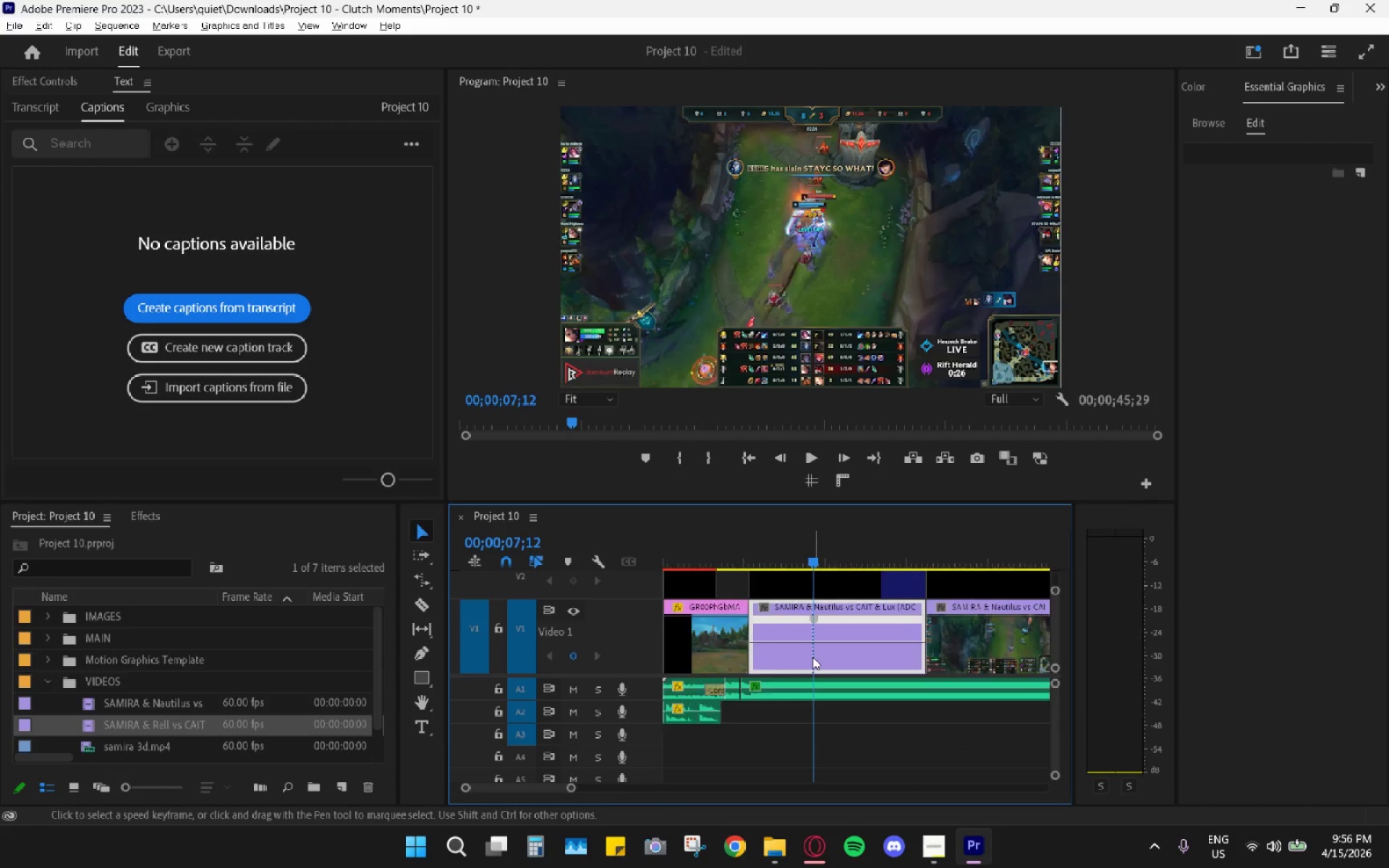 
hold_key(key=AltLeft, duration=0.73)
 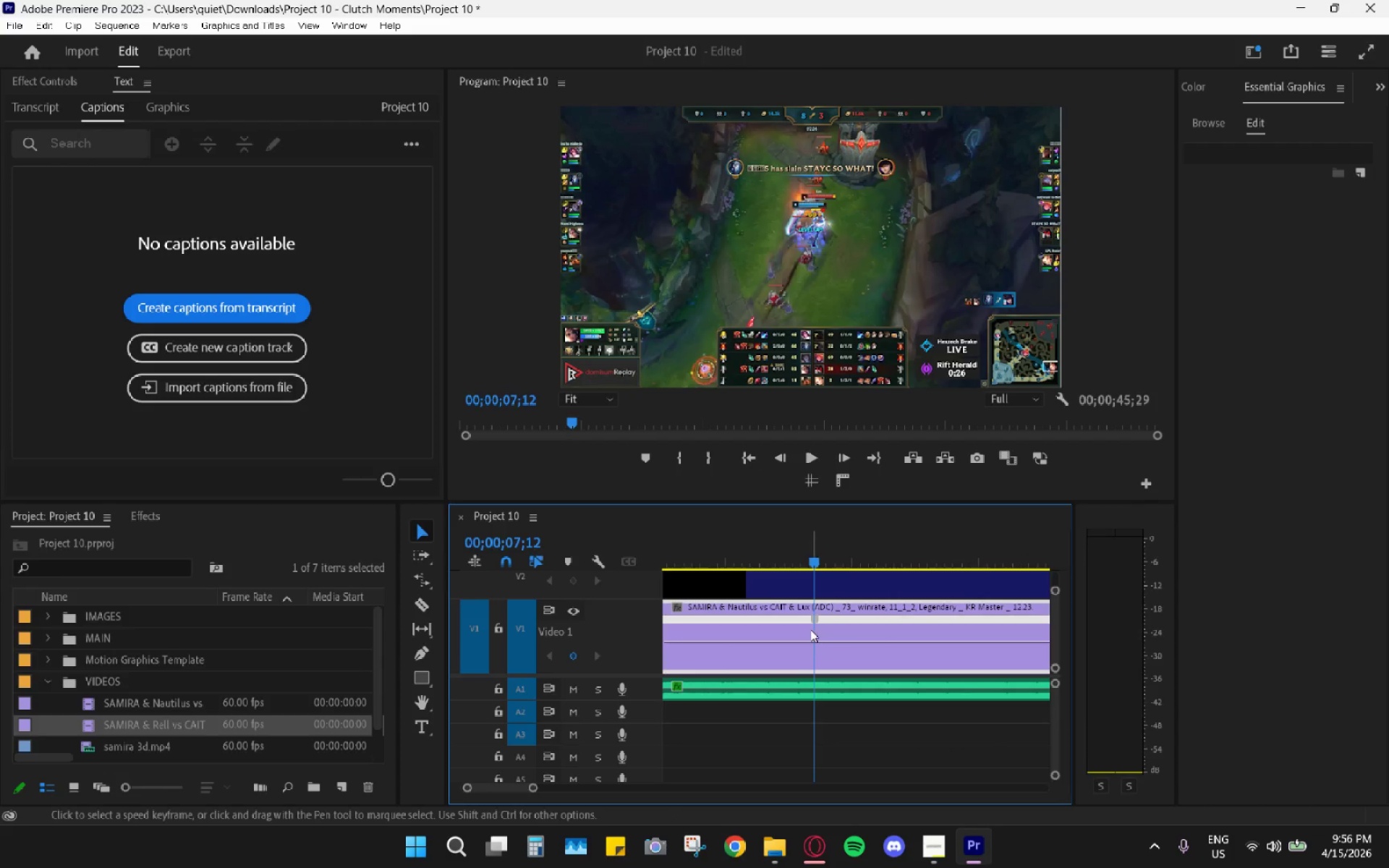 
scroll: coordinate [906, 616], scroll_direction: down, amount: 9.0
 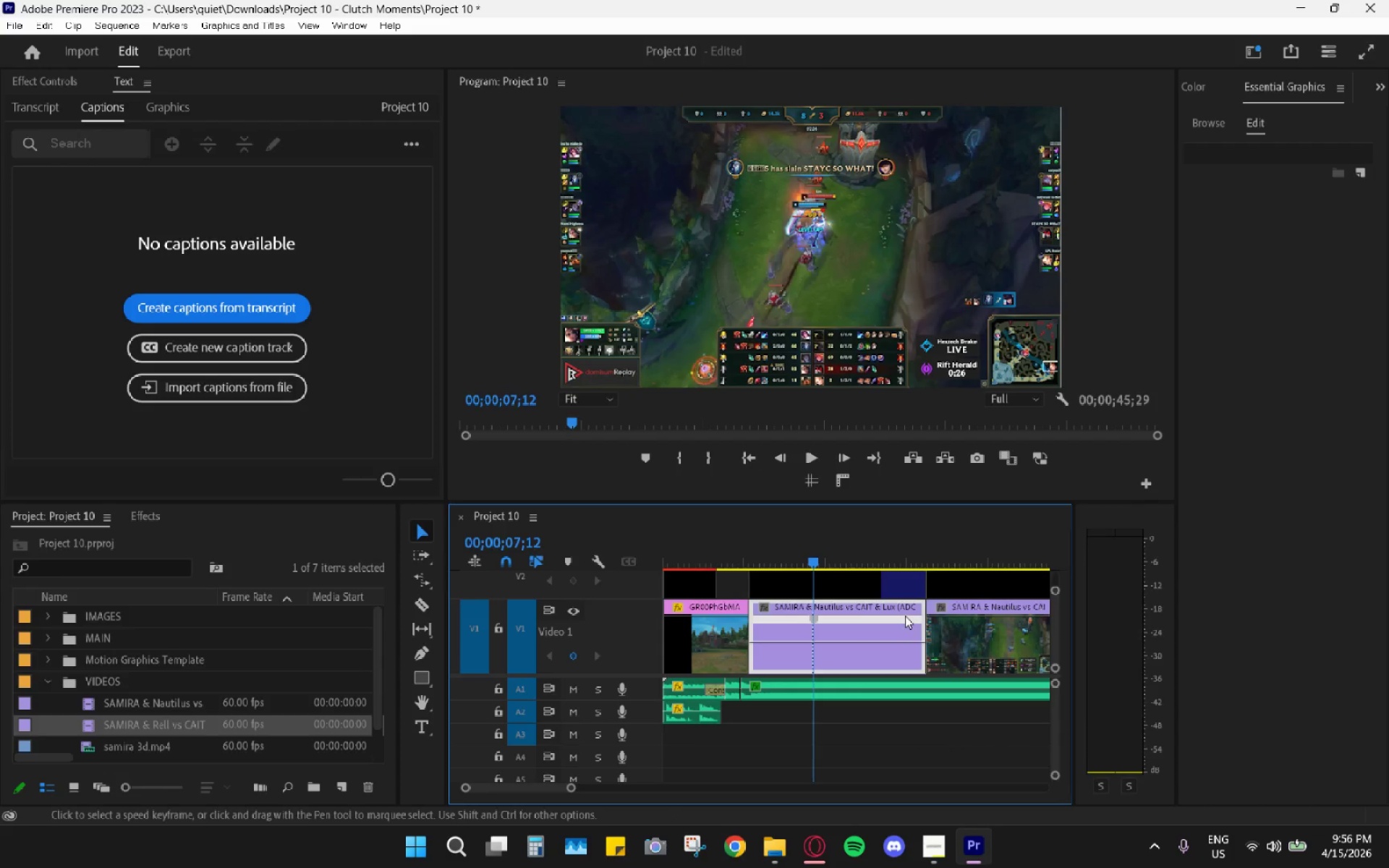 
scroll: coordinate [813, 655], scroll_direction: up, amount: 10.0
 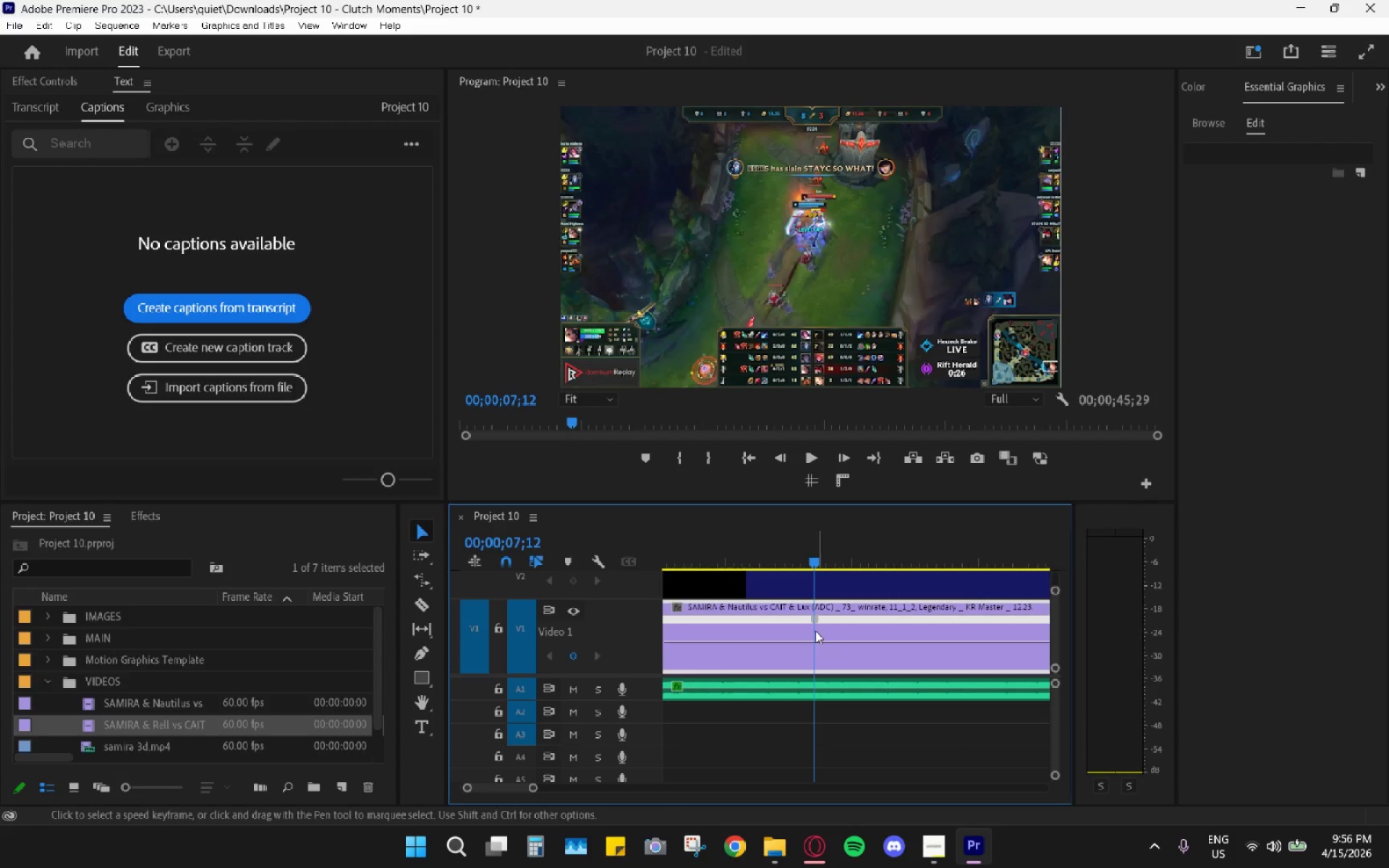 
left_click([810, 629])
 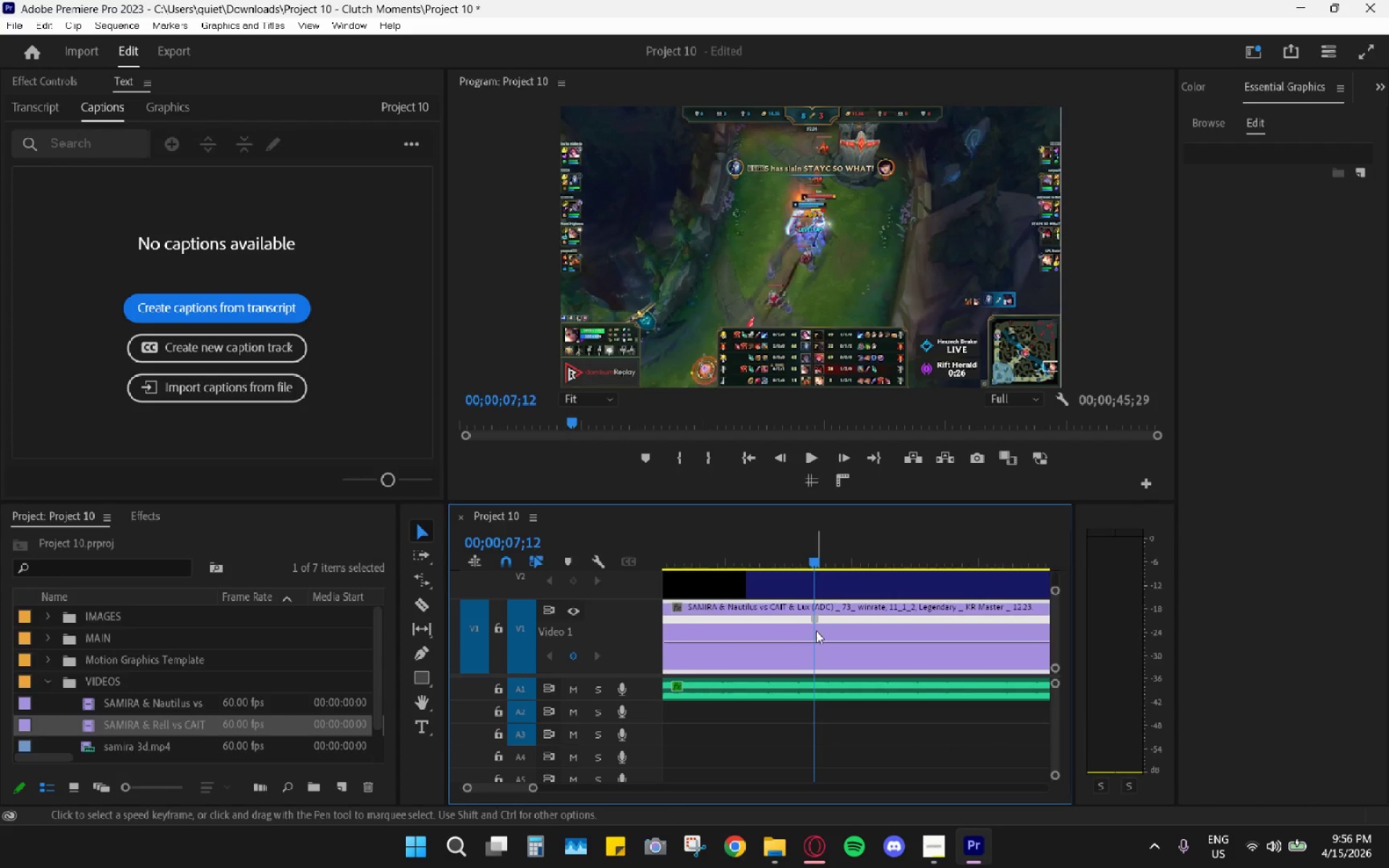 
hold_key(key=AltLeft, duration=0.48)
scroll: coordinate [815, 630], scroll_direction: up, amount: 16.0
 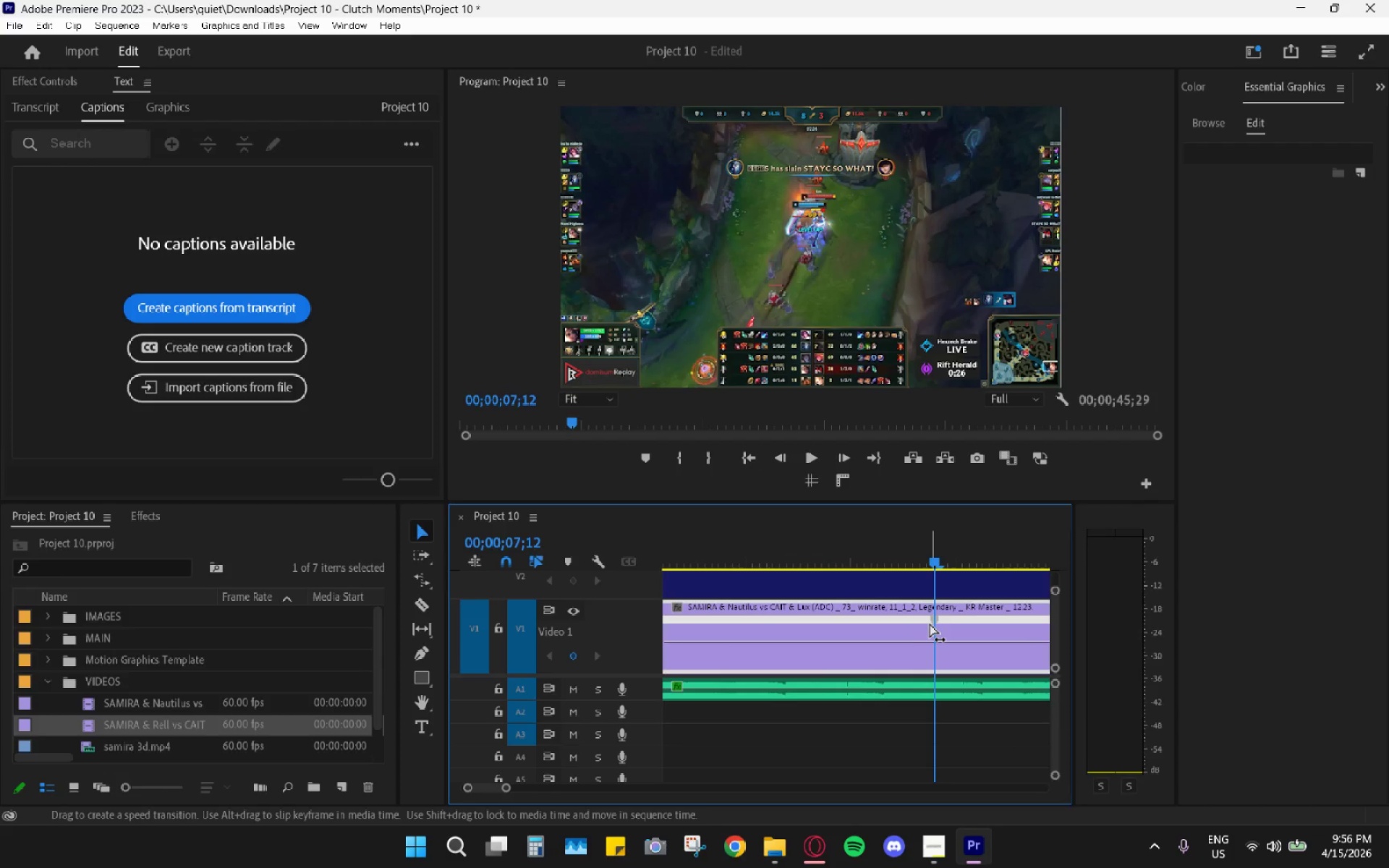 
left_click([933, 624])
 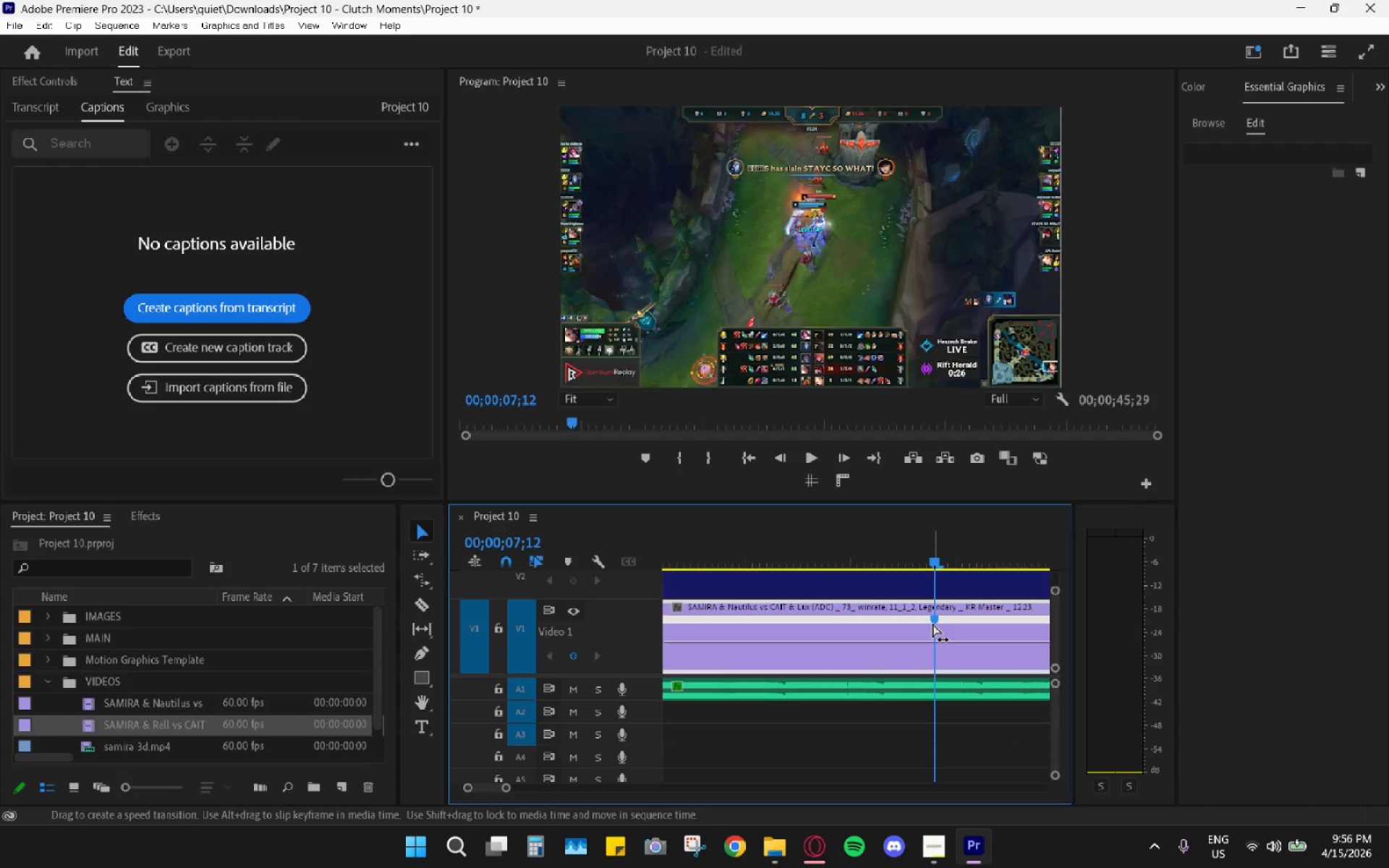 
key(H)
 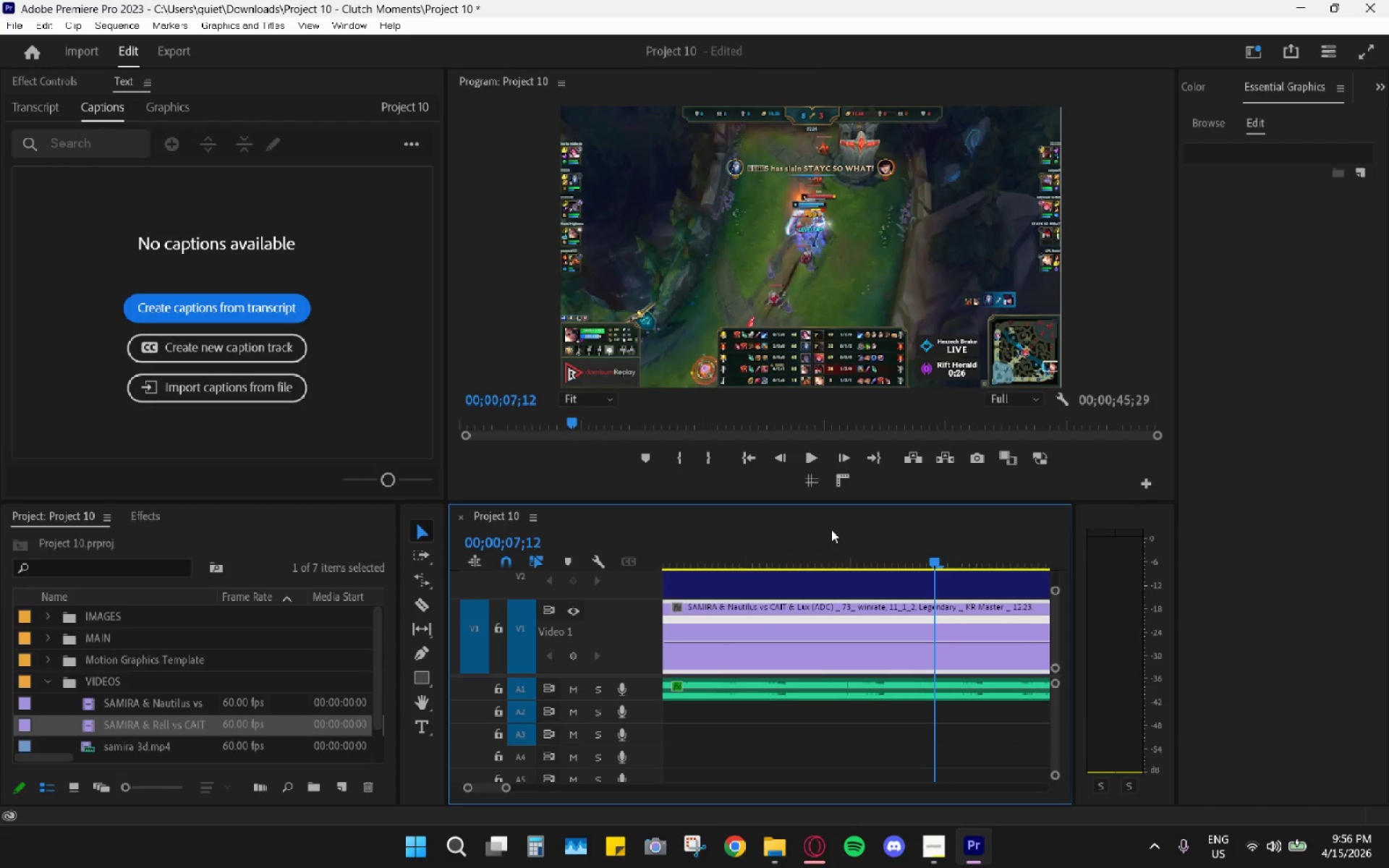 
left_click([833, 547])
 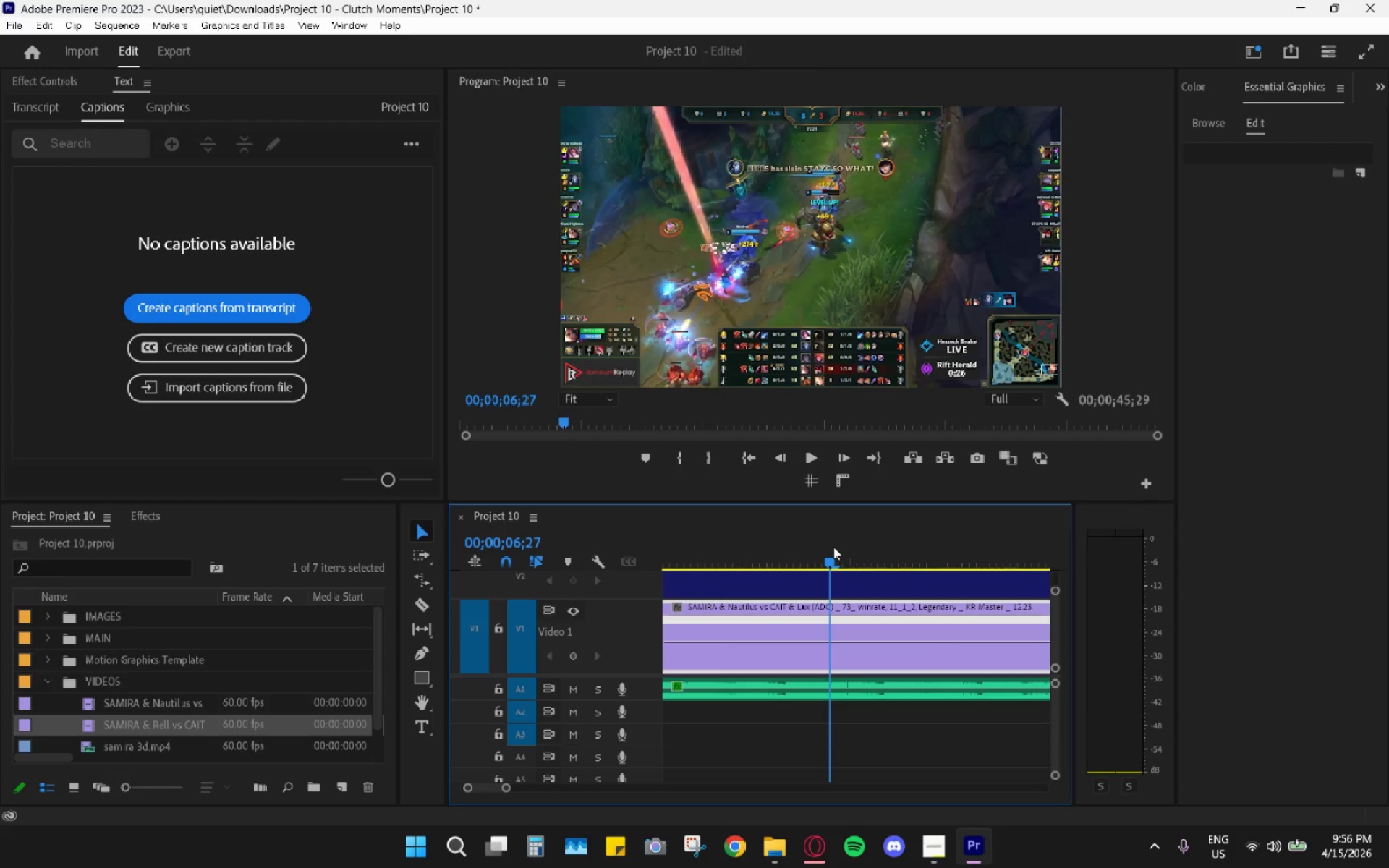 
hold_key(key=AltLeft, duration=0.92)
scroll: coordinate [839, 591], scroll_direction: down, amount: 14.0
 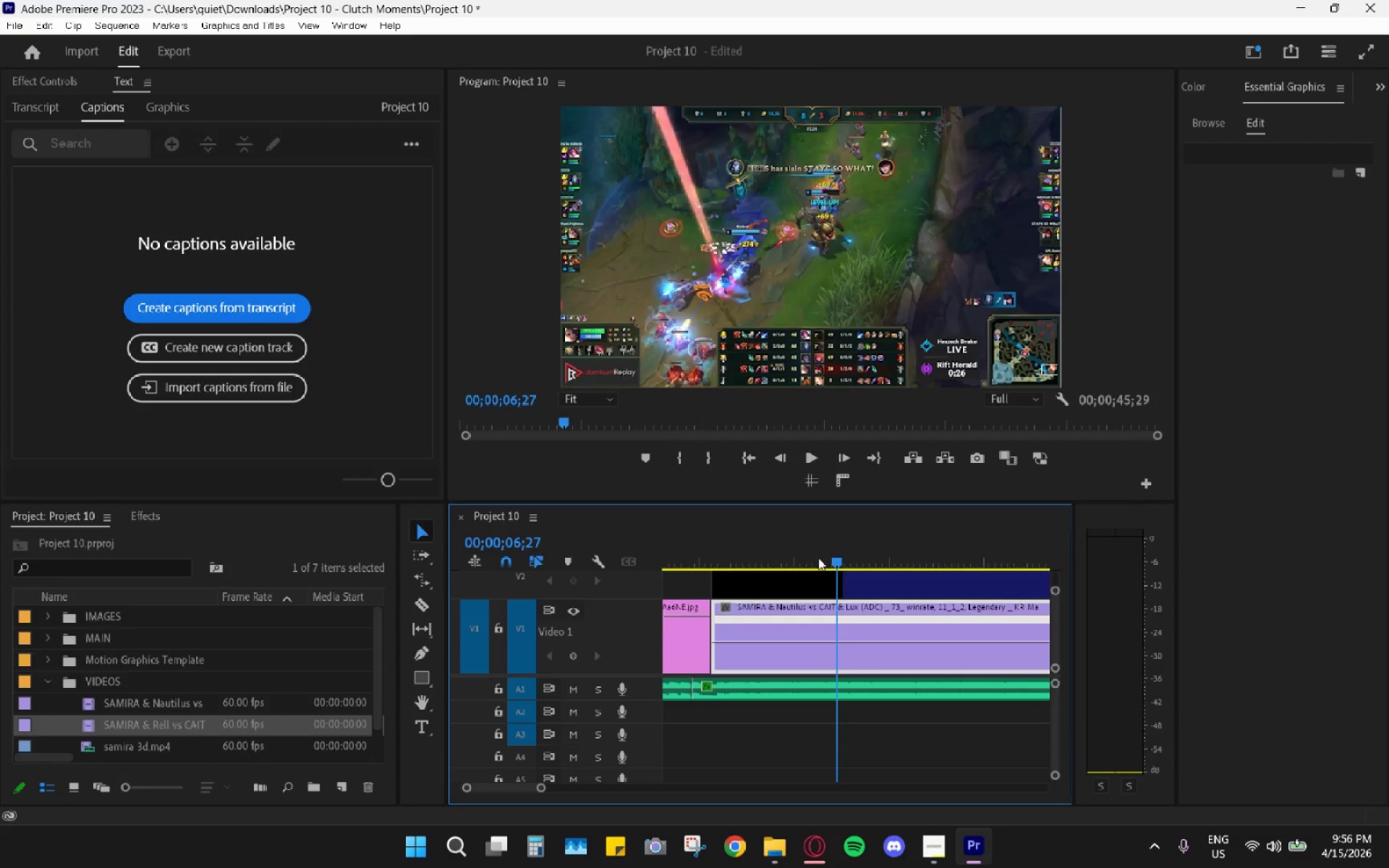 
left_click_drag(start_coordinate=[812, 554], to_coordinate=[791, 630])
 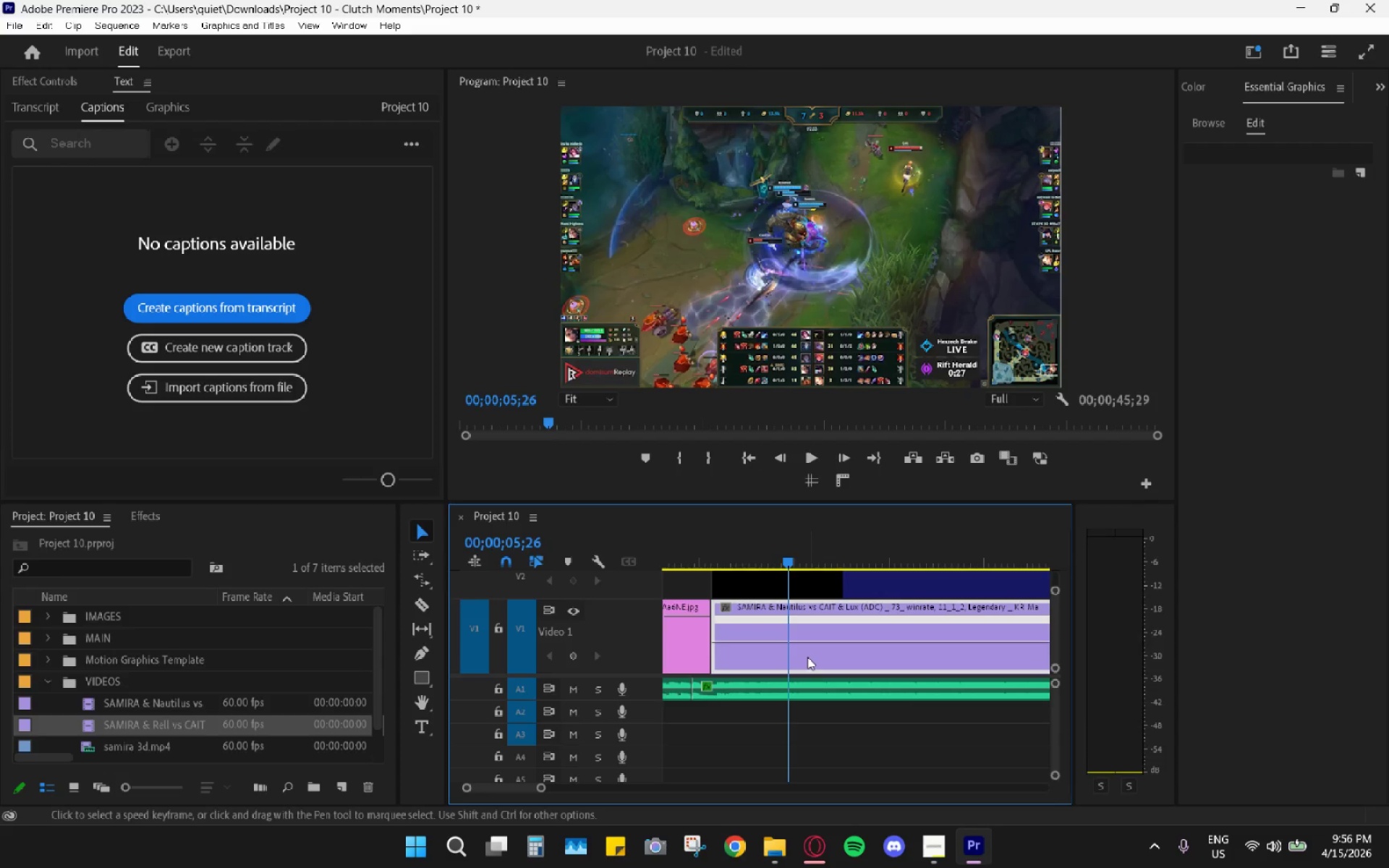 
hold_key(key=AltLeft, duration=0.67)
scroll: coordinate [810, 663], scroll_direction: down, amount: 10.0
 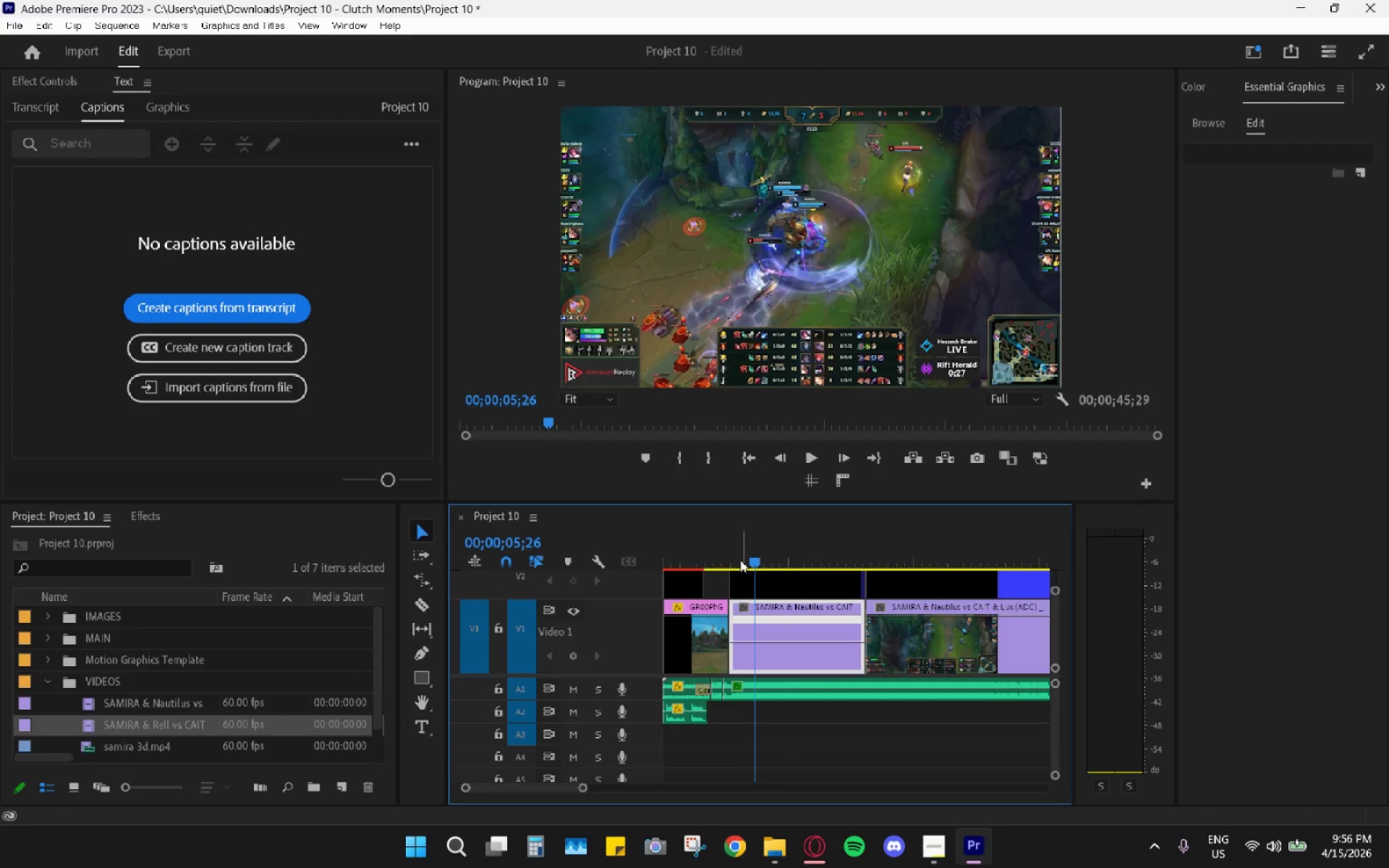 
left_click_drag(start_coordinate=[712, 547], to_coordinate=[666, 555])
 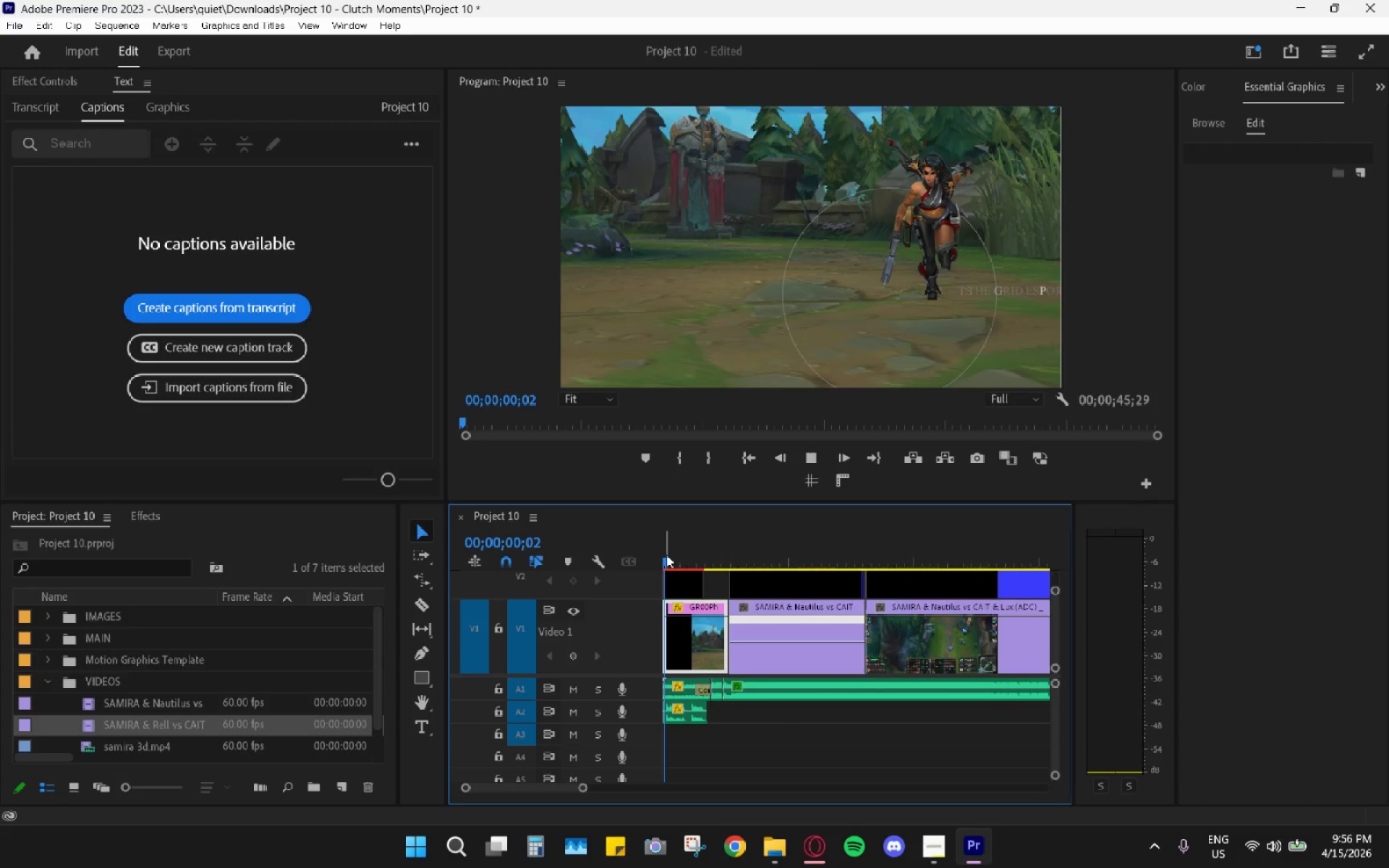 
key(Space)
 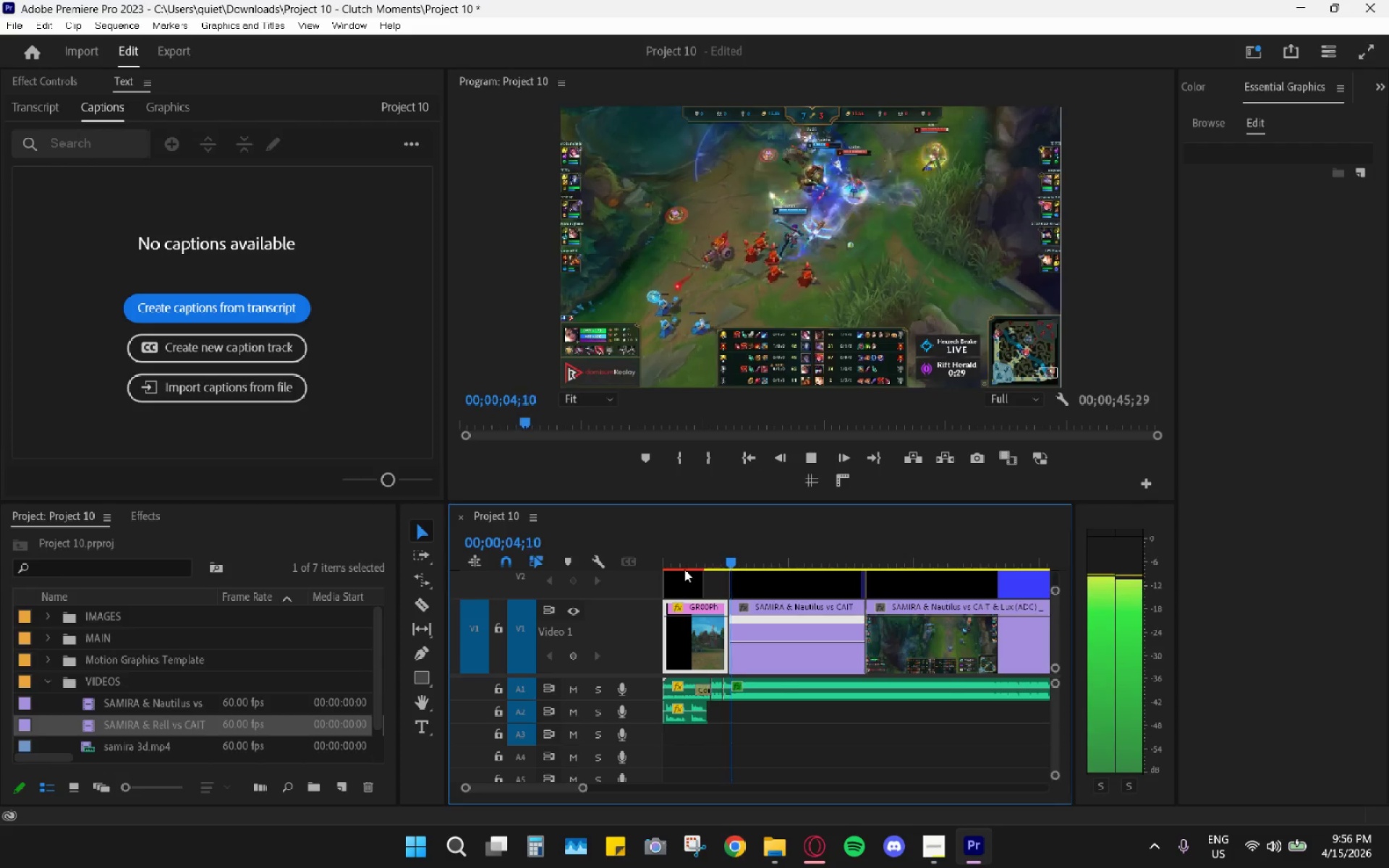 
wait(6.61)
 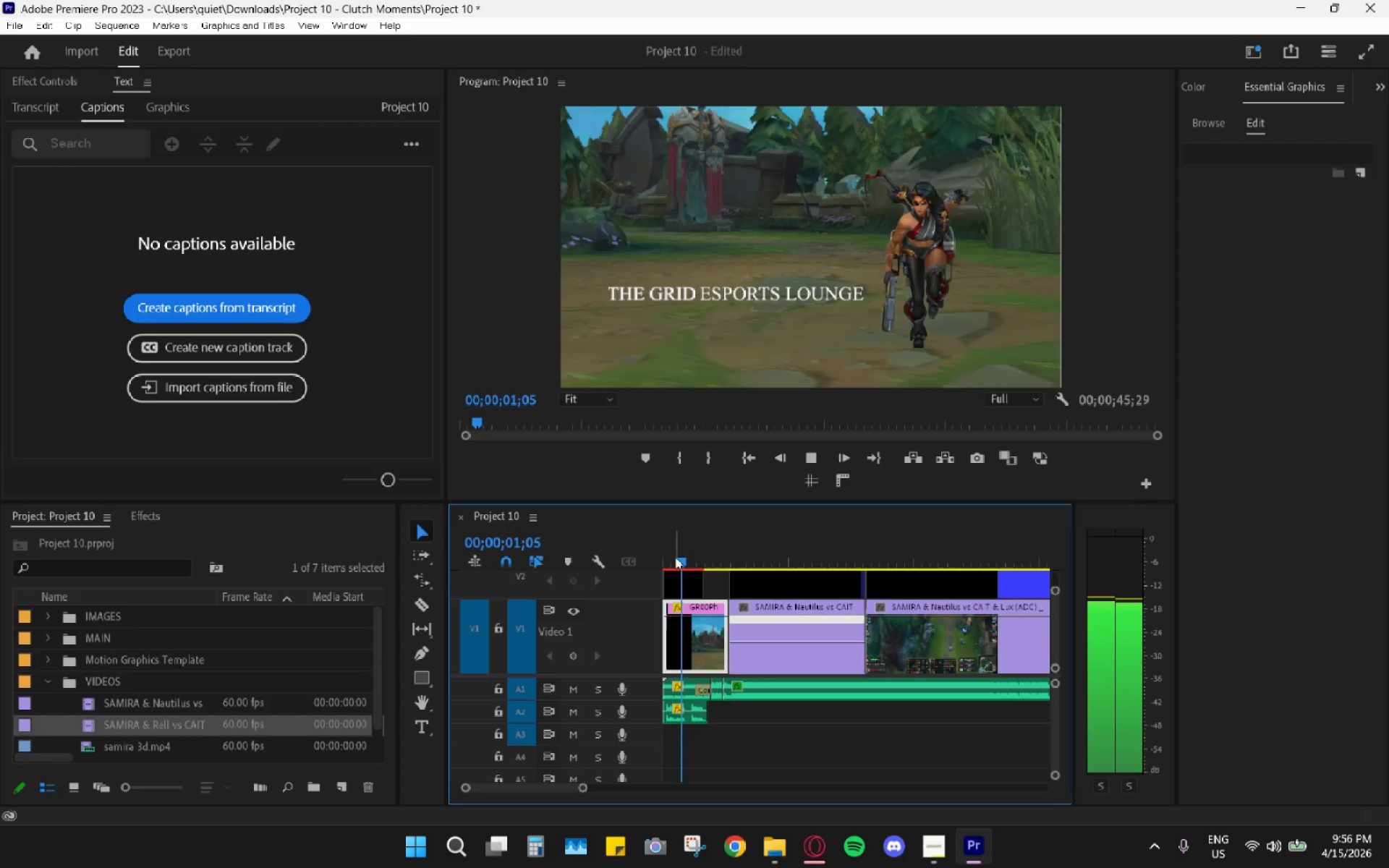 
key(Space)
 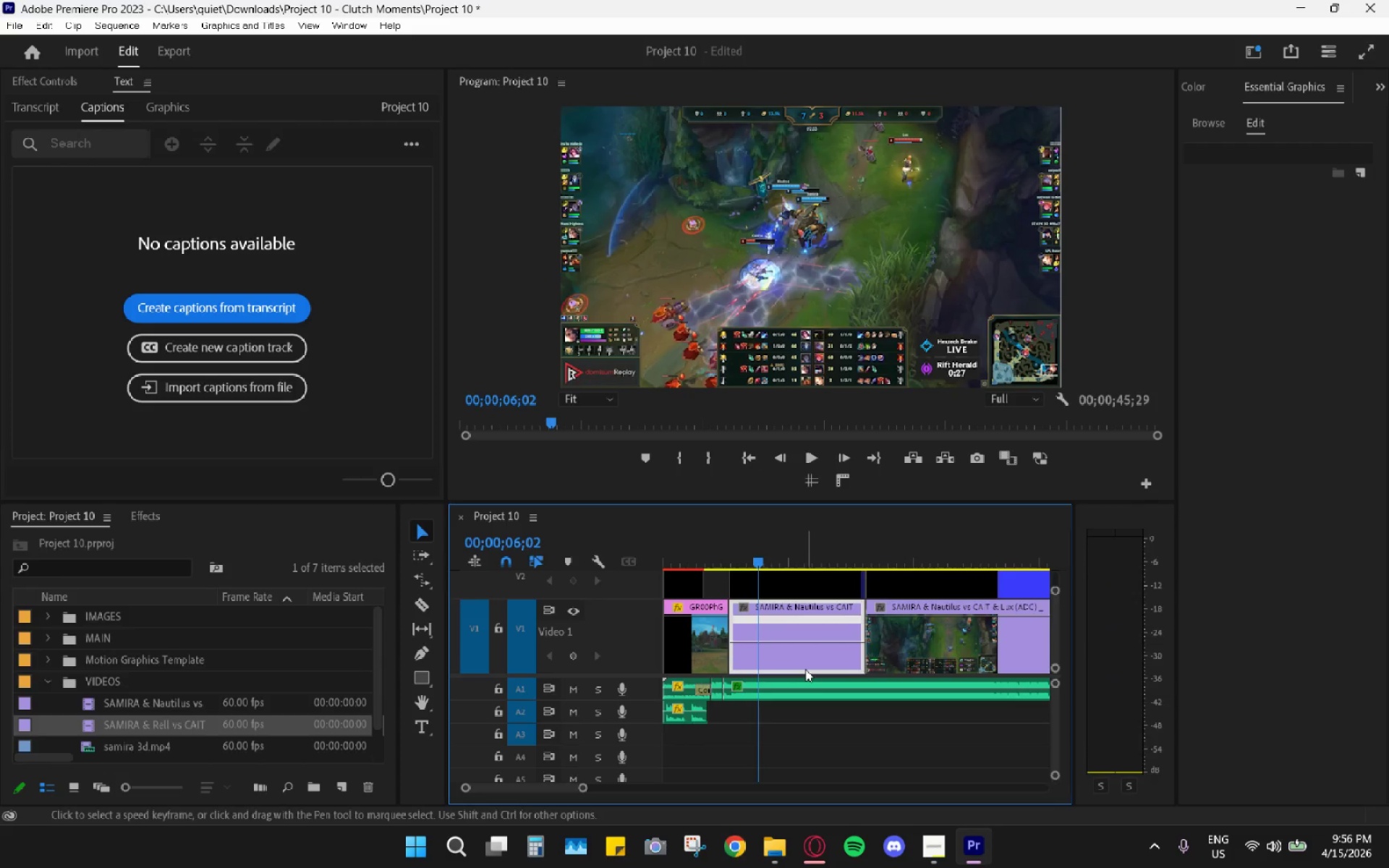 
key(Alt+AltLeft)
 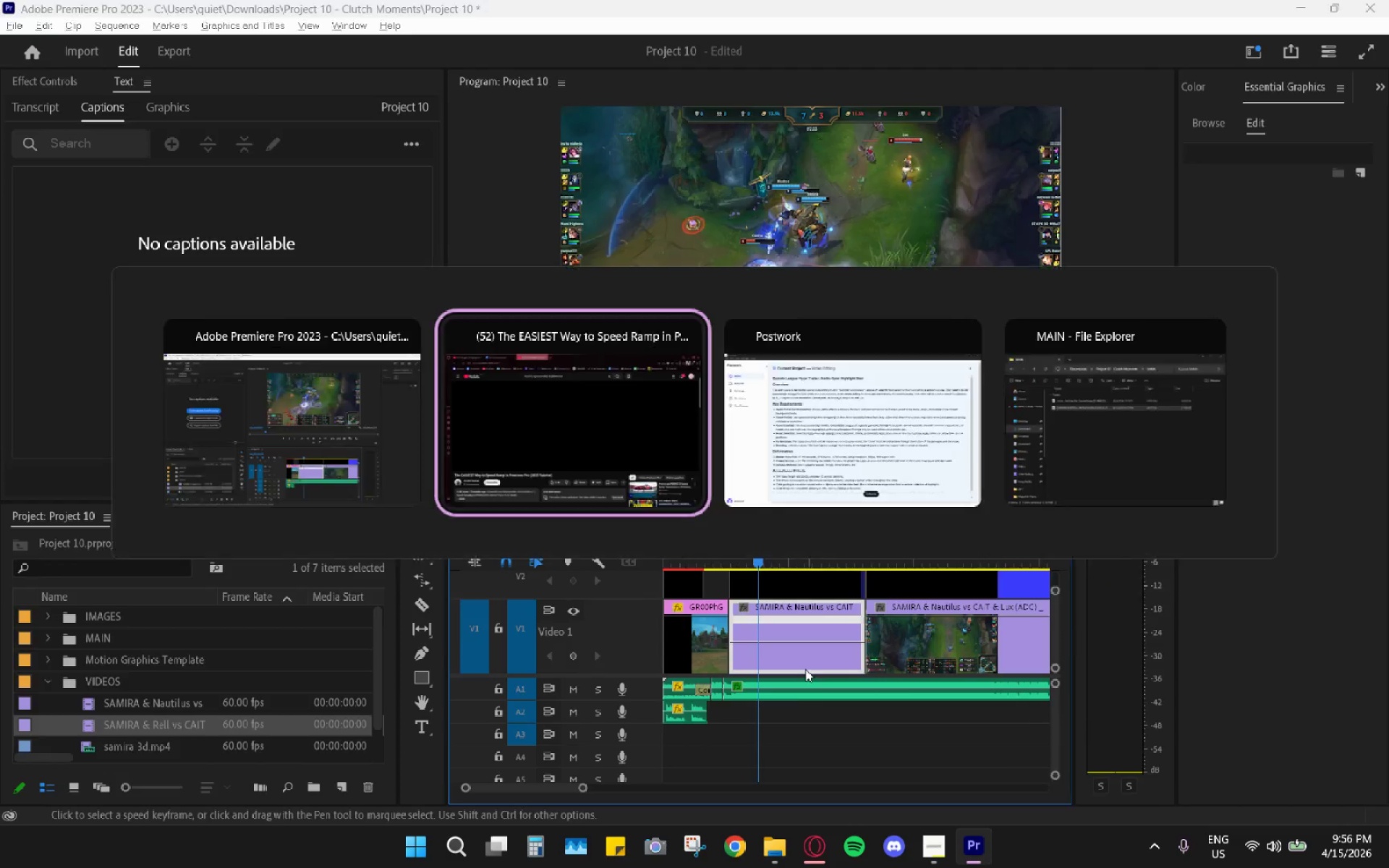 
key(Alt+Tab)
 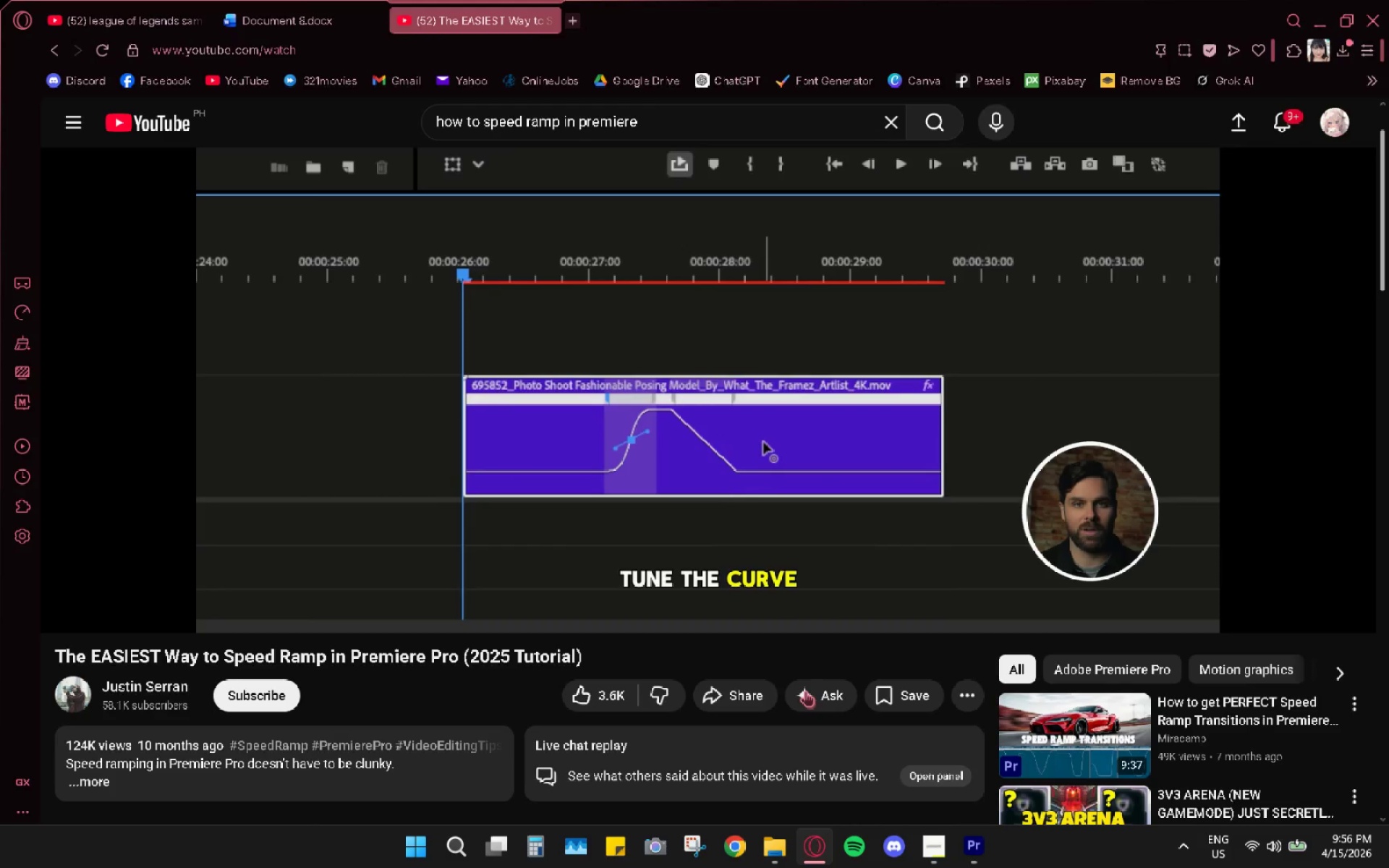 
mouse_move([789, 689])
 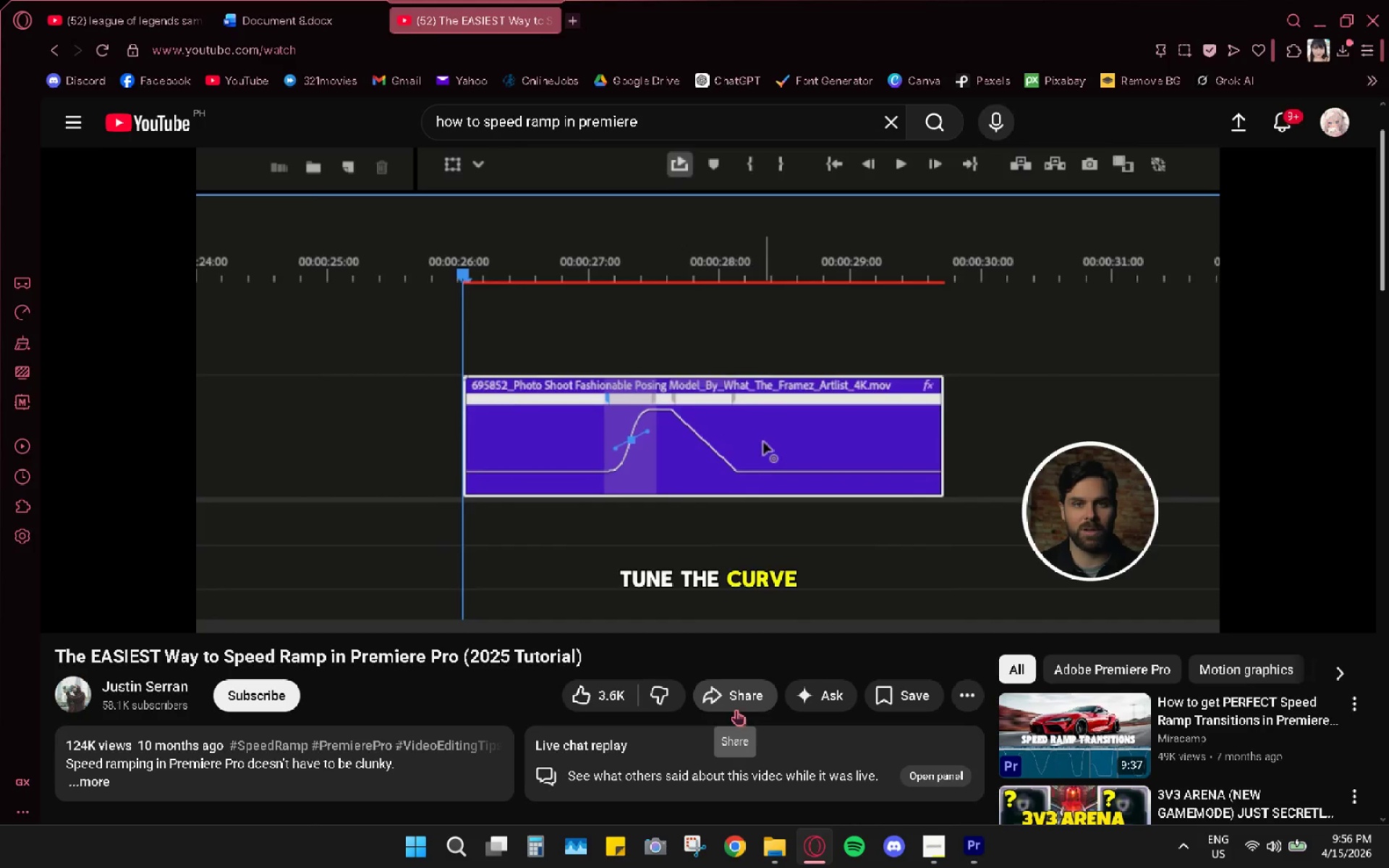 
wait(6.57)
 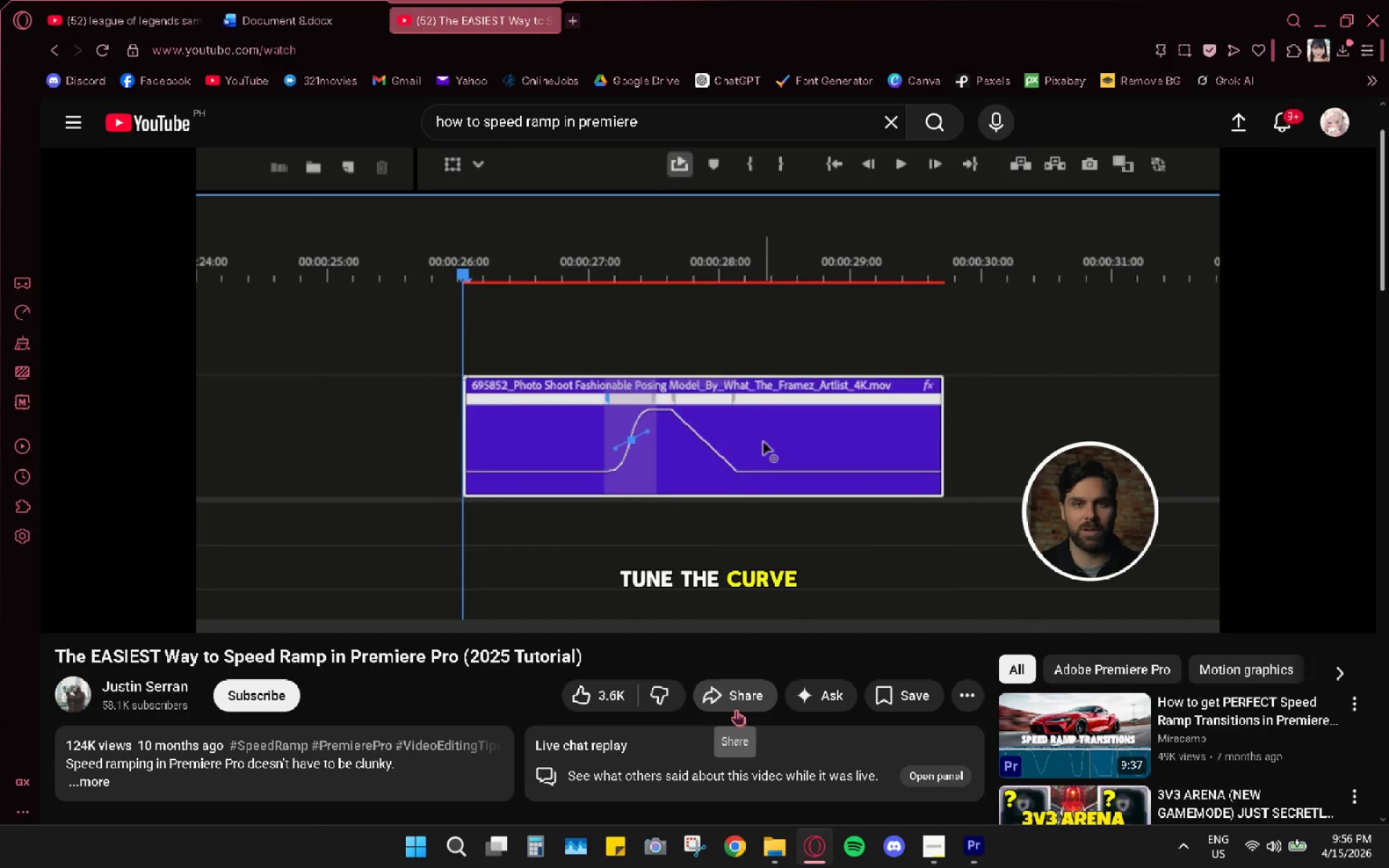 
key(Alt+AltLeft)
 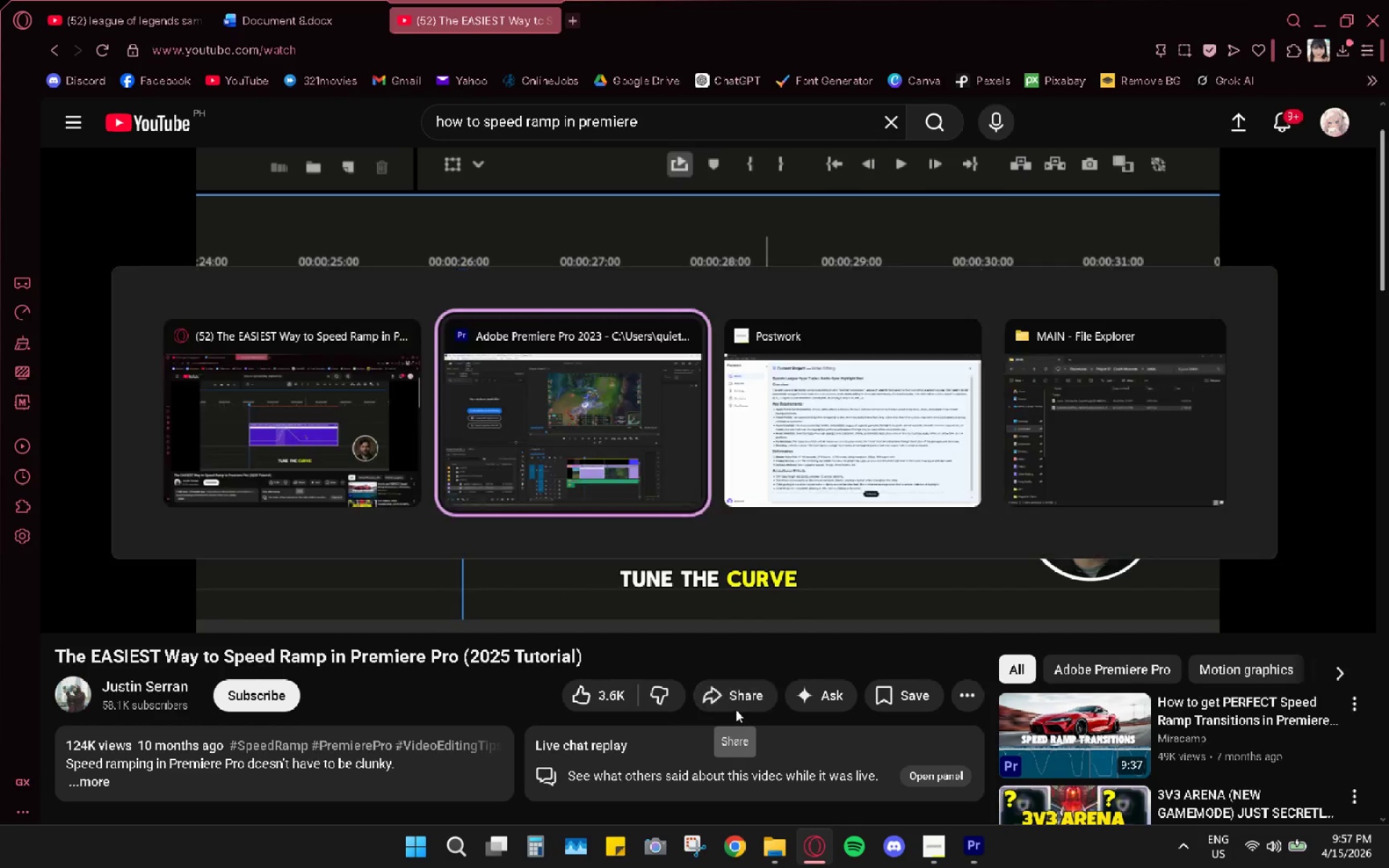 
key(Alt+Tab)
 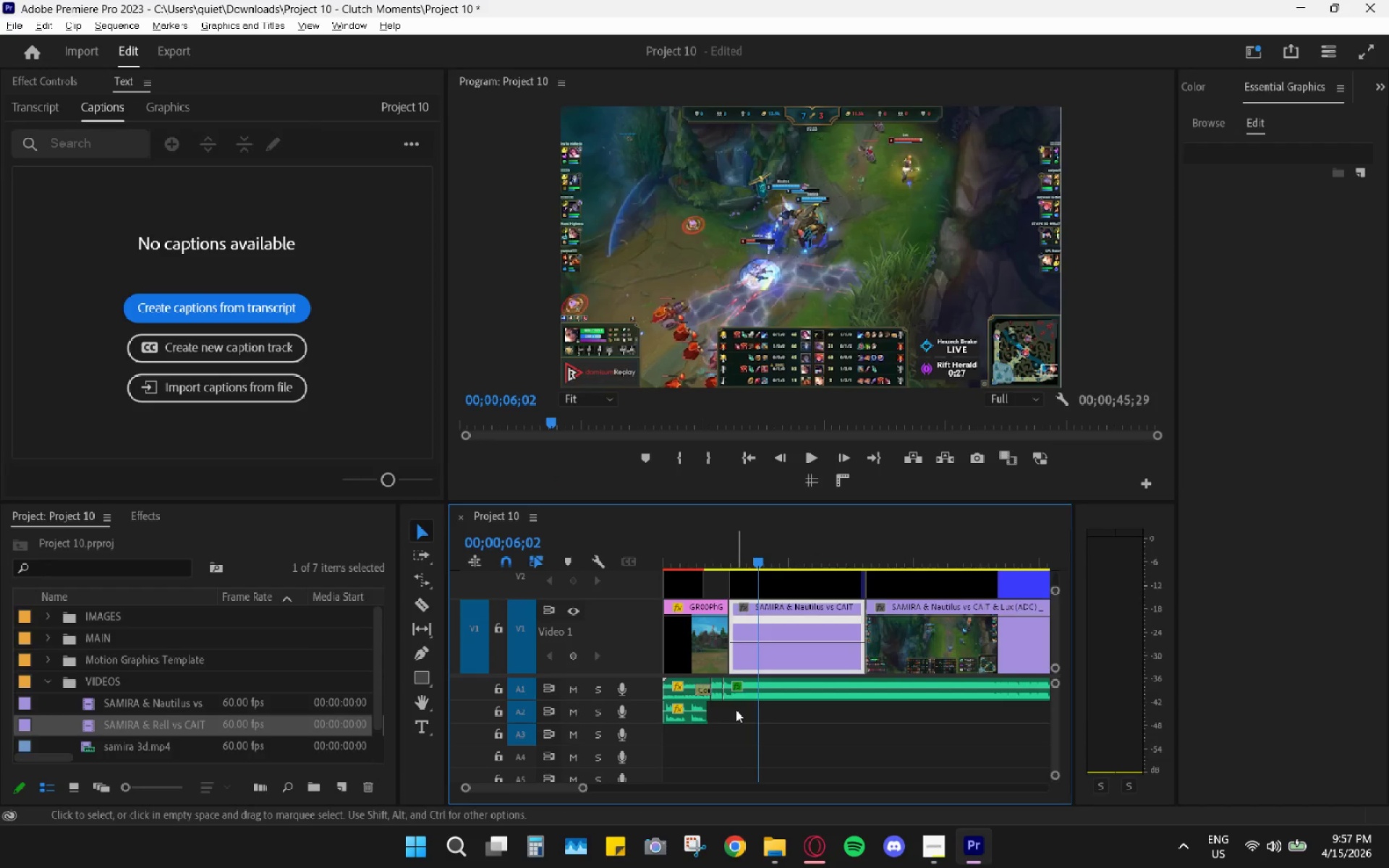 
key(Space)
 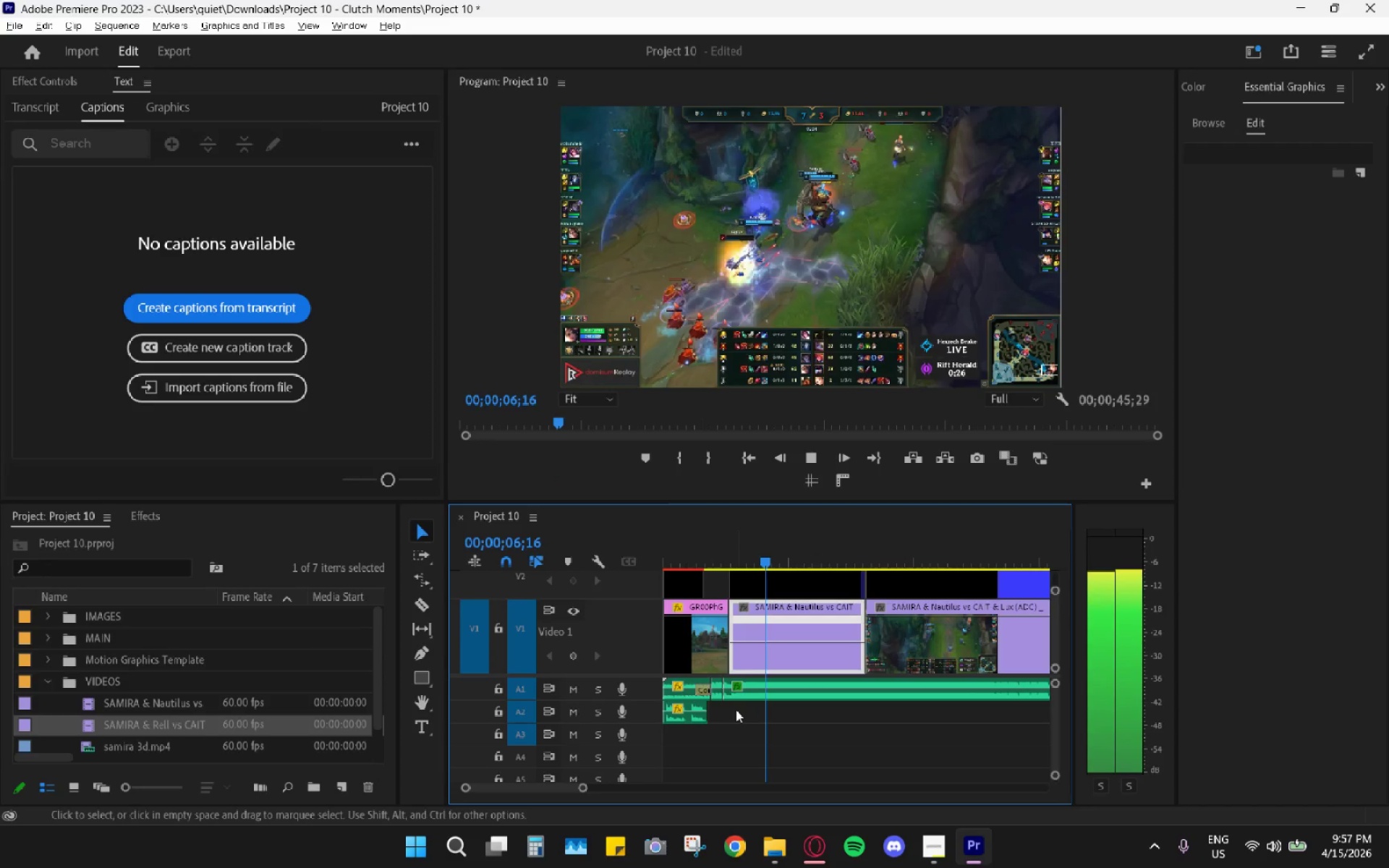 
key(Space)
 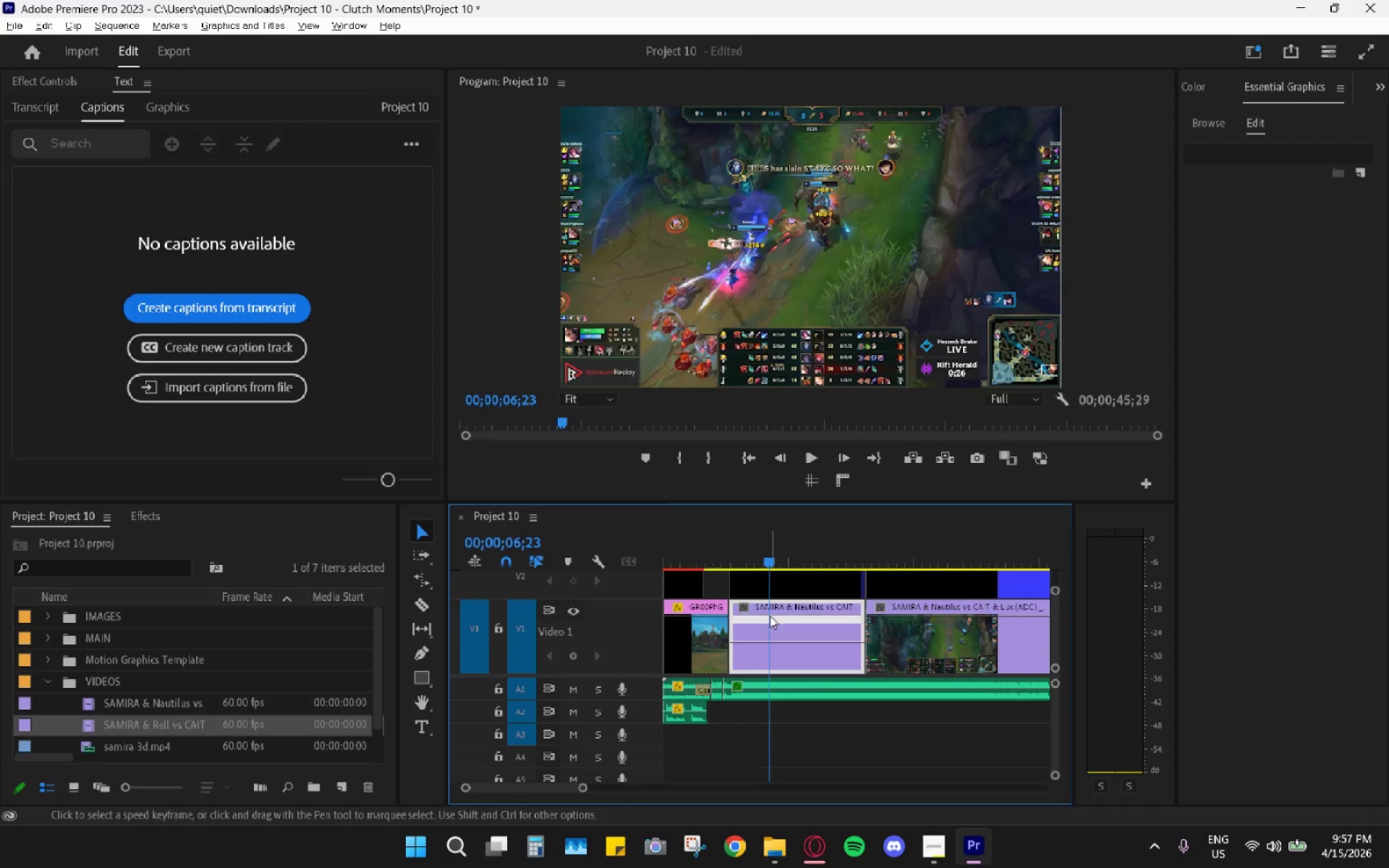 
hold_key(key=AltLeft, duration=0.62)
scroll: coordinate [782, 631], scroll_direction: up, amount: 15.0
 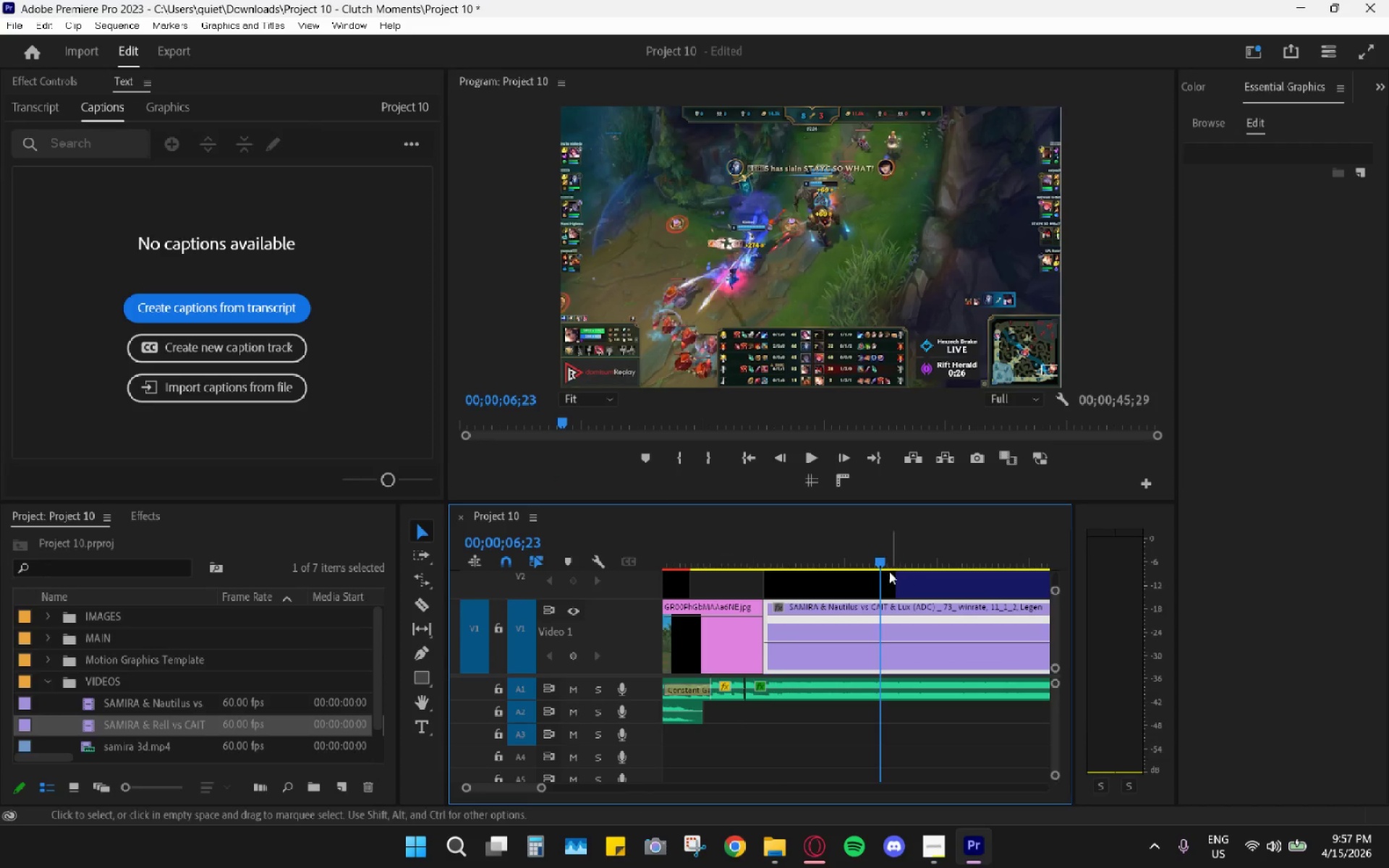 
left_click_drag(start_coordinate=[876, 552], to_coordinate=[836, 552])
 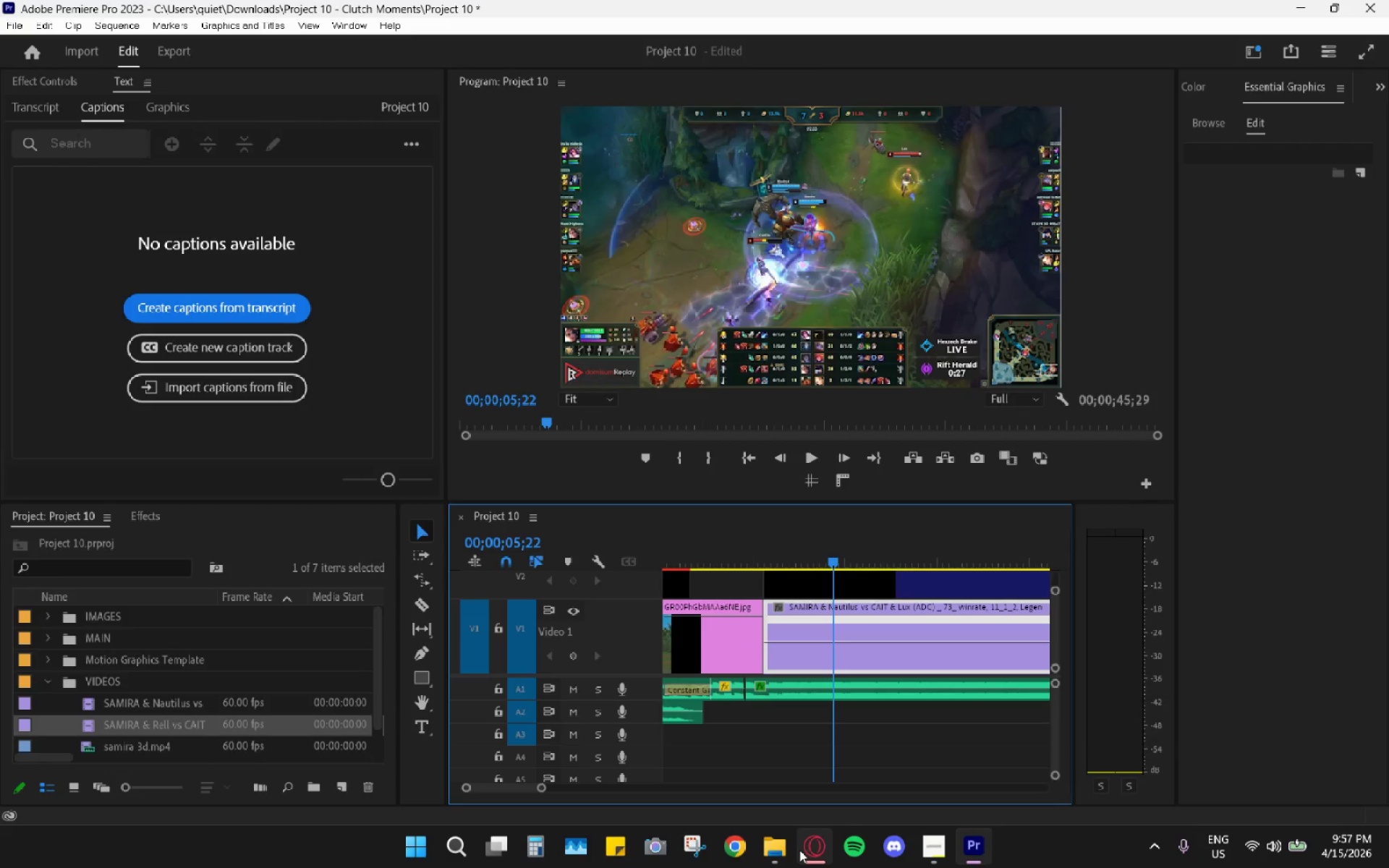 
left_click_drag(start_coordinate=[809, 854], to_coordinate=[812, 855])
 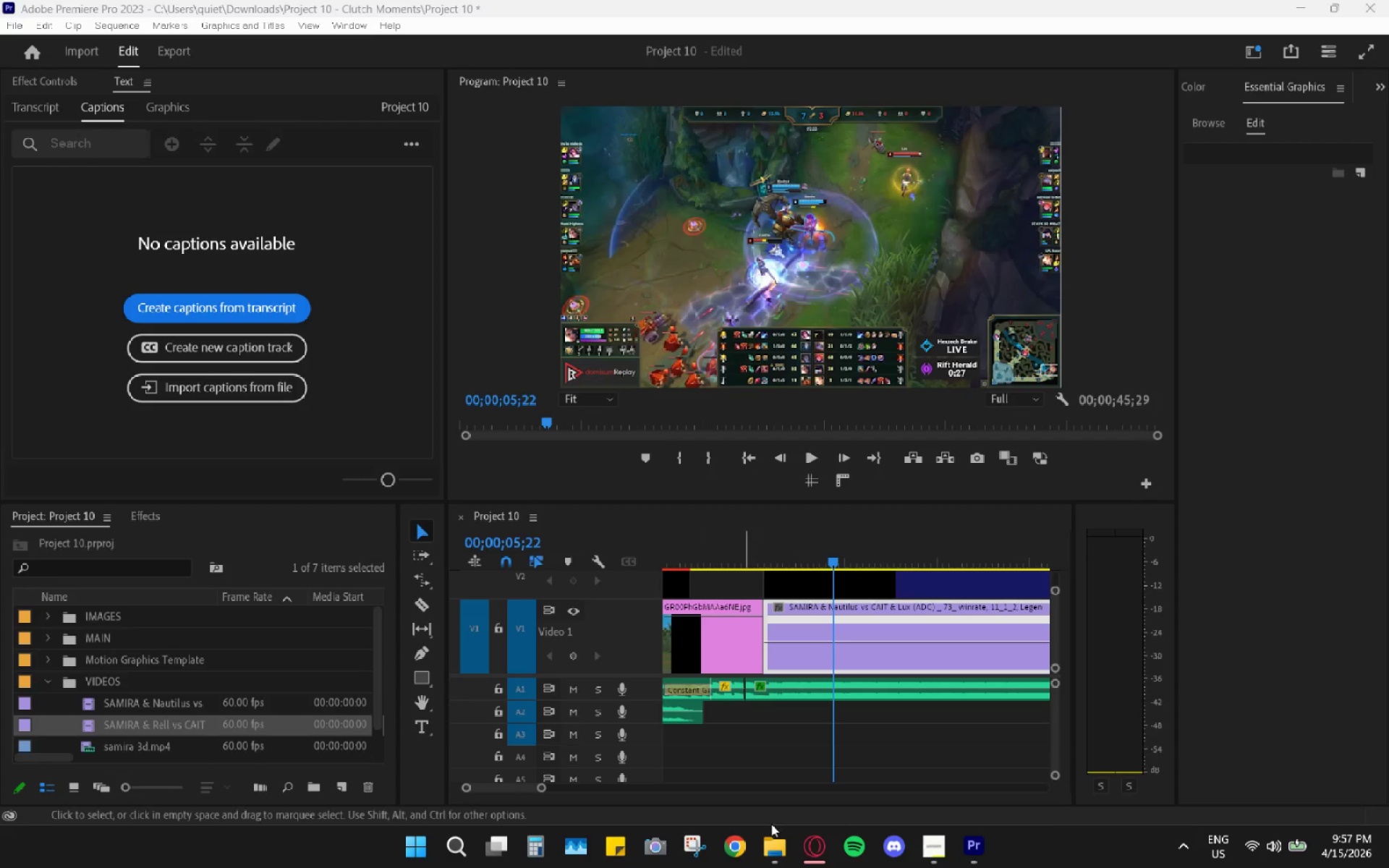 
left_click_drag(start_coordinate=[798, 823], to_coordinate=[804, 824])
 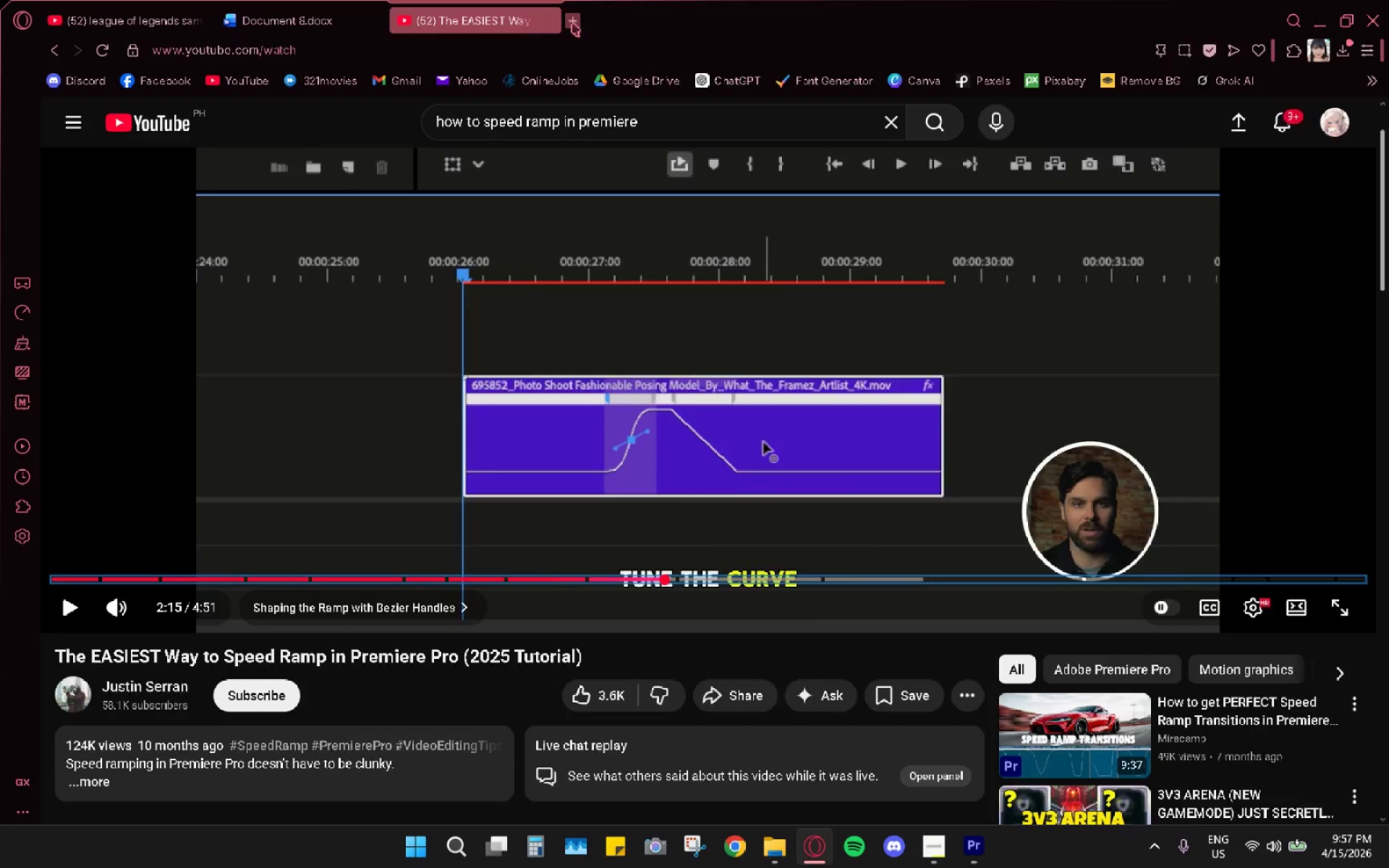 
left_click([743, 77])
 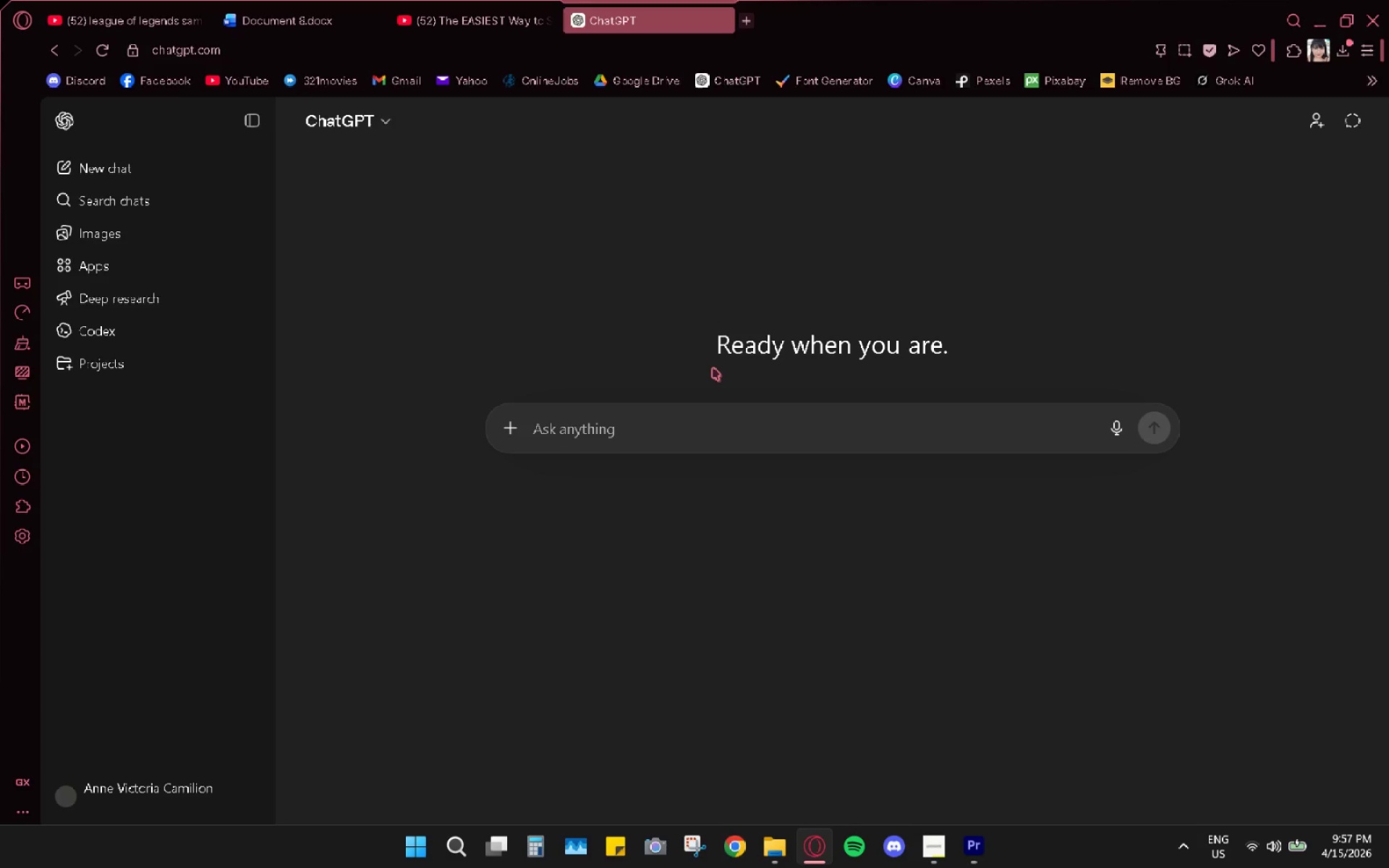 
type(im editing a video s)
key(Backspace)
type(featuring samira ulting )
key(Backspace)
type(. which part shoul d)
key(Backspace)
key(Backspace)
type(d i speed ramp)
 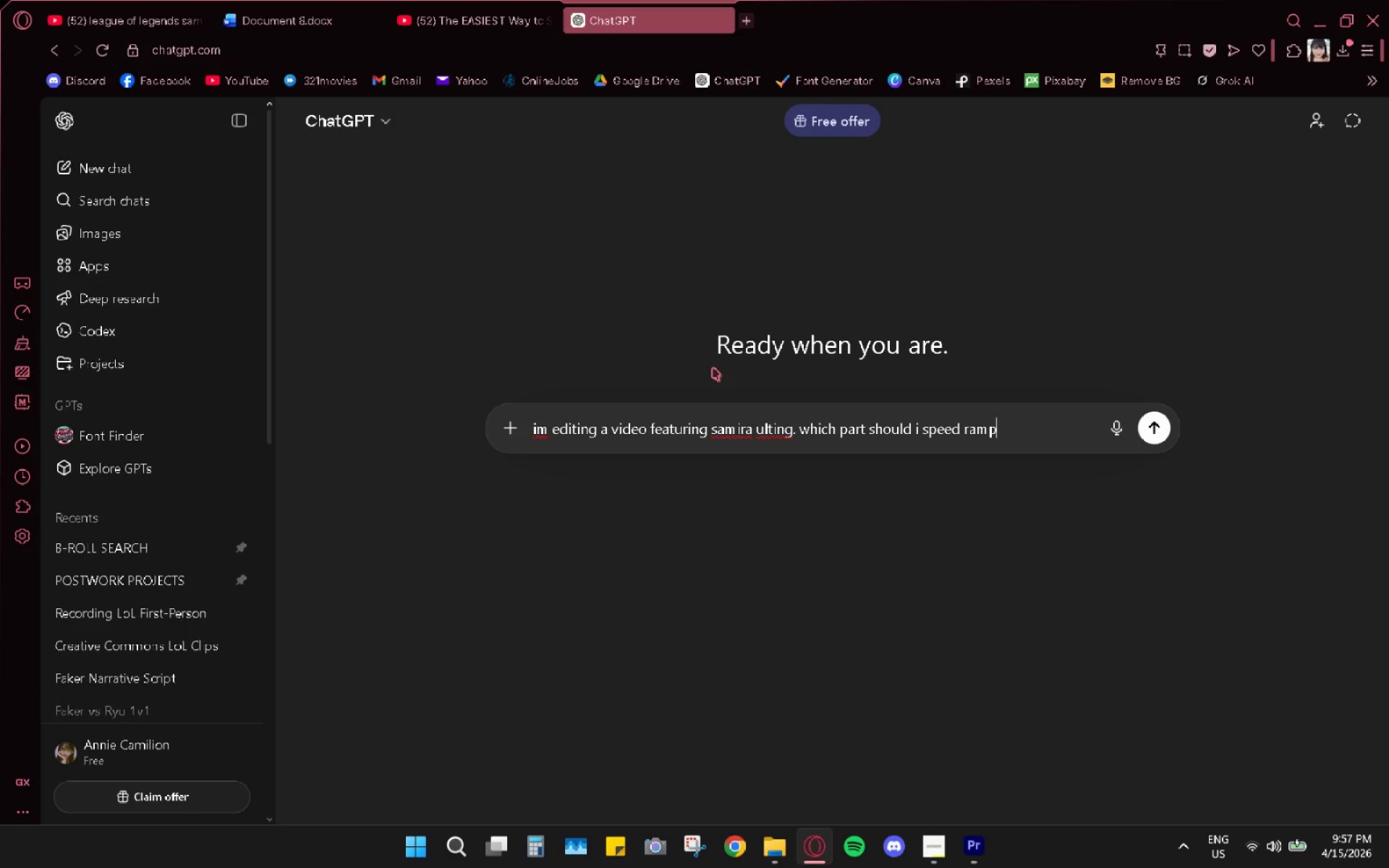 
key(Enter)
 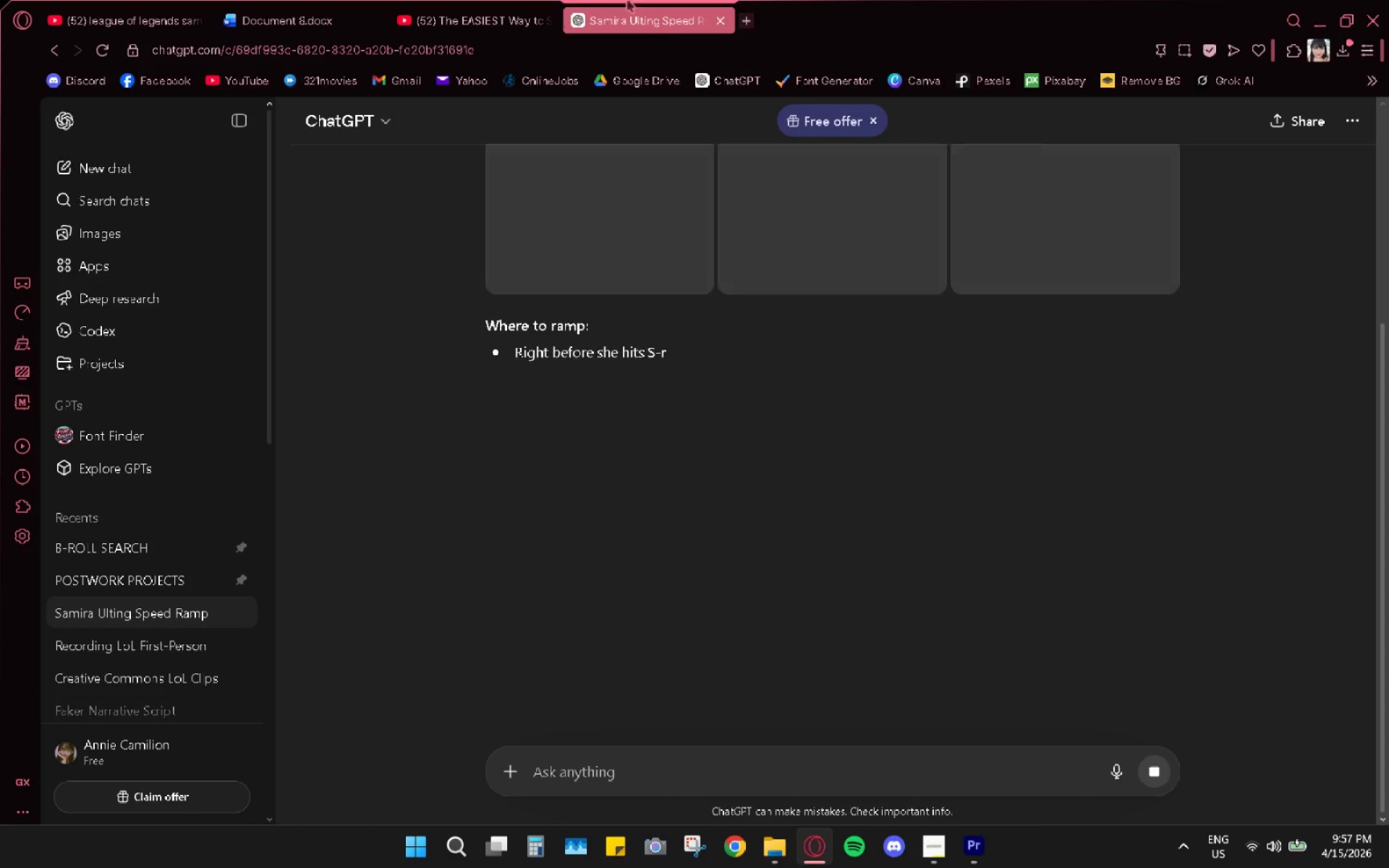 
wait(7.0)
 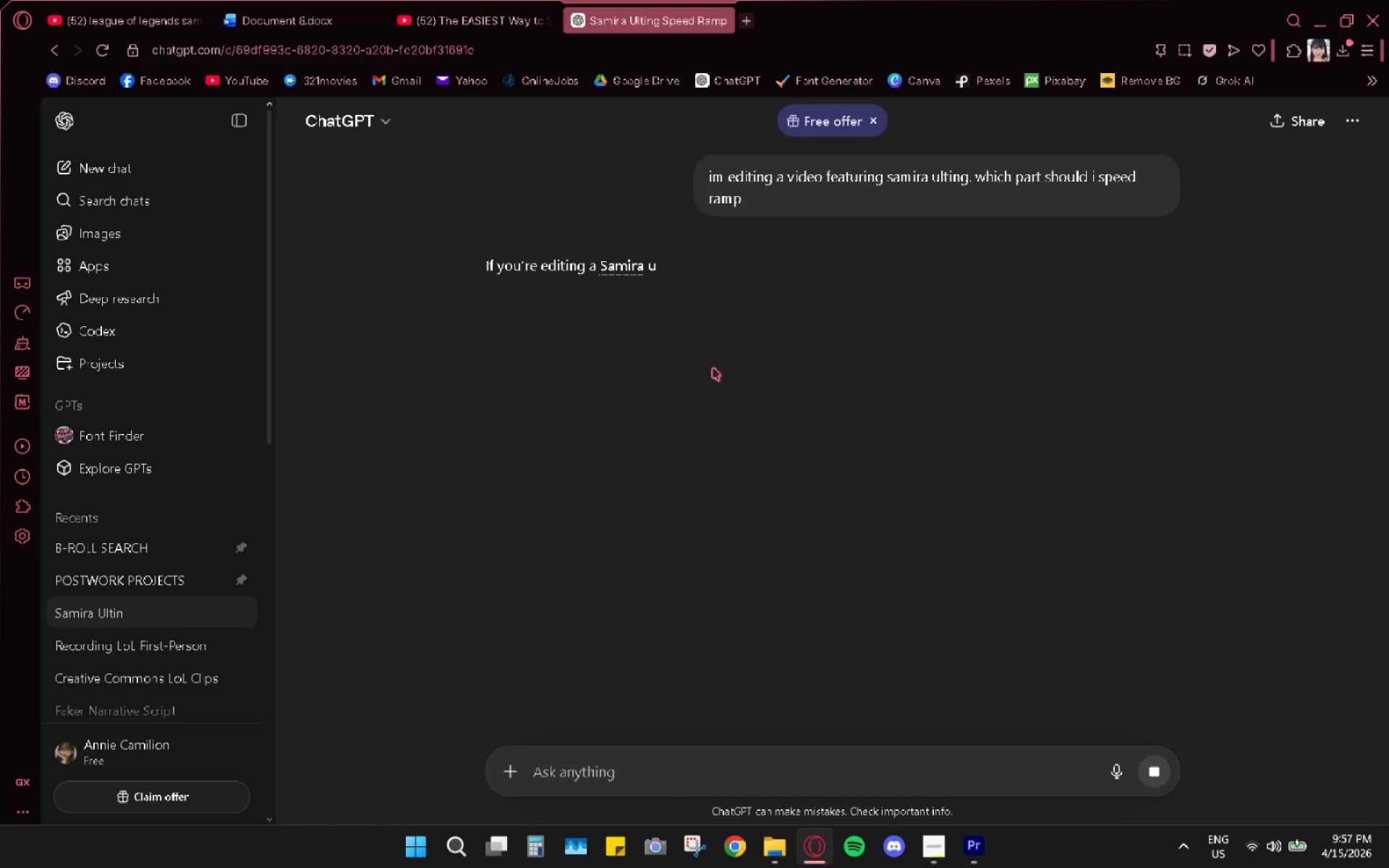 
scroll: coordinate [872, 392], scroll_direction: up, amount: 4.0
 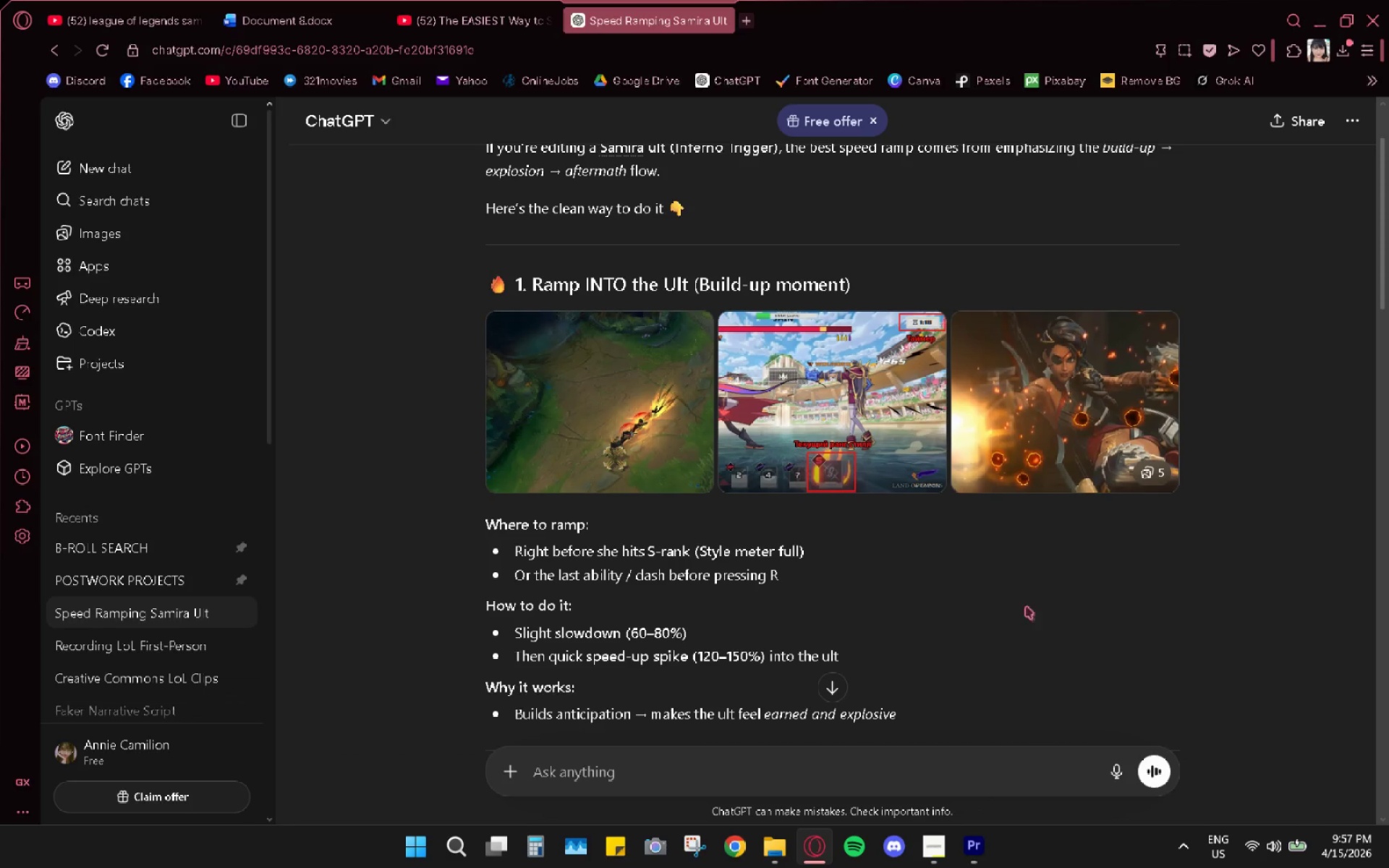 
wait(20.28)
 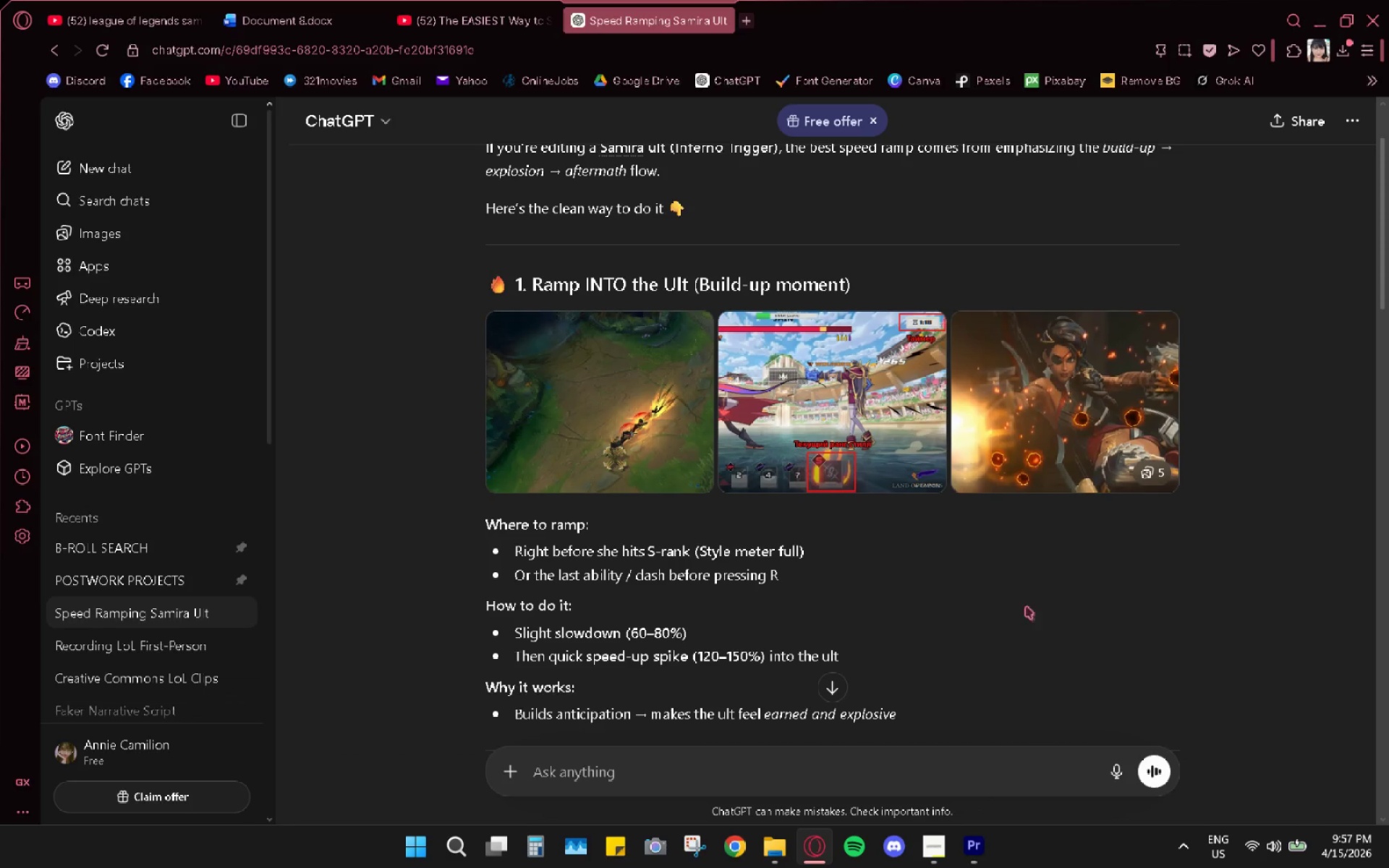 
hold_key(key=AltLeft, duration=0.39)
 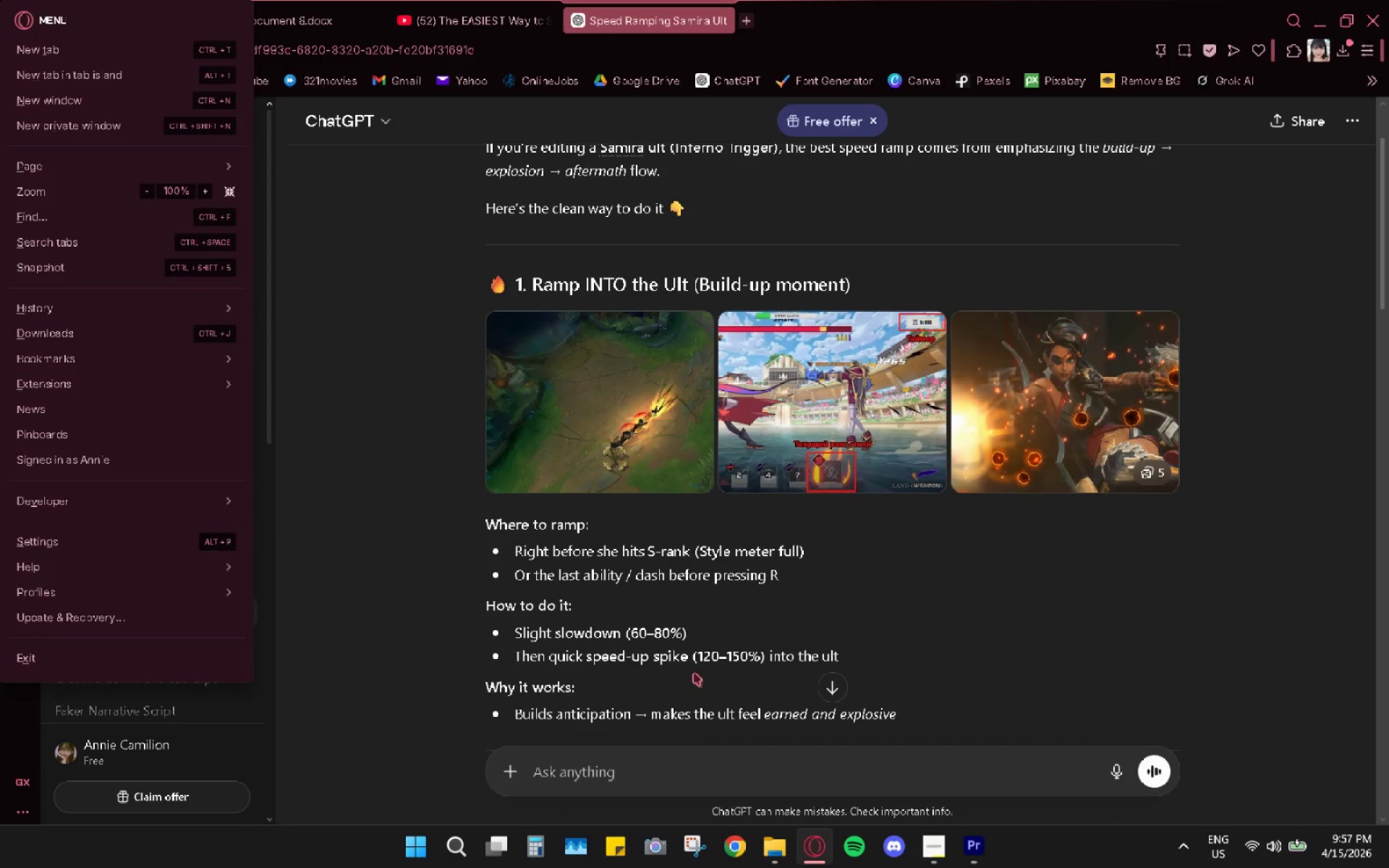 
hold_key(key=AltLeft, duration=0.58)
scroll: coordinate [693, 672], scroll_direction: none, amount: 0.0
 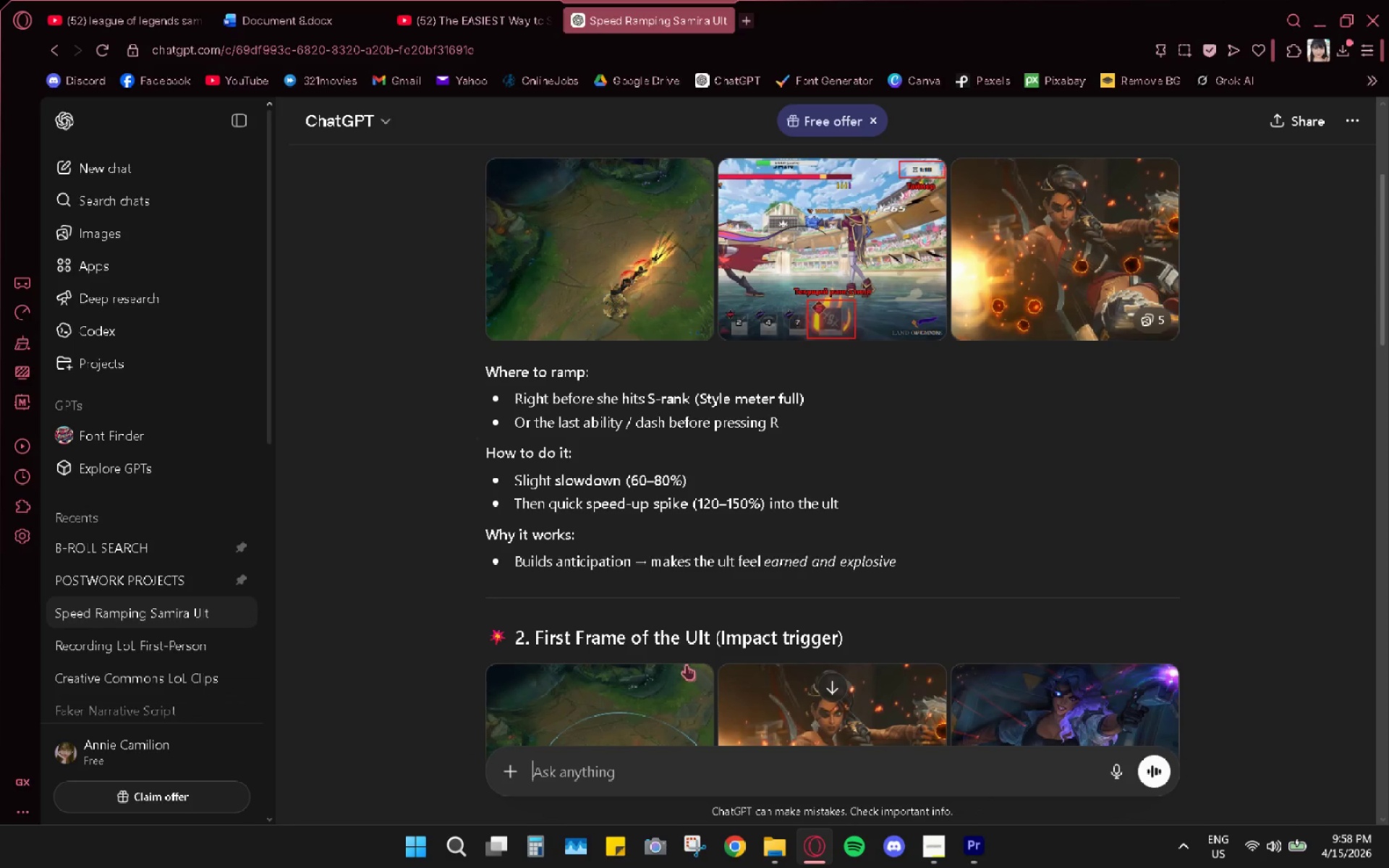 
hold_key(key=ControlLeft, duration=0.61)
 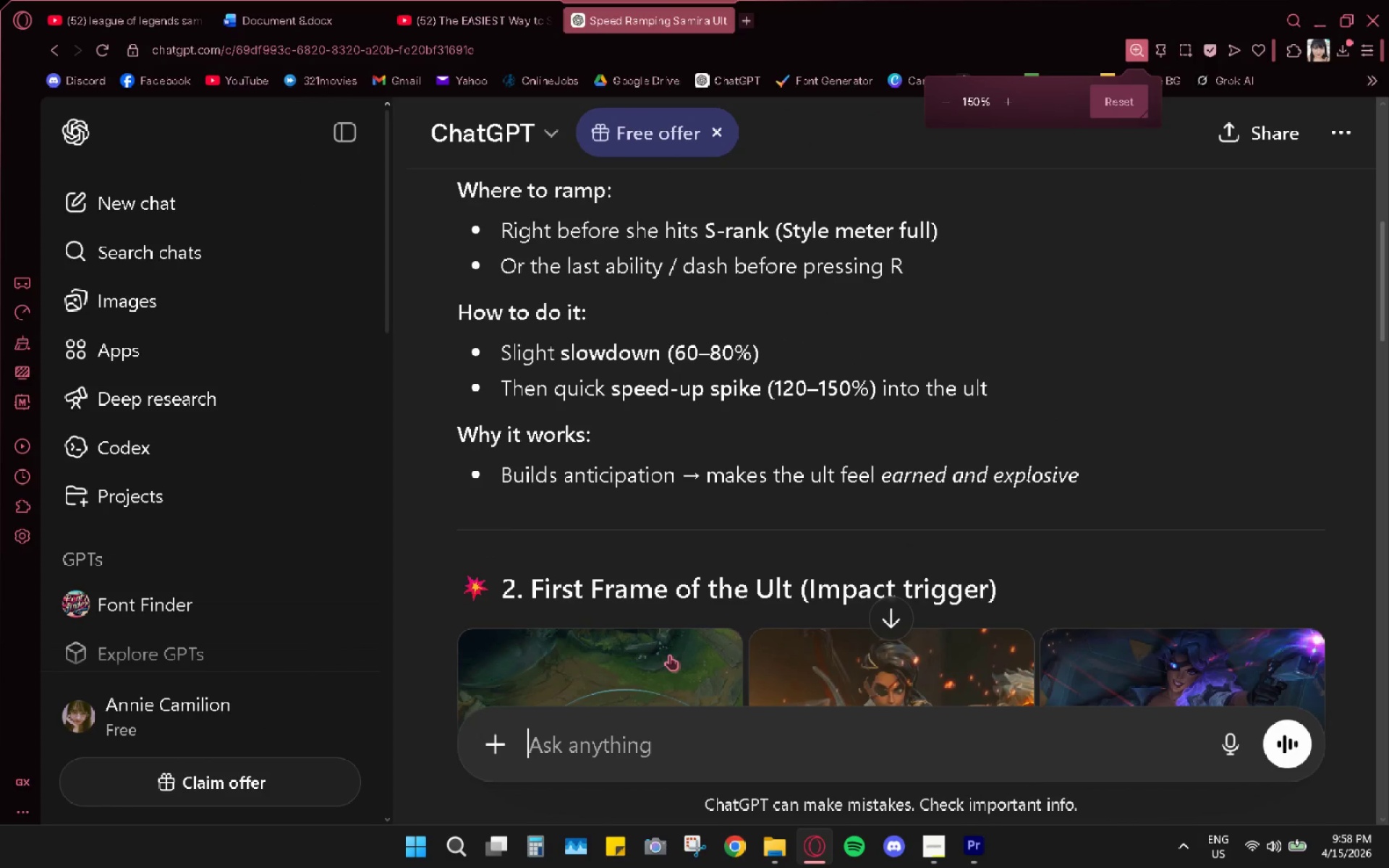 
scroll: coordinate [669, 655], scroll_direction: down, amount: 2.0
 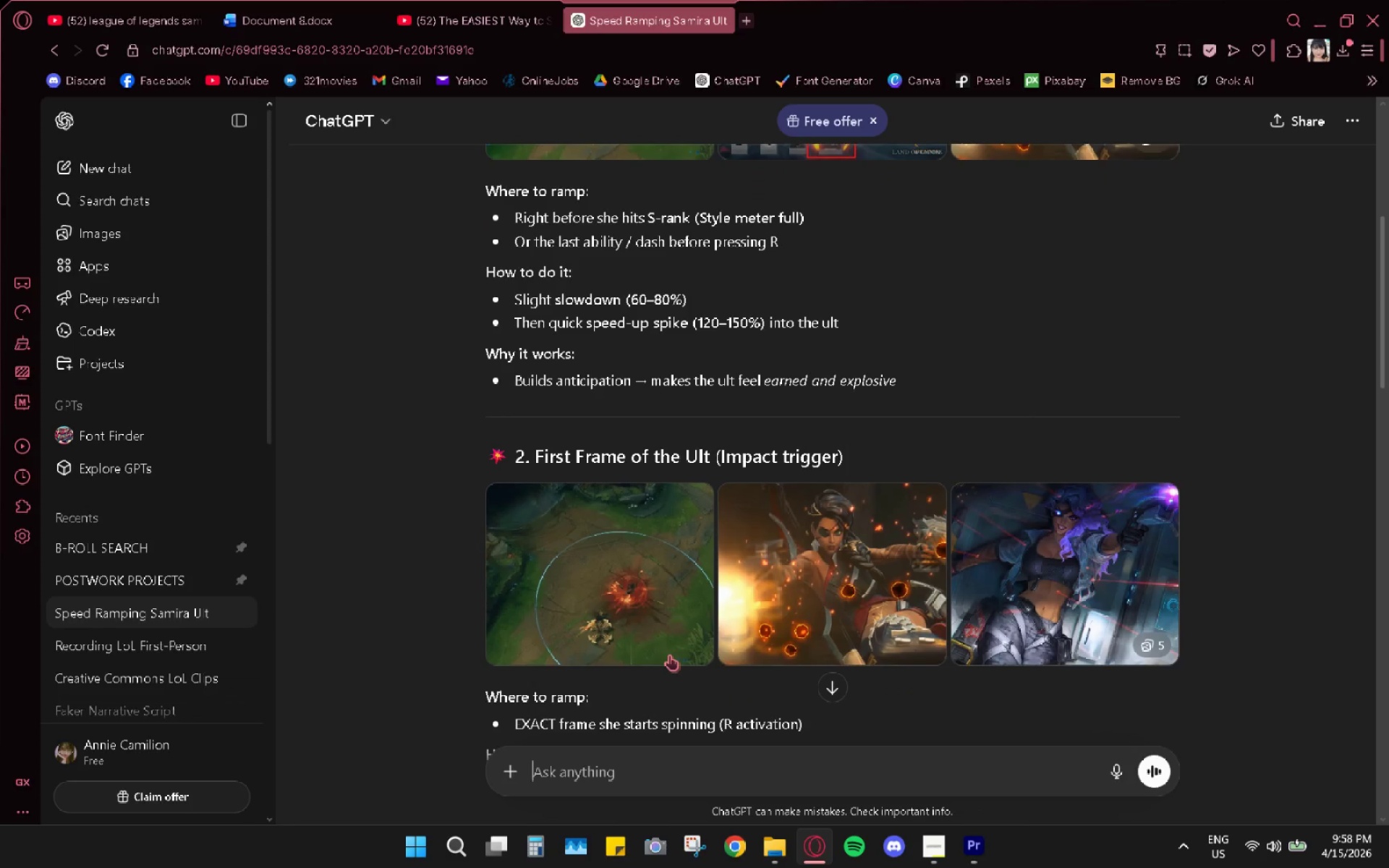 
scroll: coordinate [669, 655], scroll_direction: up, amount: 3.0
 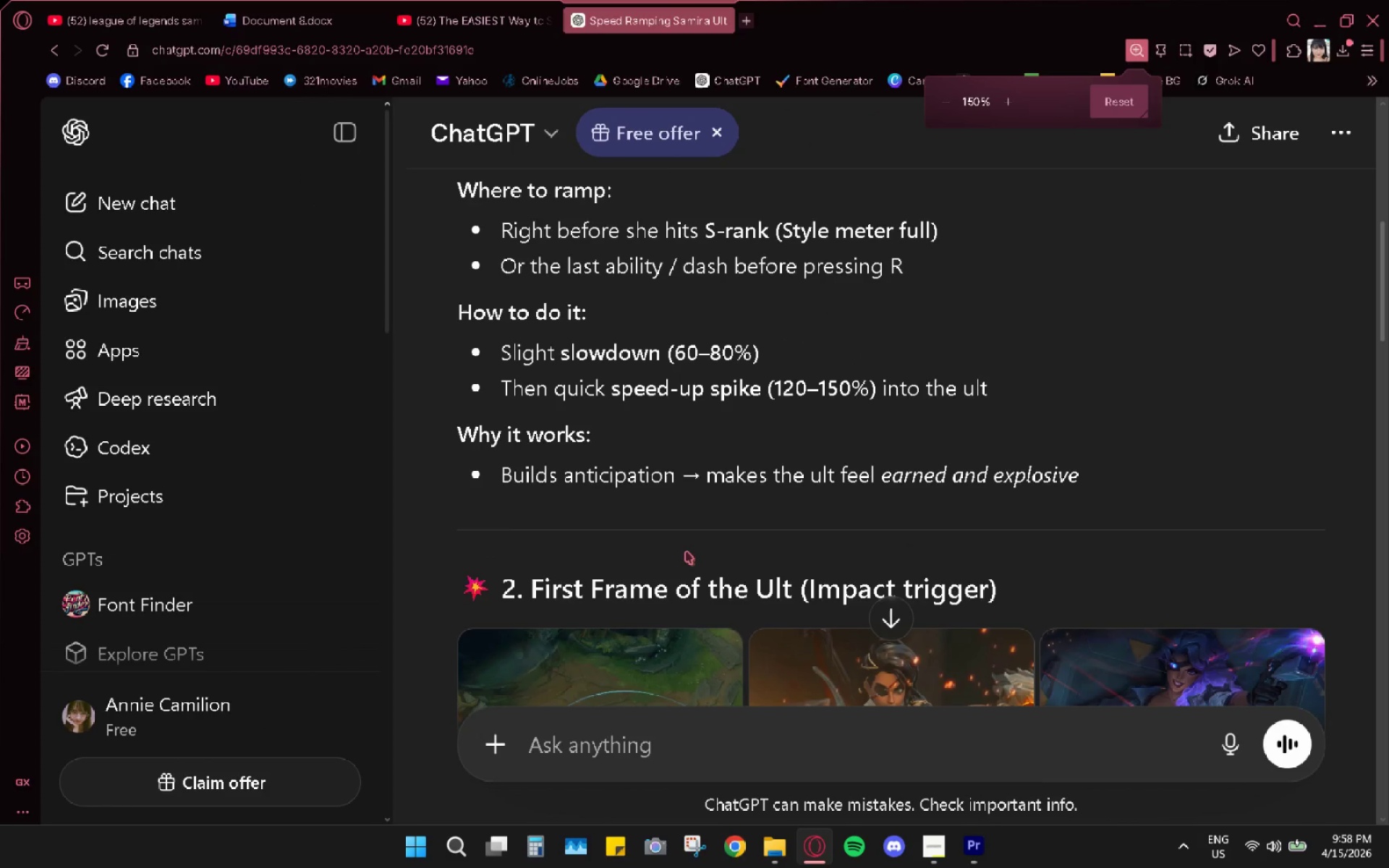 
hold_key(key=ControlLeft, duration=0.44)
scroll: coordinate [686, 551], scroll_direction: down, amount: 4.0
 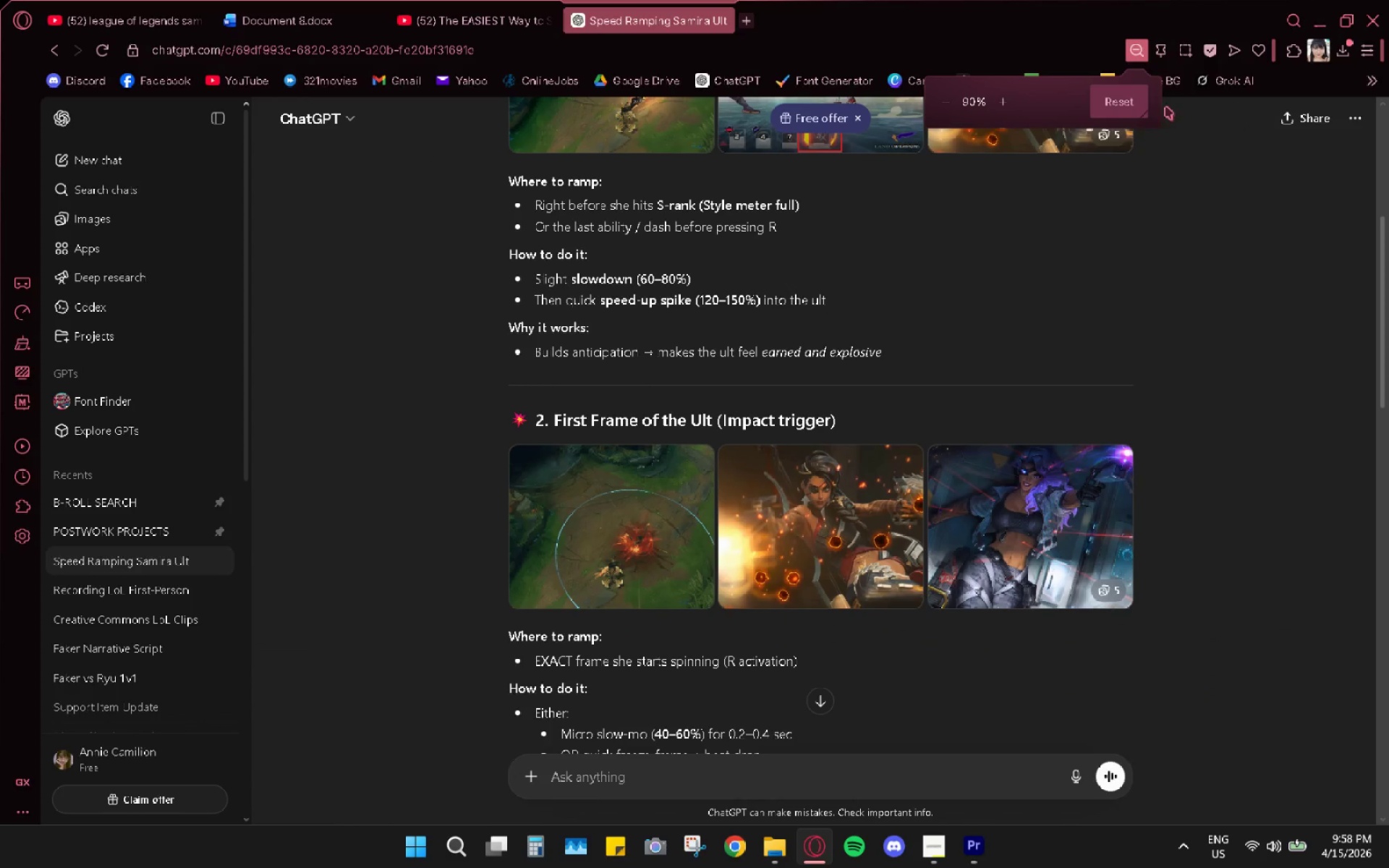 
left_click([1118, 106])
 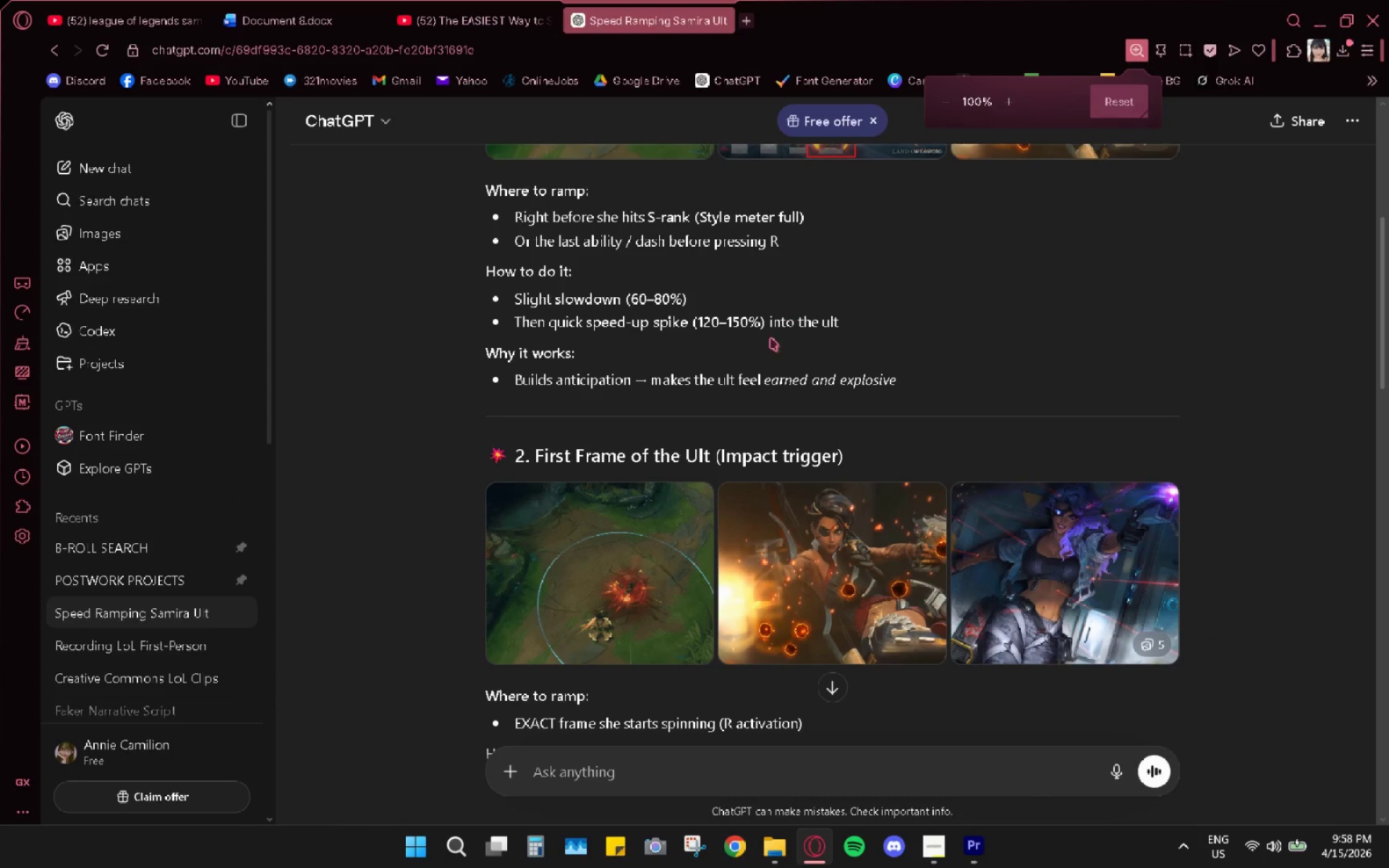 
scroll: coordinate [769, 340], scroll_direction: down, amount: 3.0
 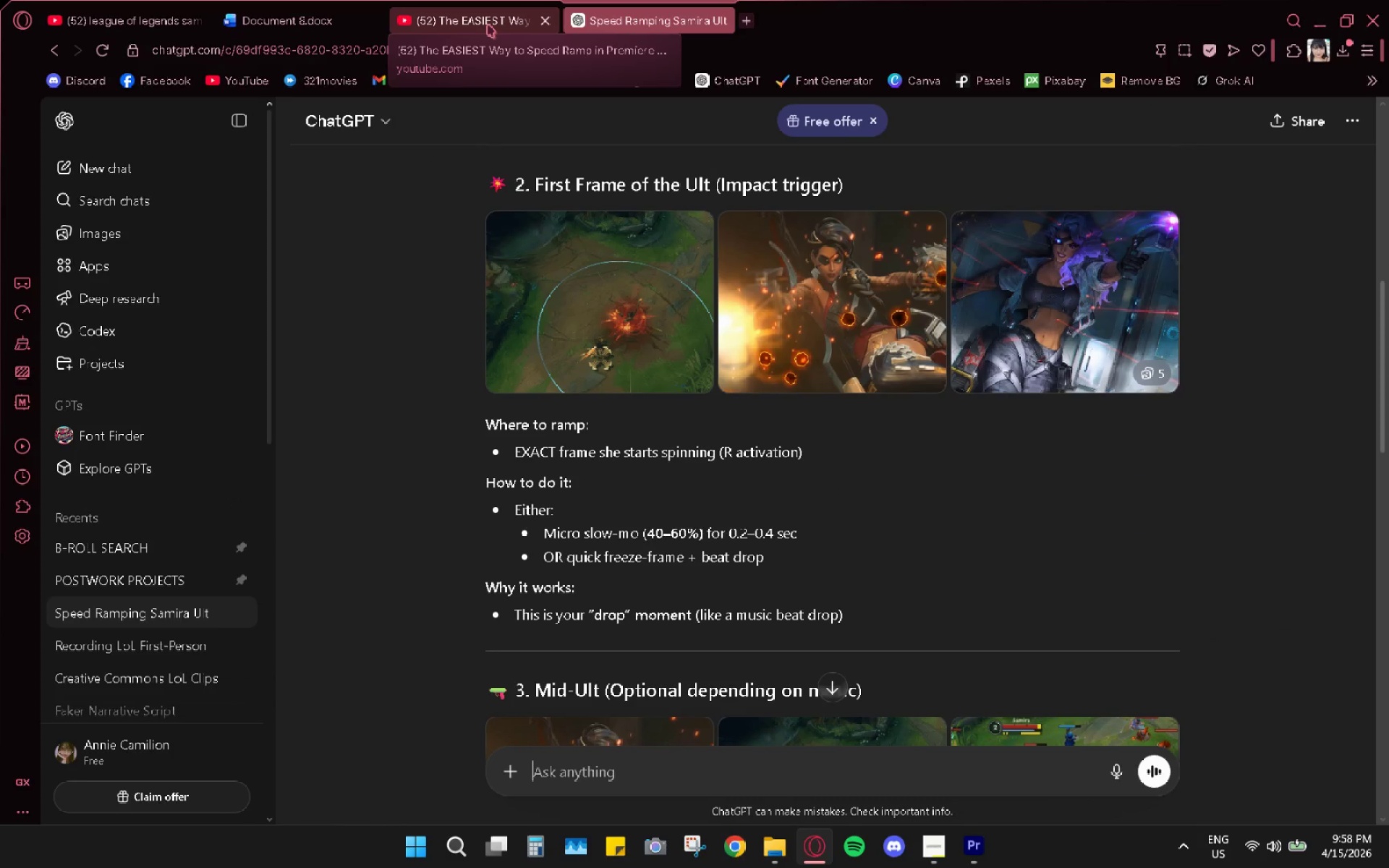 
wait(5.21)
 